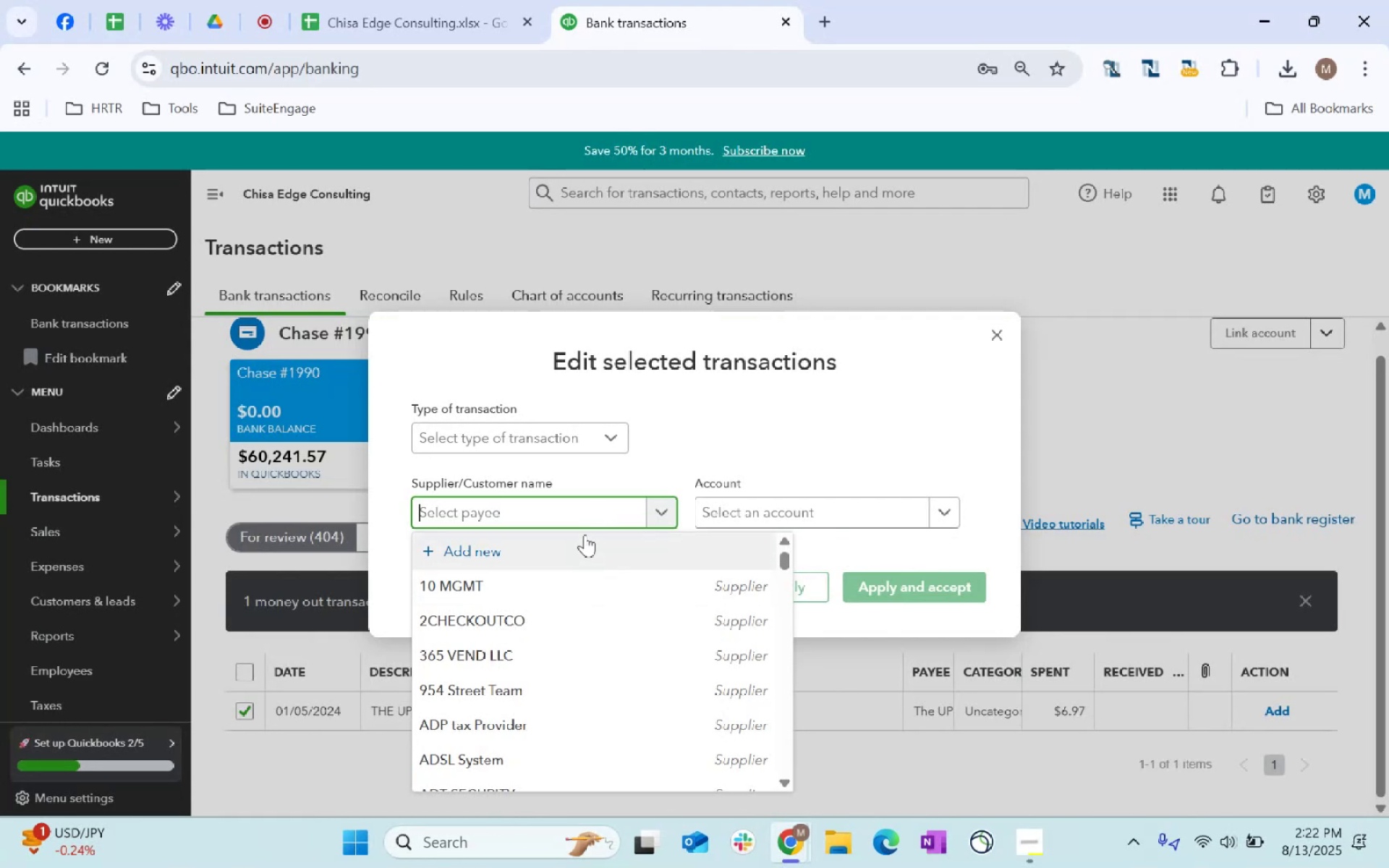 
type(The)
 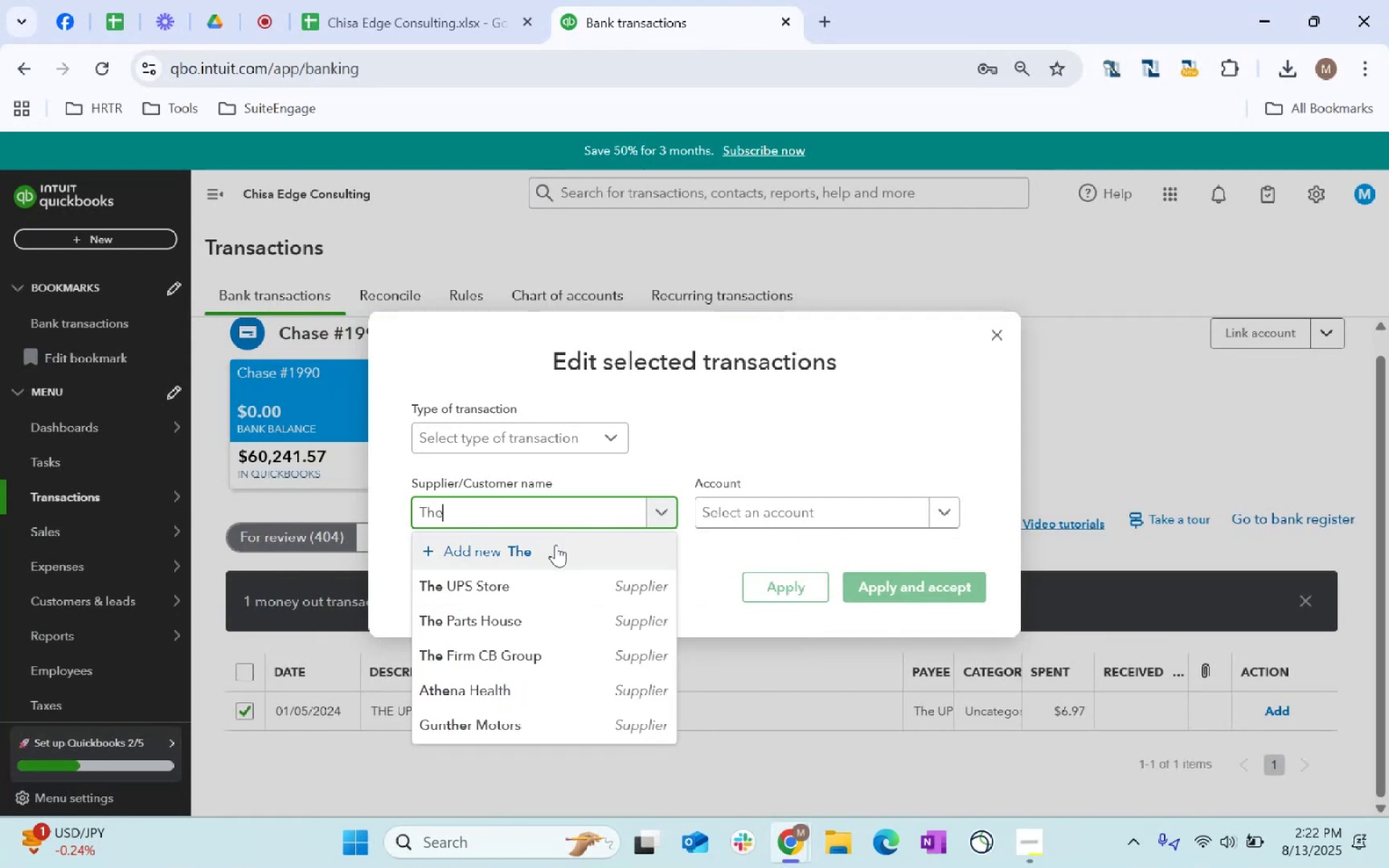 
left_click([566, 578])
 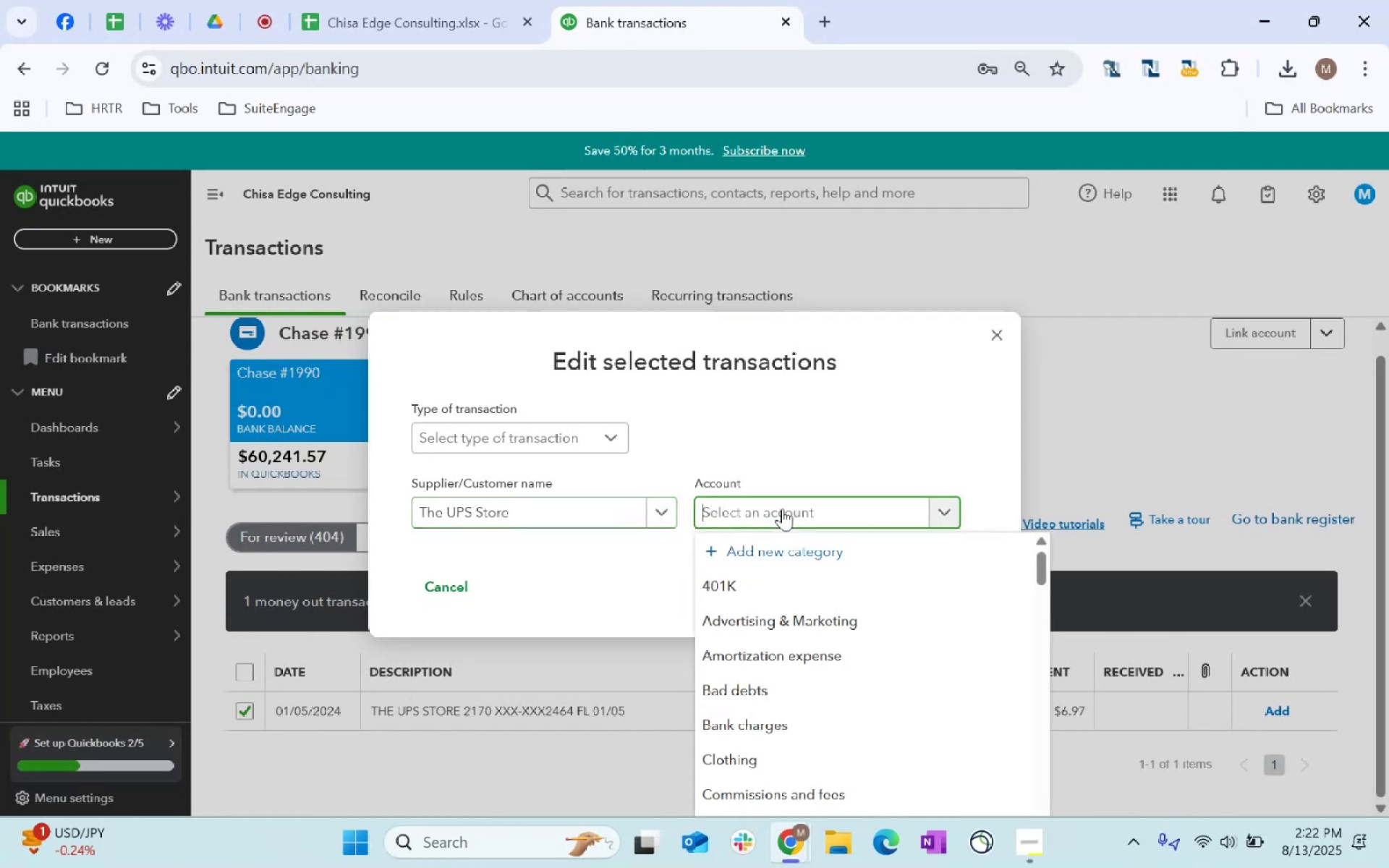 
type(Supplies)
 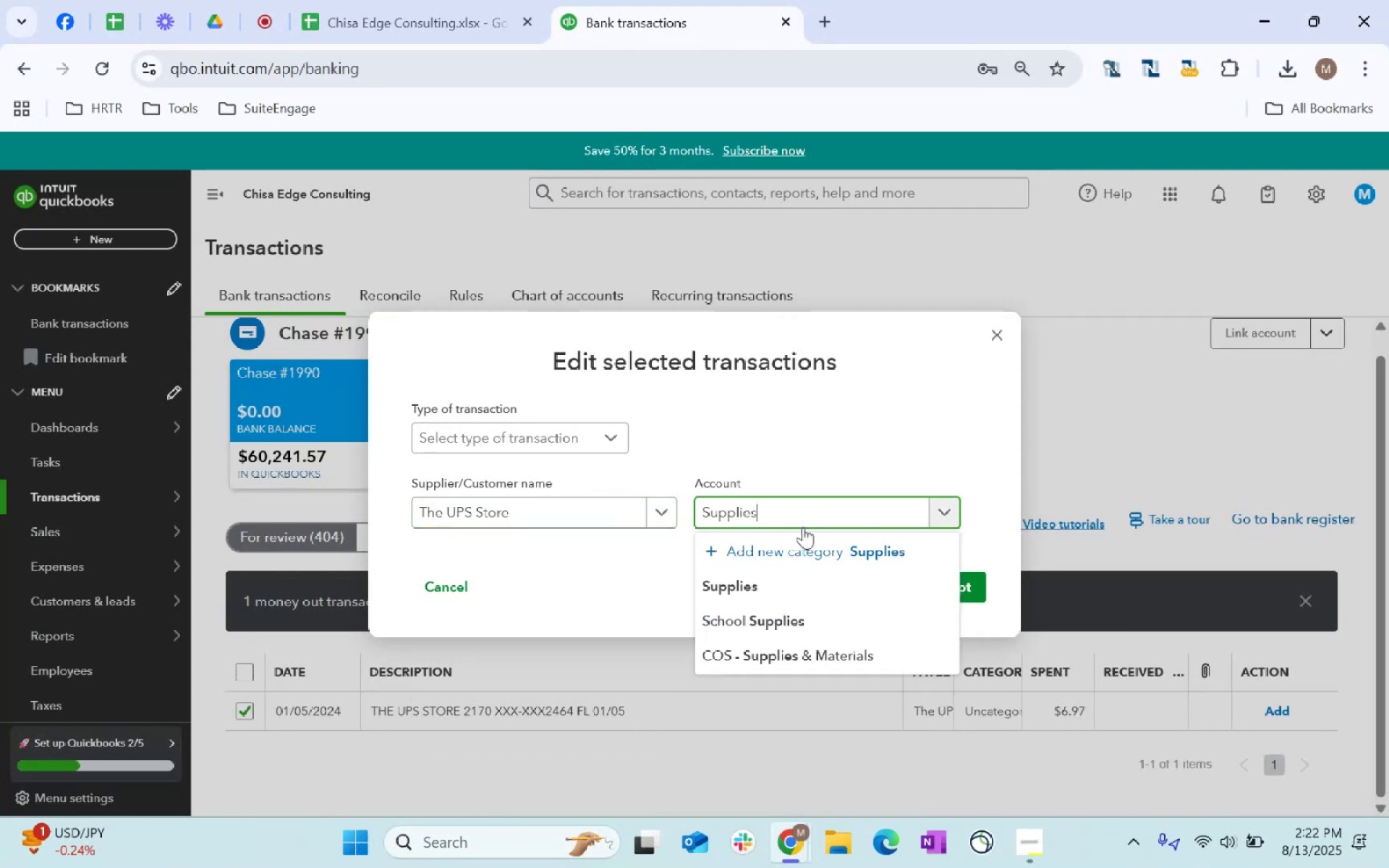 
key(ArrowDown)
 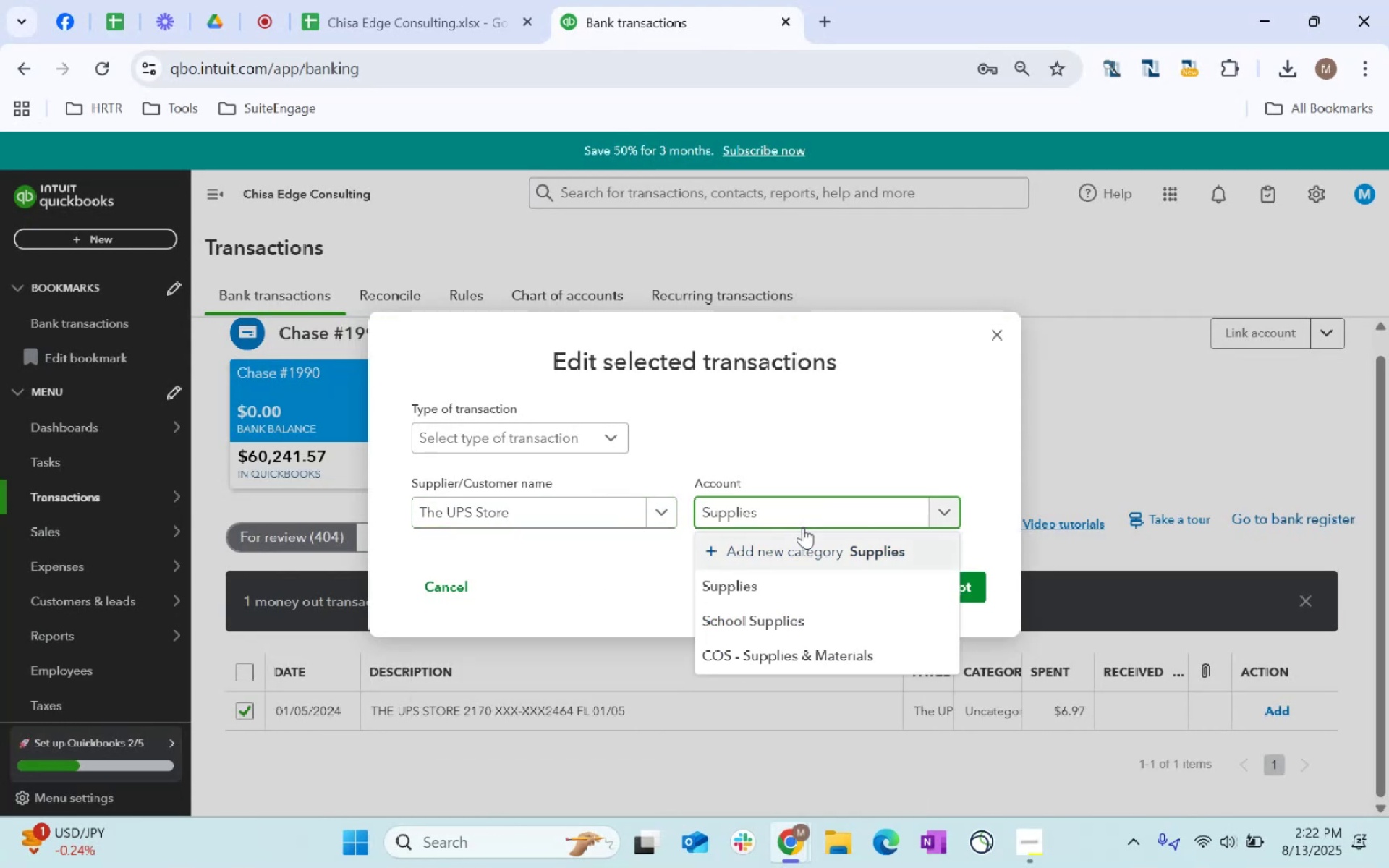 
key(ArrowDown)
 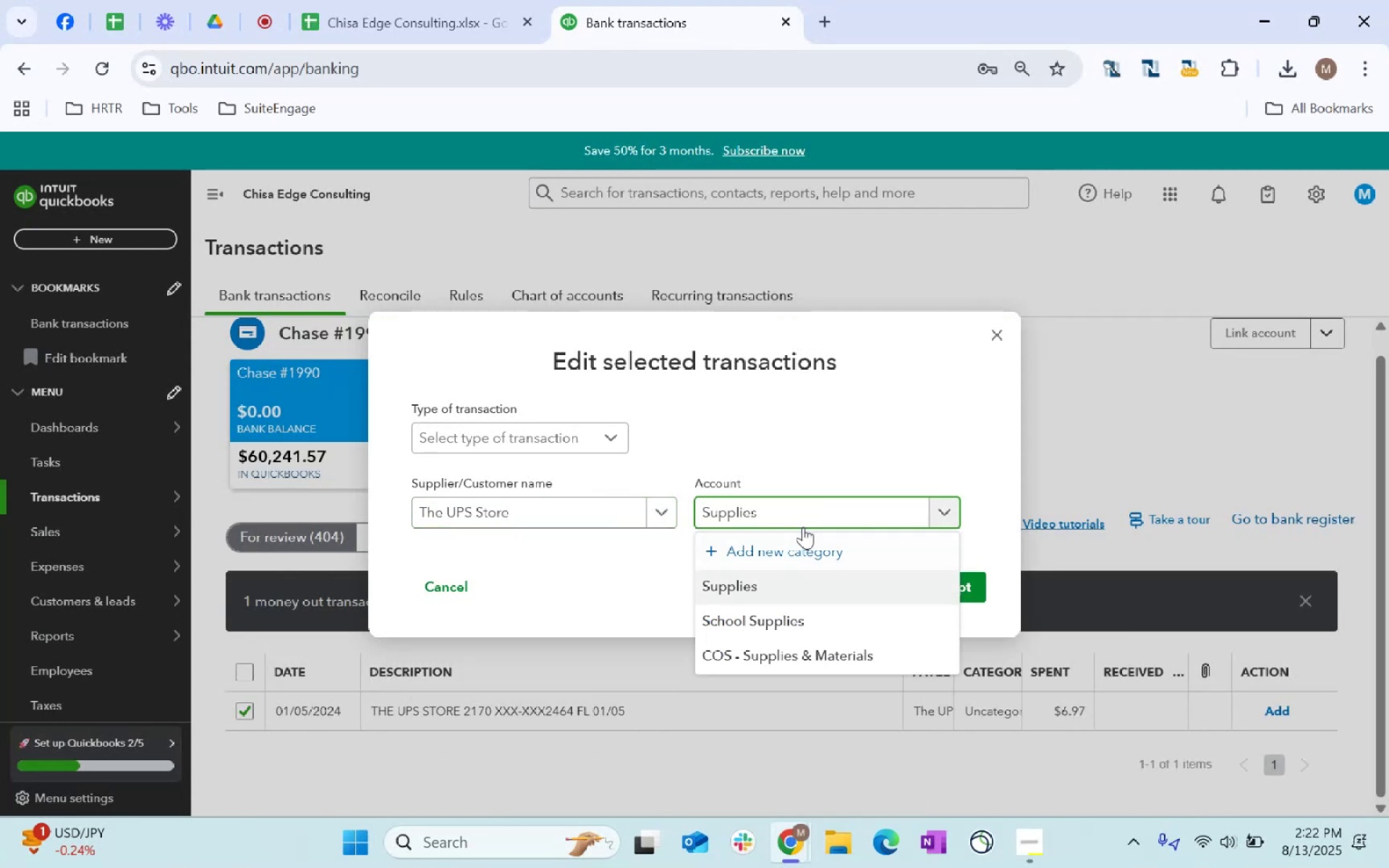 
key(Tab)
 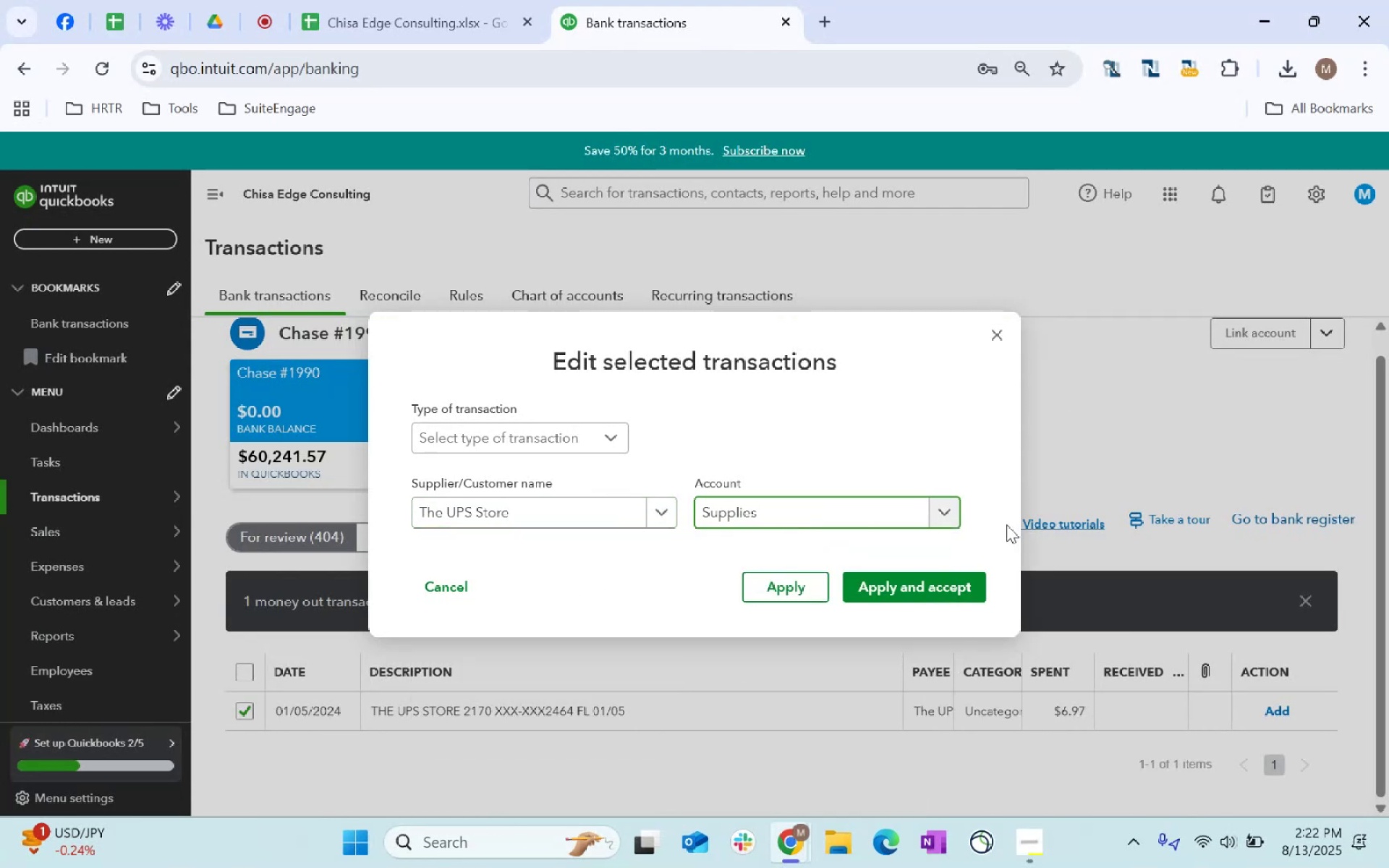 
left_click([947, 590])
 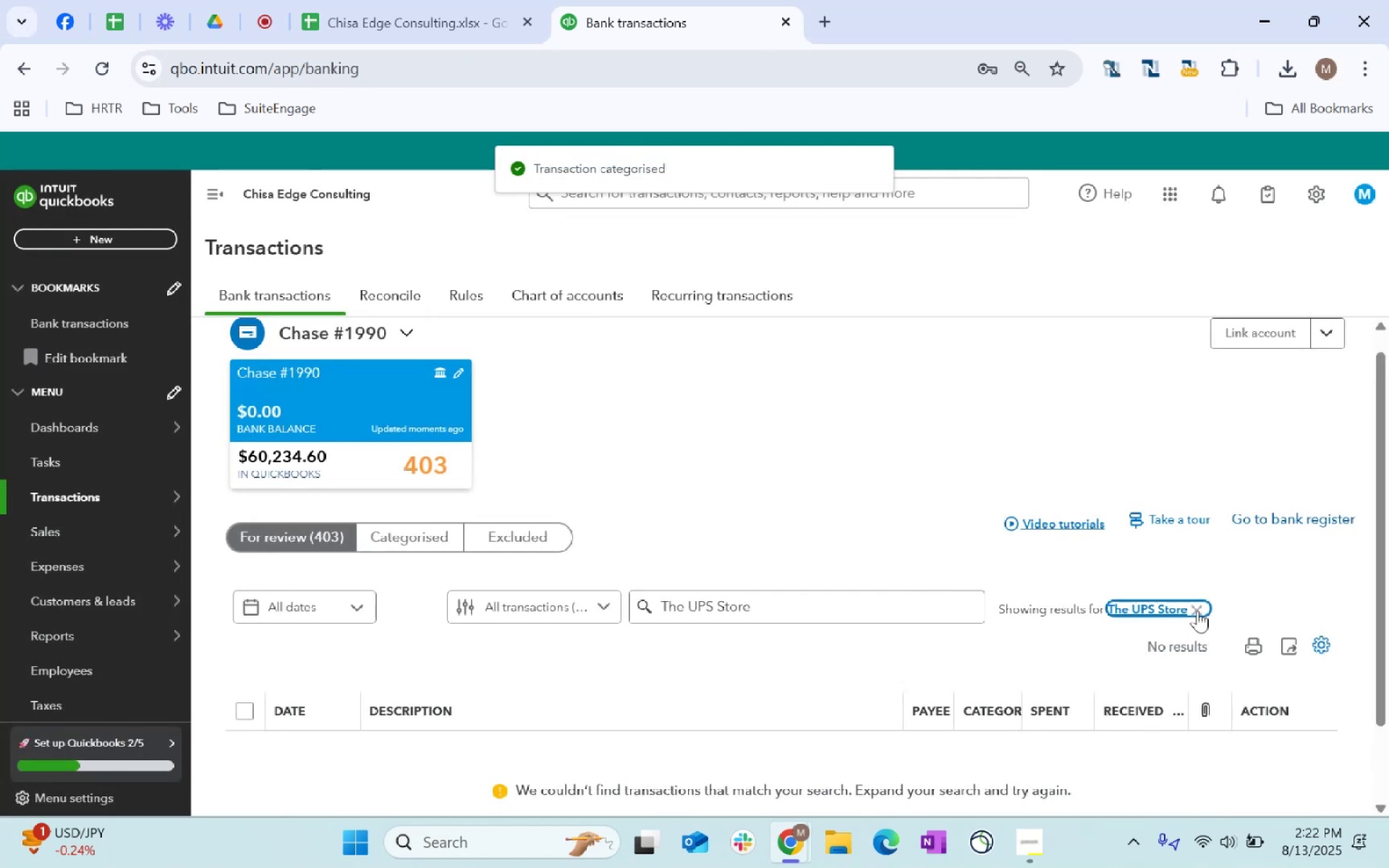 
scroll: coordinate [736, 530], scroll_direction: down, amount: 48.0
 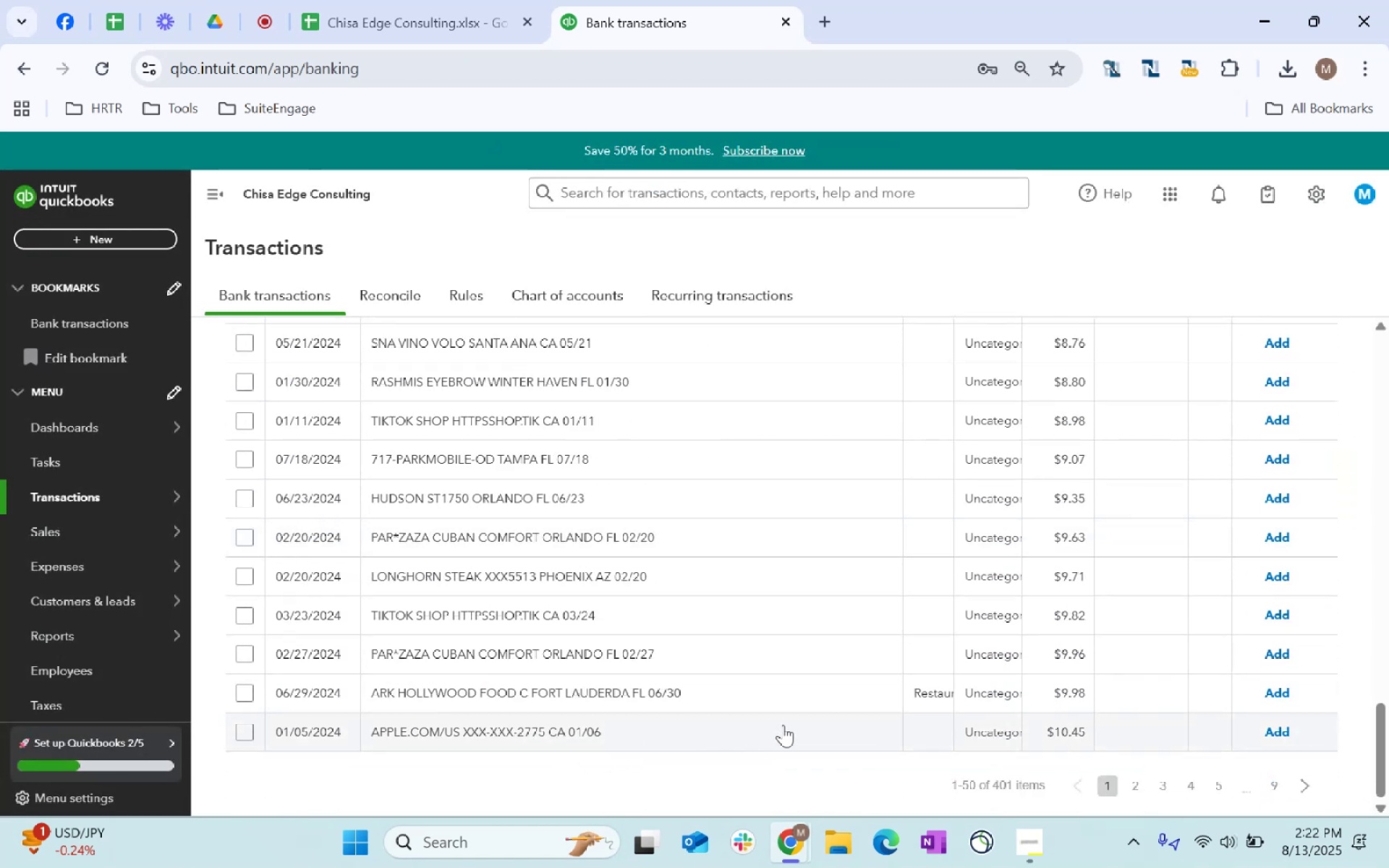 
left_click([237, 686])
 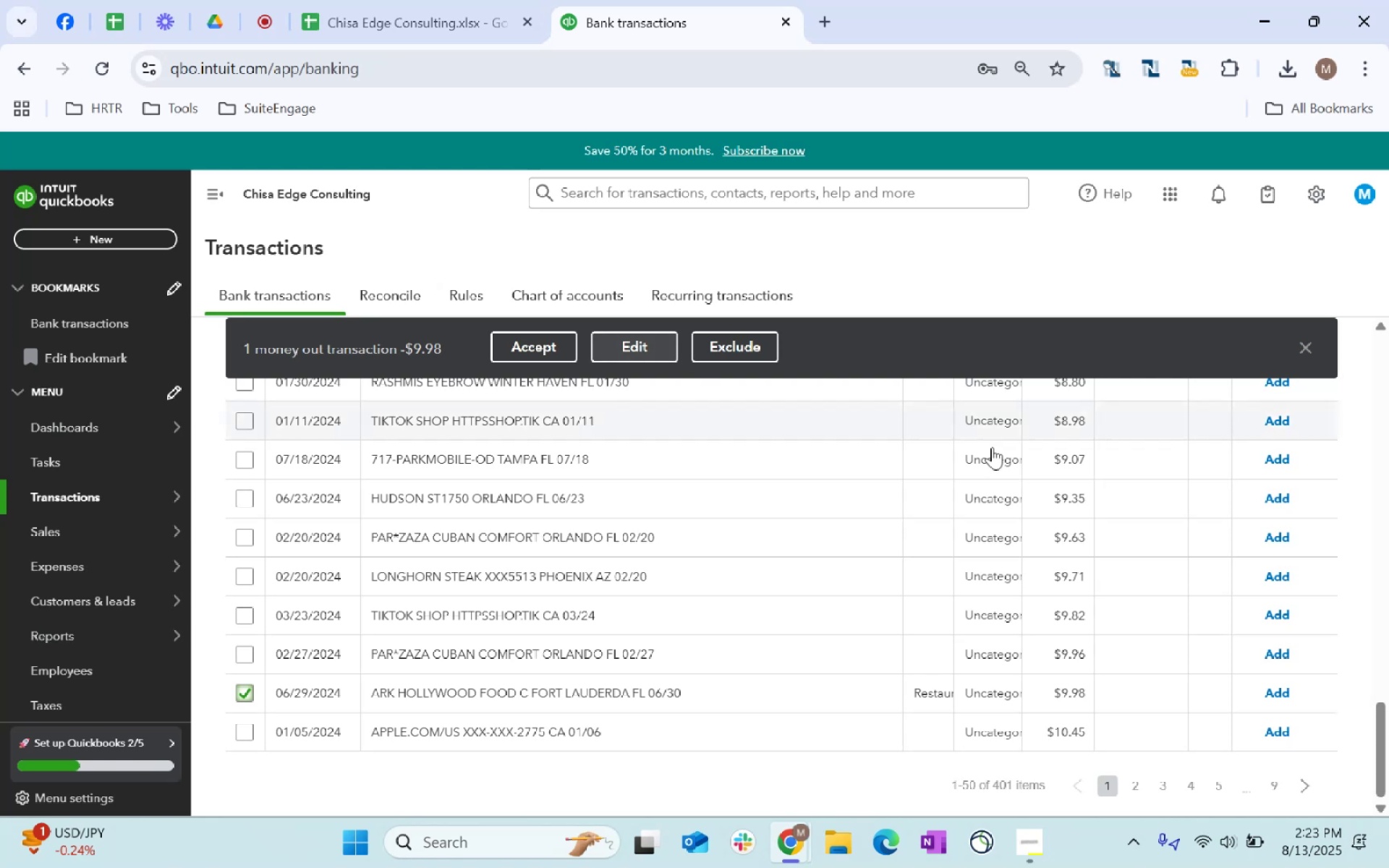 
left_click([993, 686])
 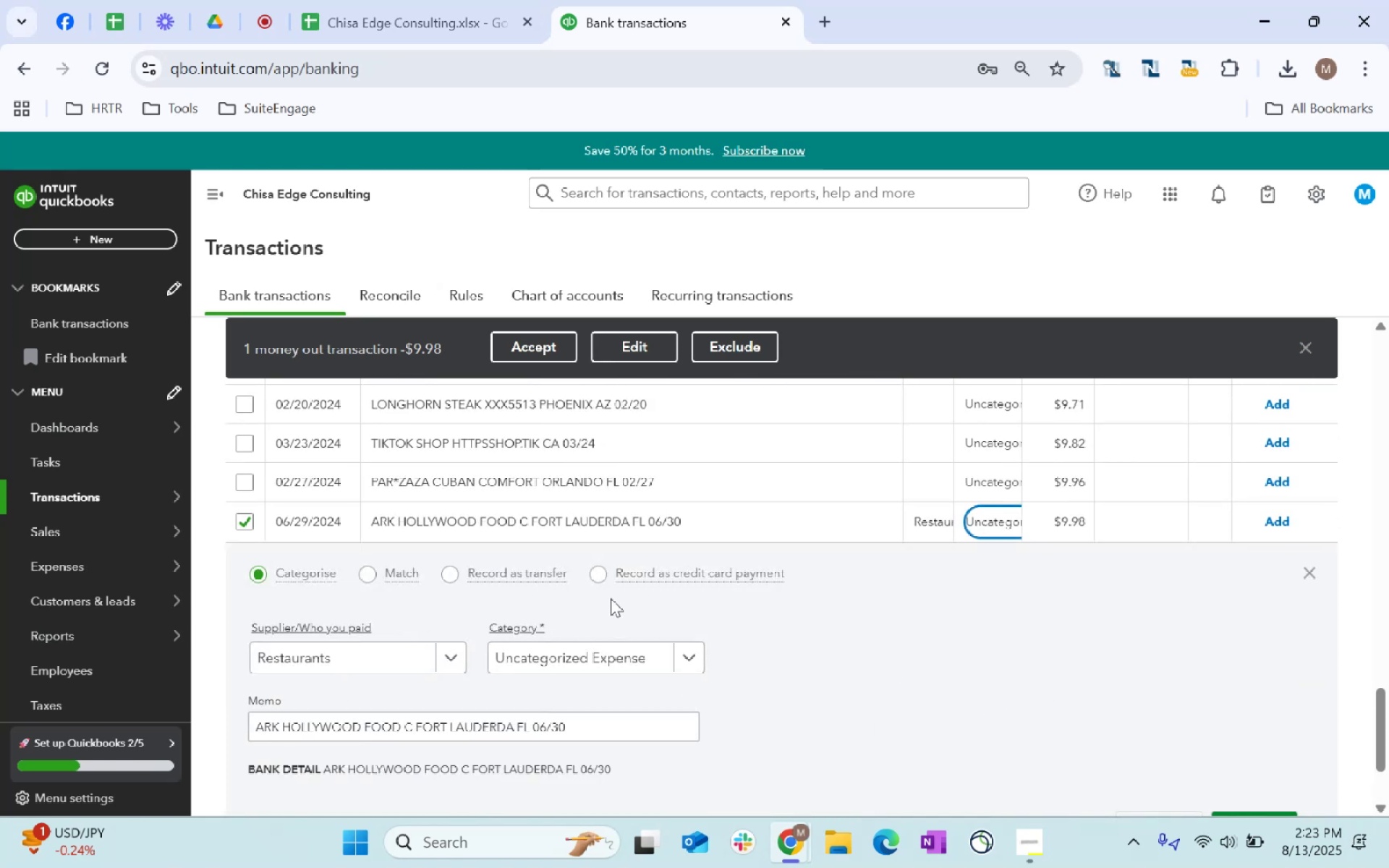 
left_click([613, 657])
 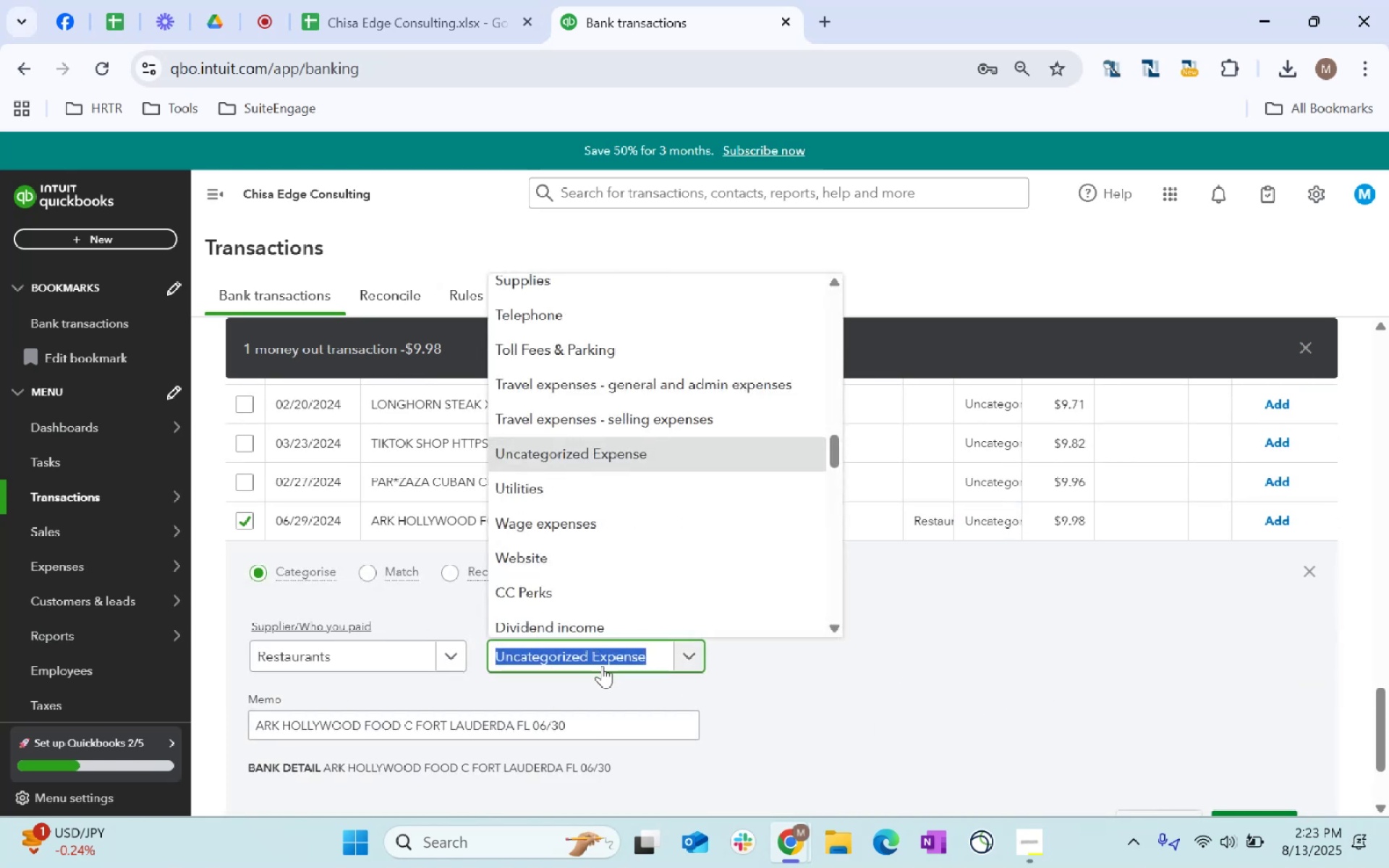 
type(staff)
 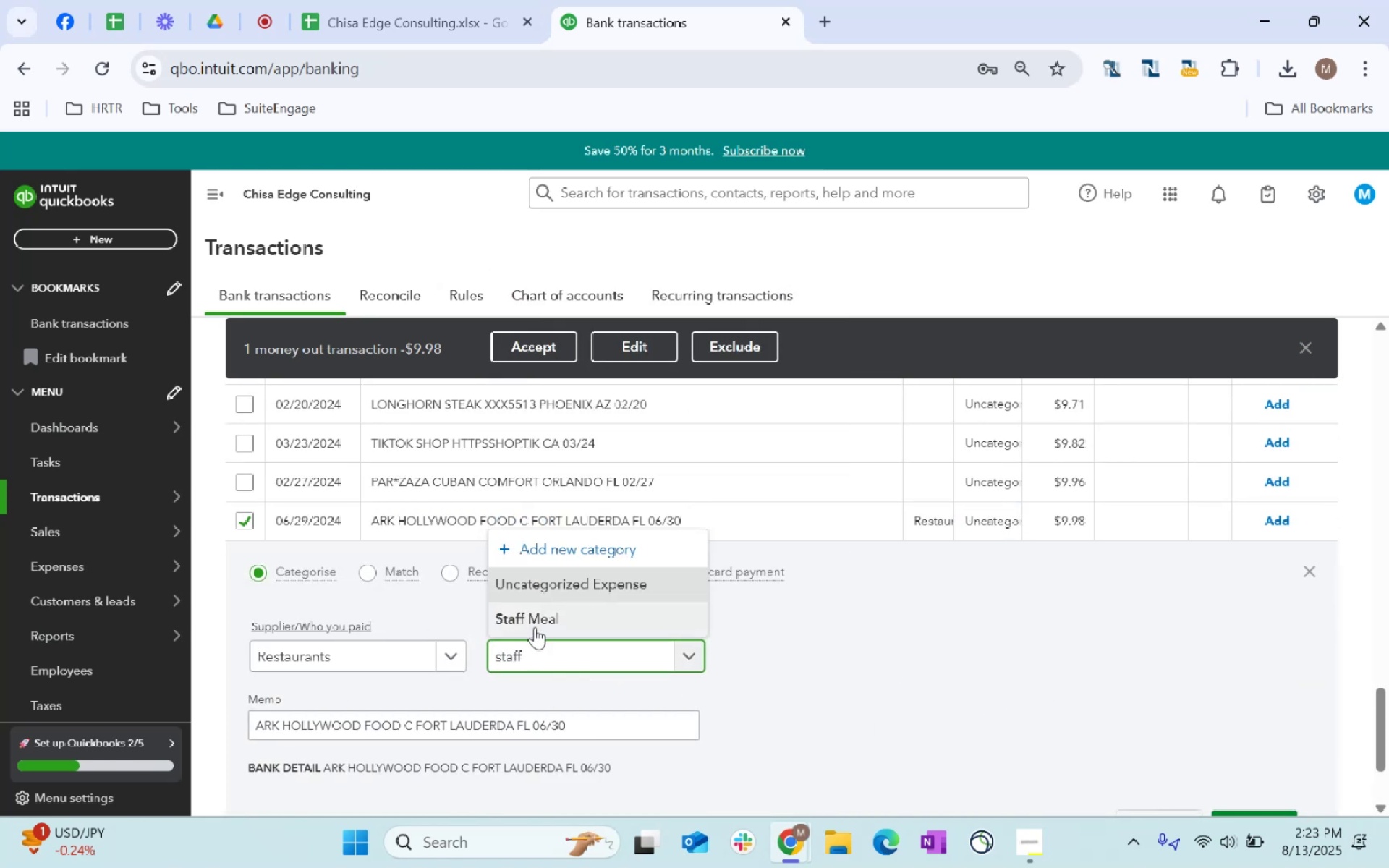 
left_click([536, 627])
 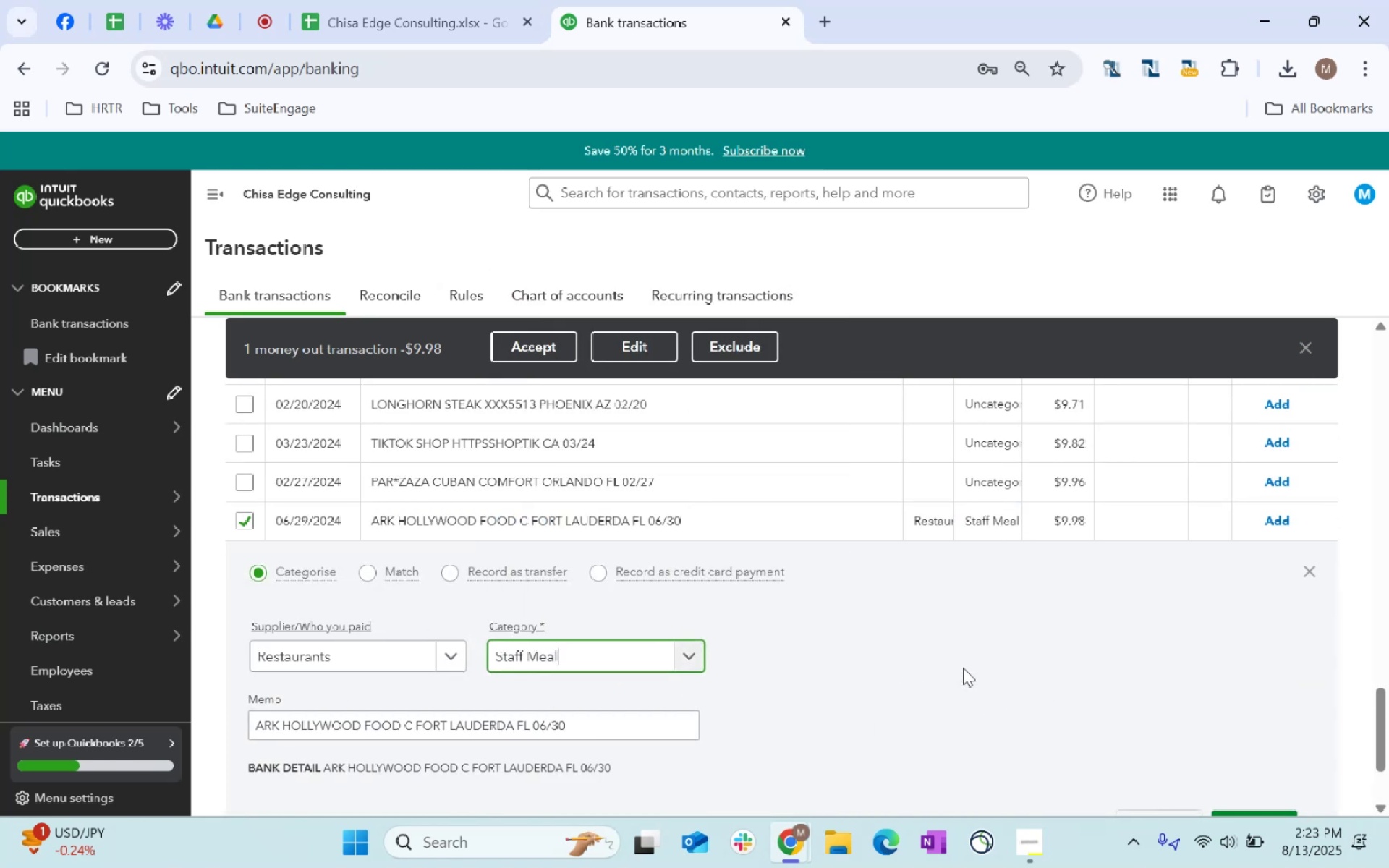 
scroll: coordinate [1021, 668], scroll_direction: down, amount: 1.0
 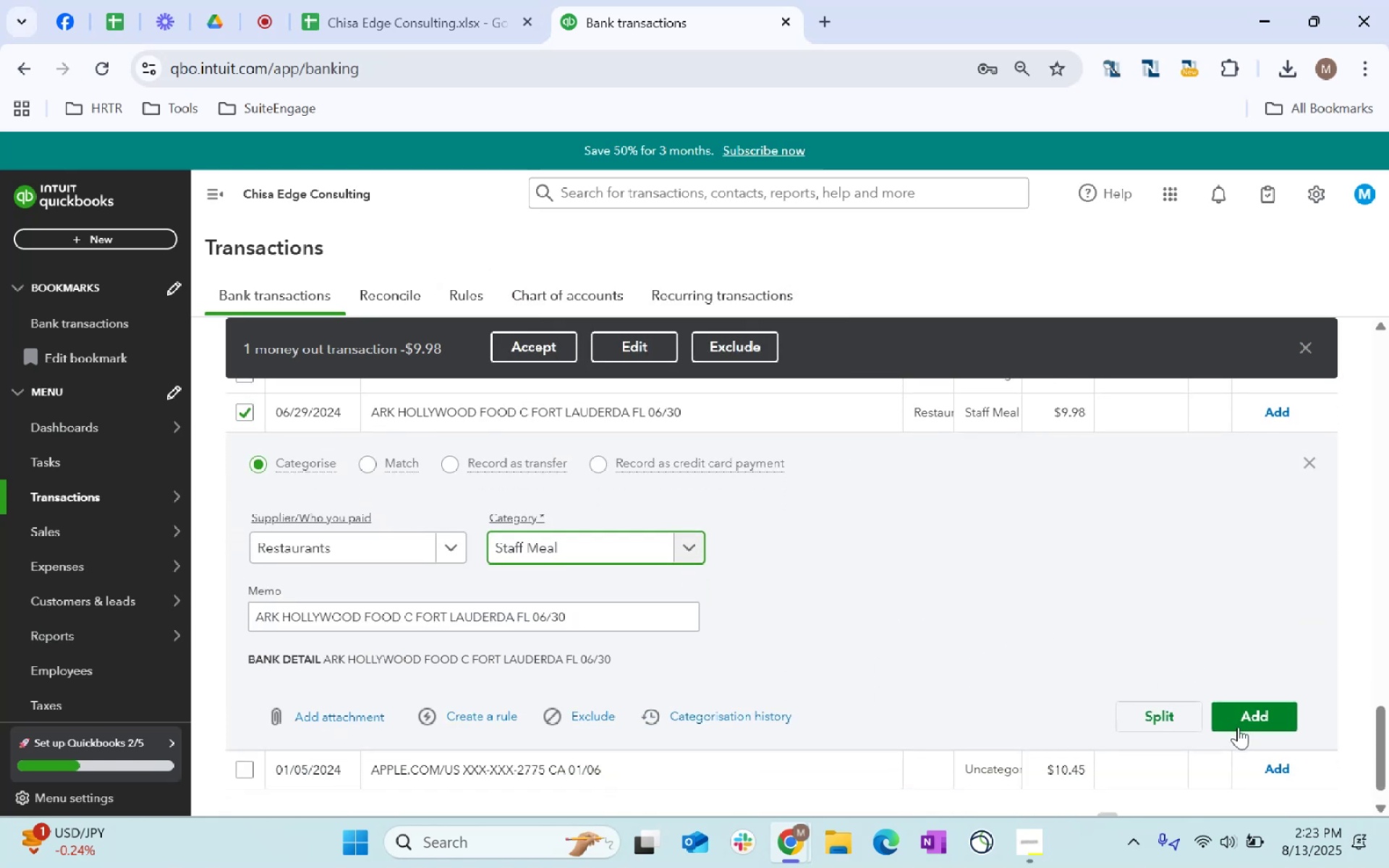 
left_click([1257, 714])
 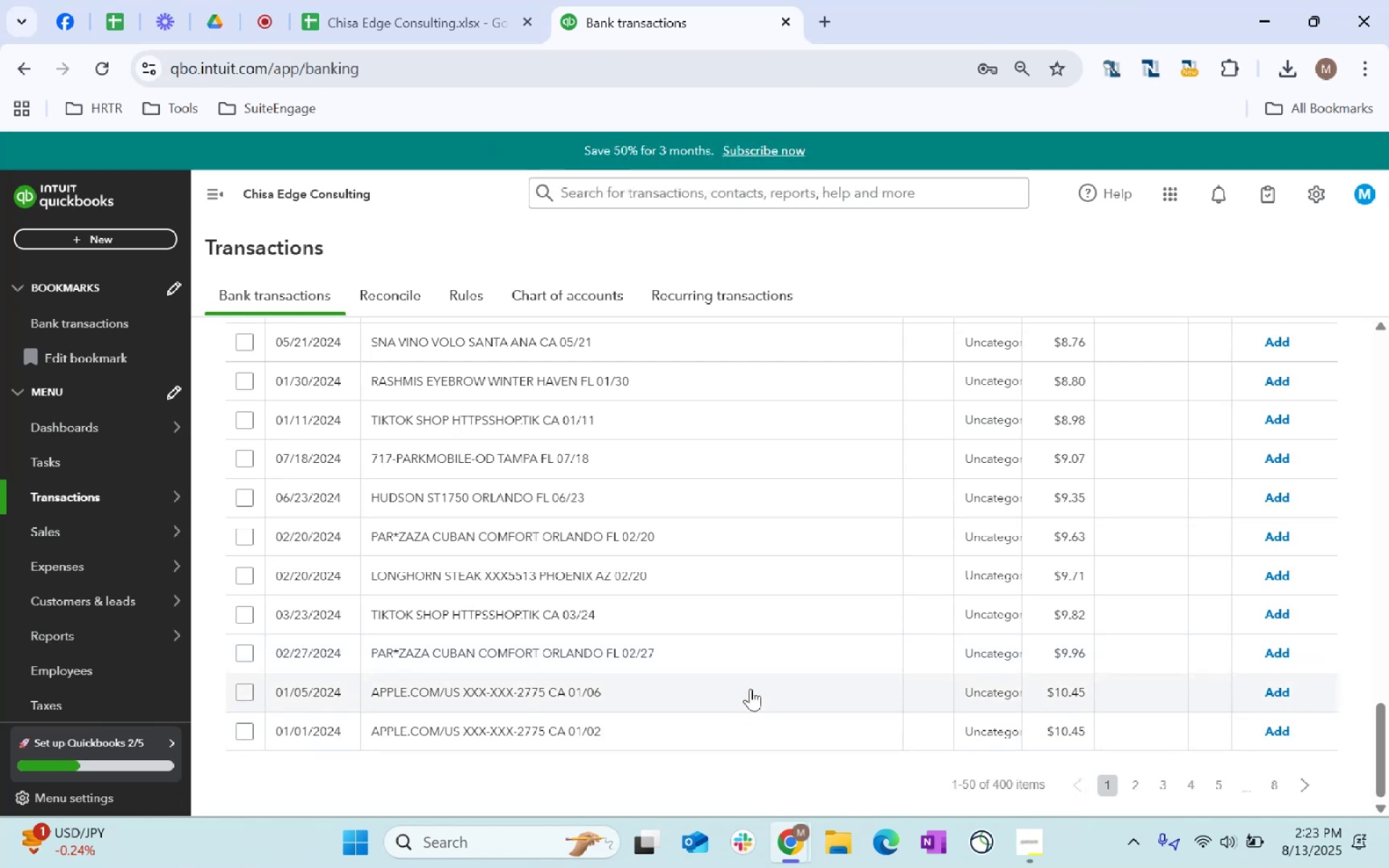 
wait(11.53)
 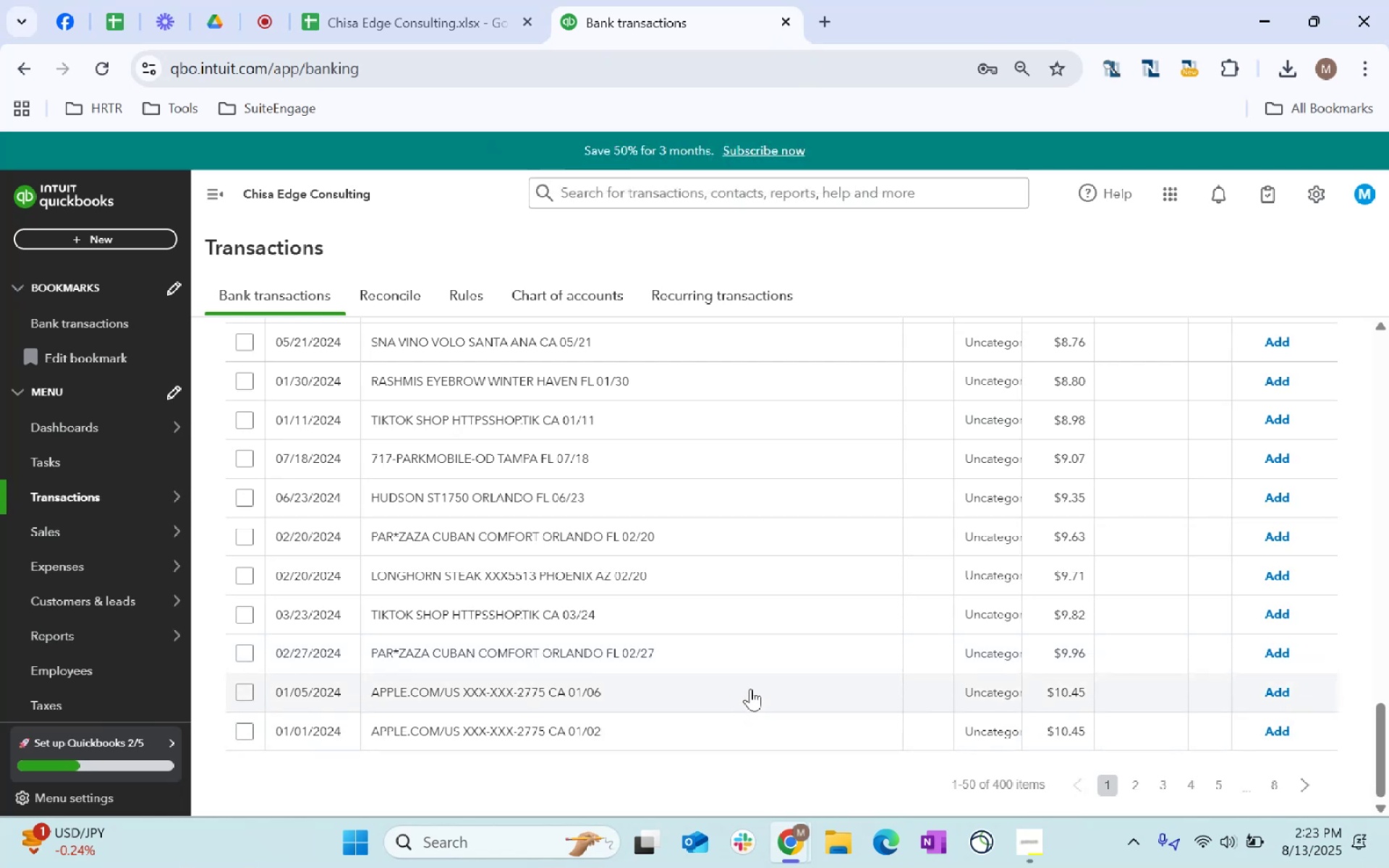 
left_click([247, 694])
 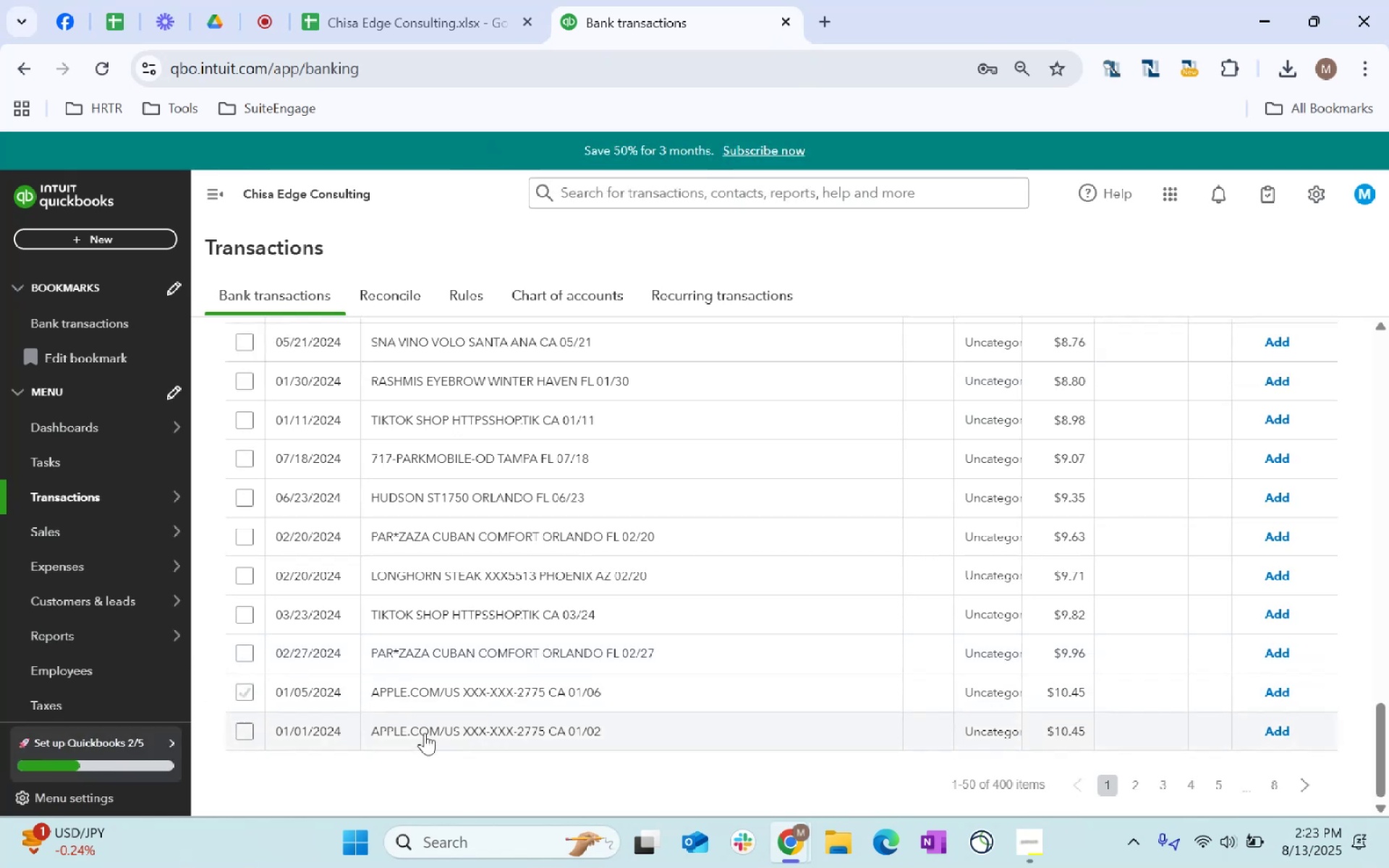 
scroll: coordinate [812, 522], scroll_direction: up, amount: 29.0
 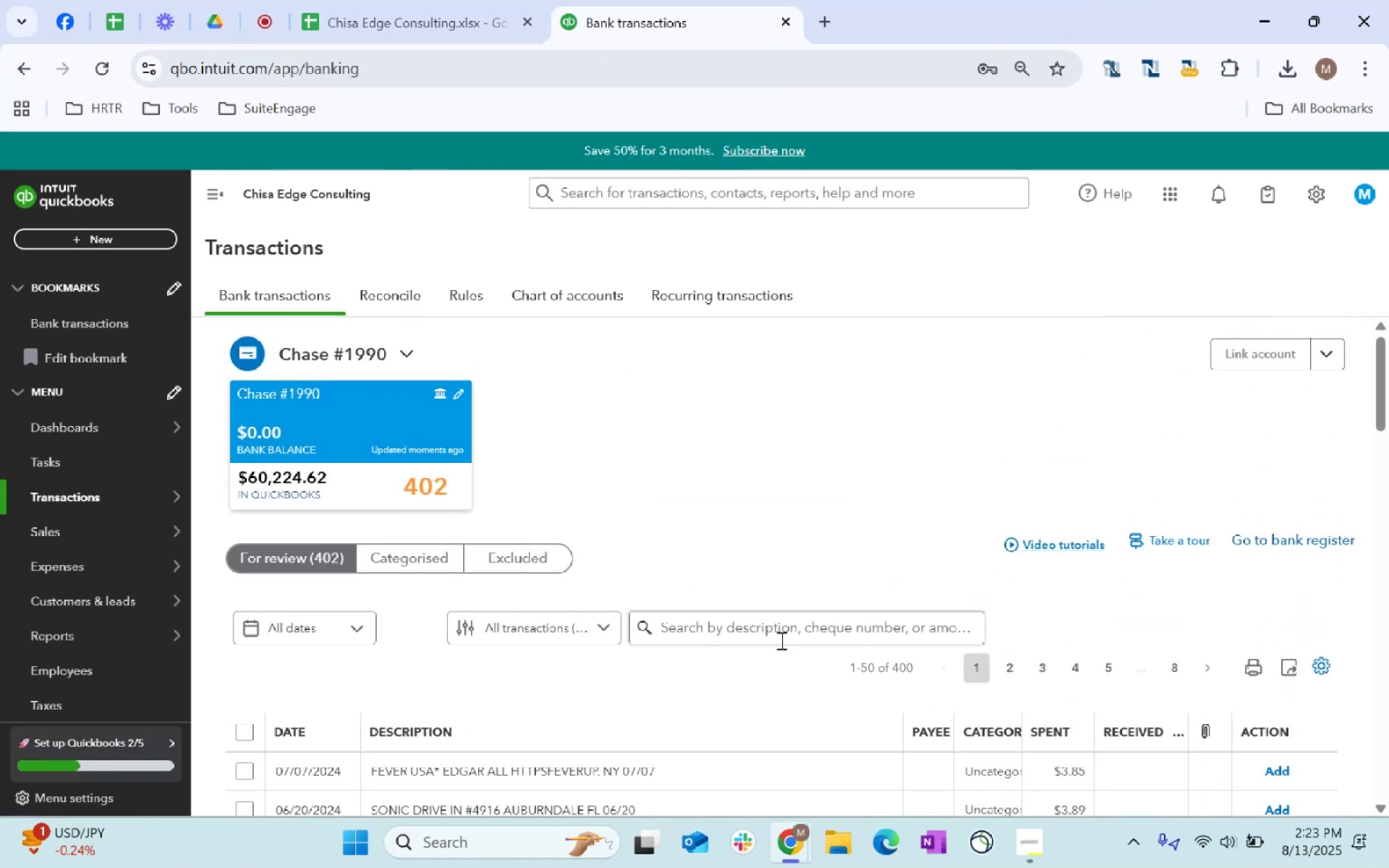 
type(Apple.com)
 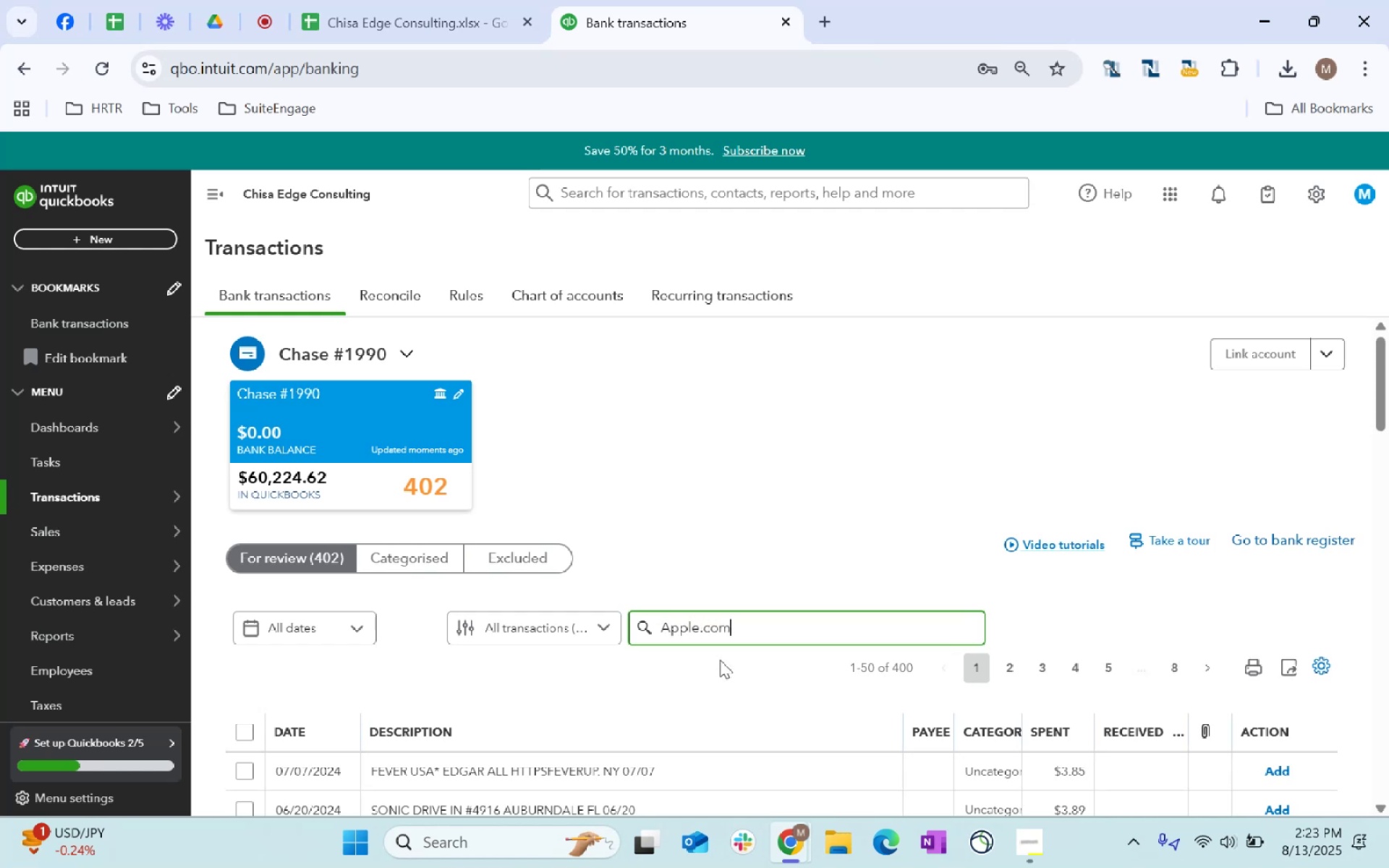 
key(Enter)
 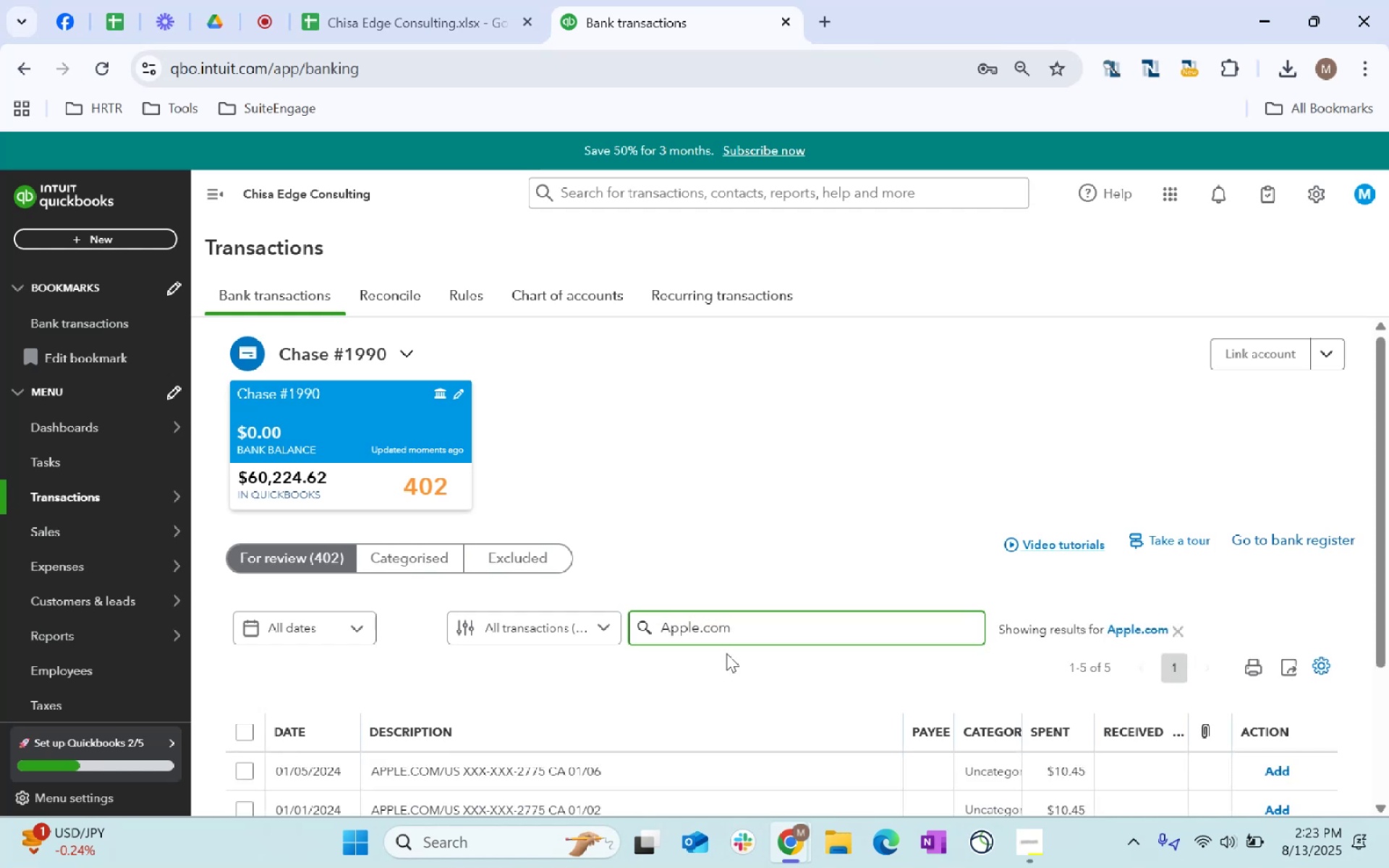 
scroll: coordinate [747, 629], scroll_direction: down, amount: 3.0
 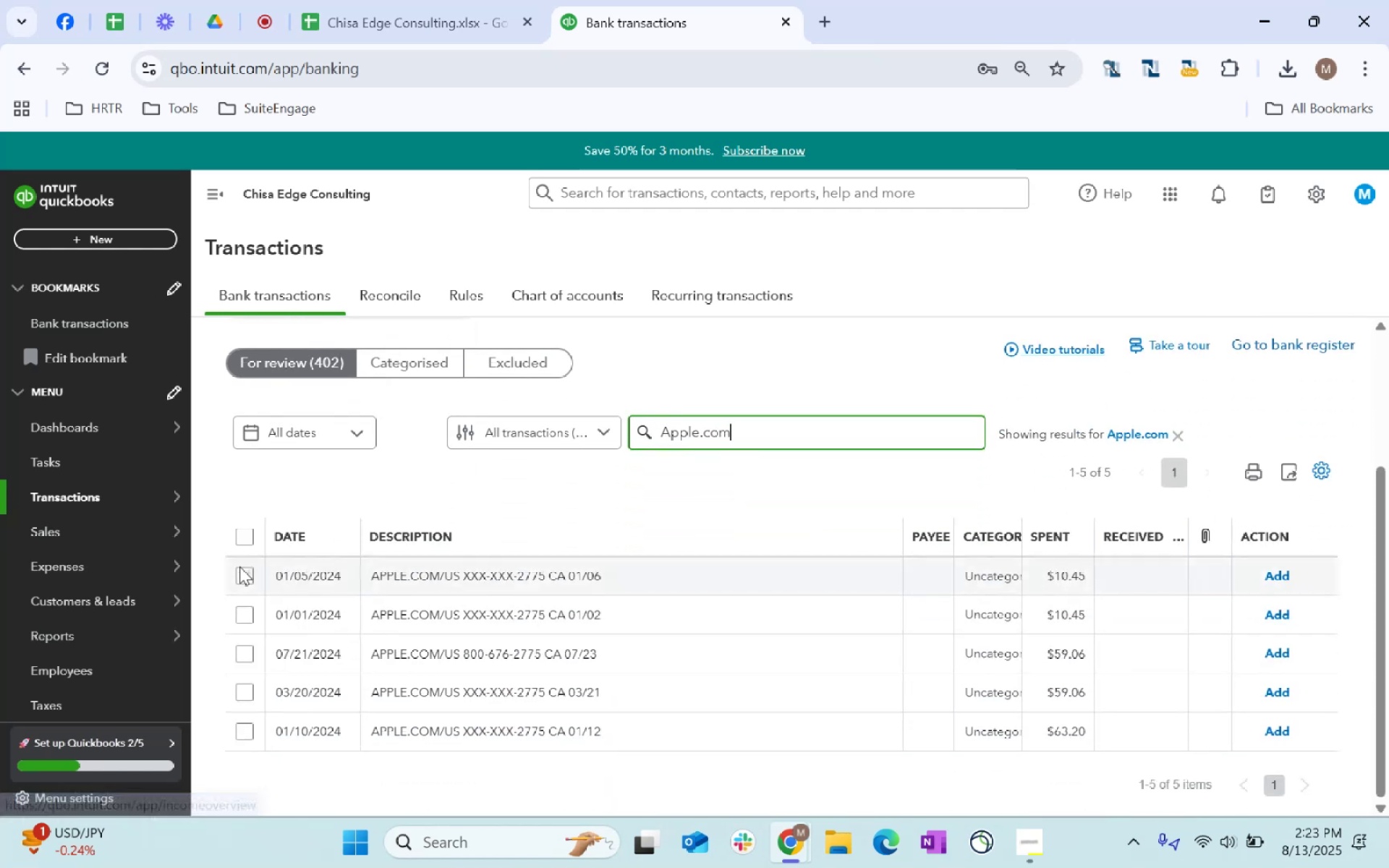 
double_click([242, 541])
 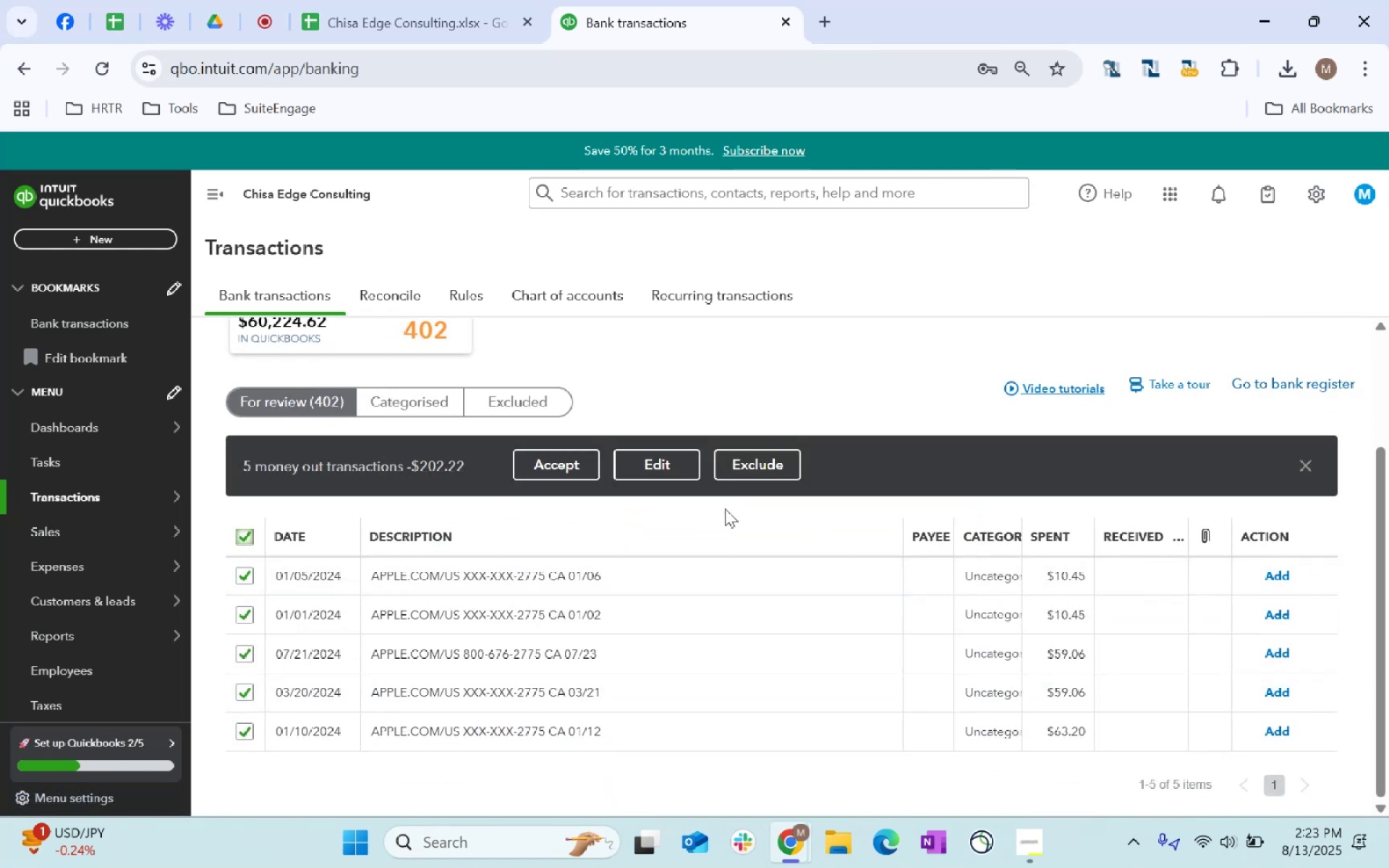 
left_click([687, 475])
 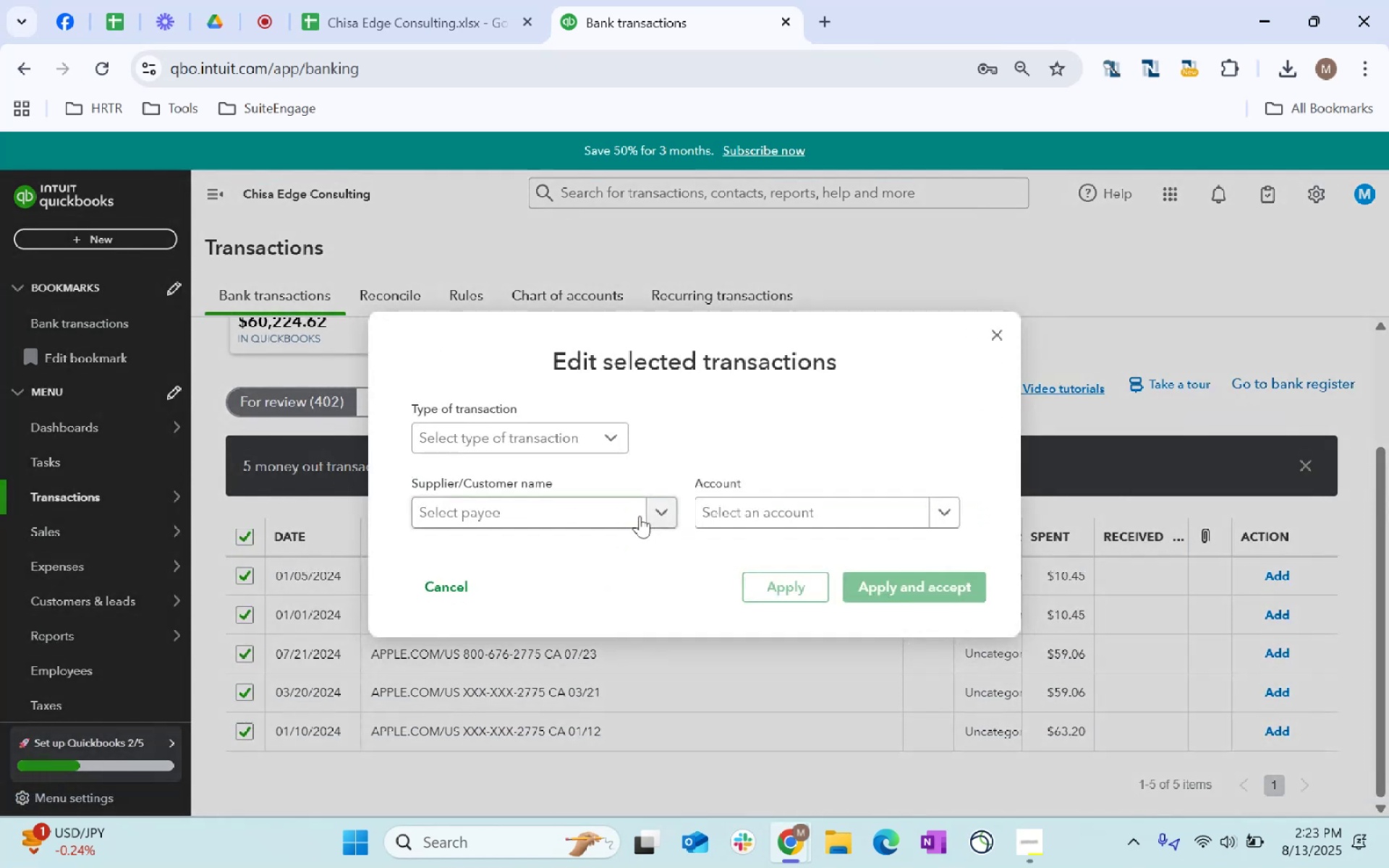 
left_click([592, 506])
 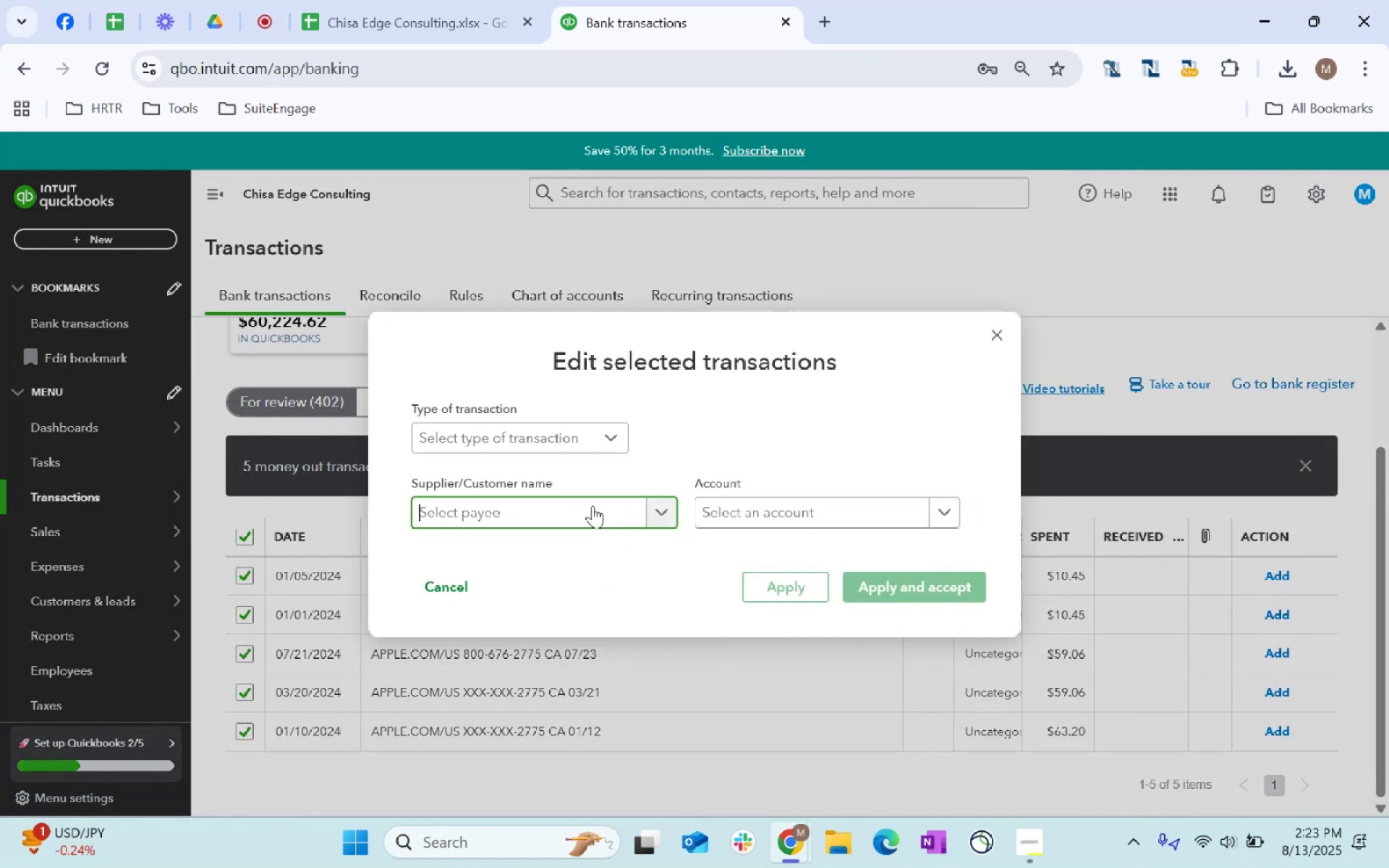 
type(Apple)
 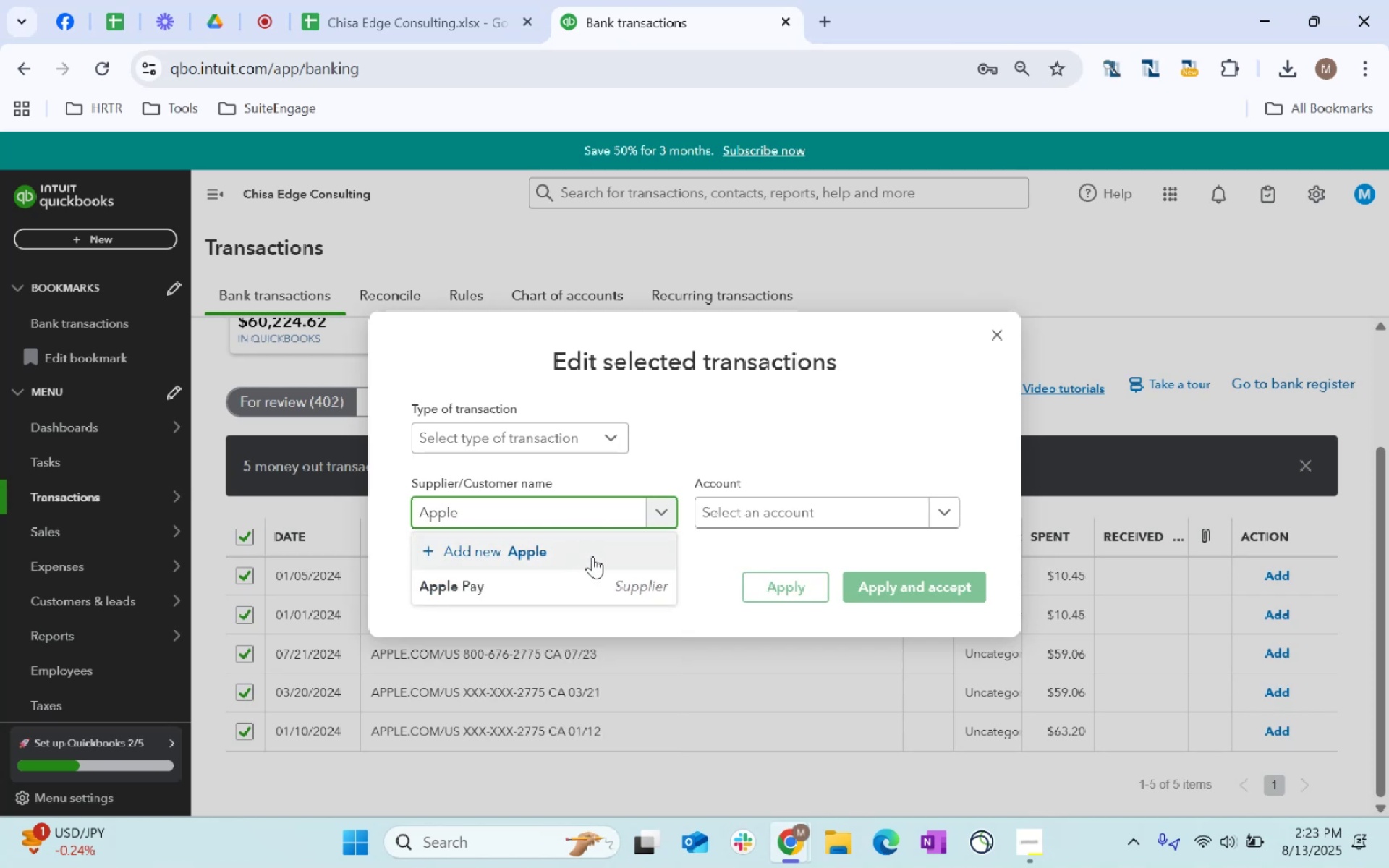 
left_click([616, 584])
 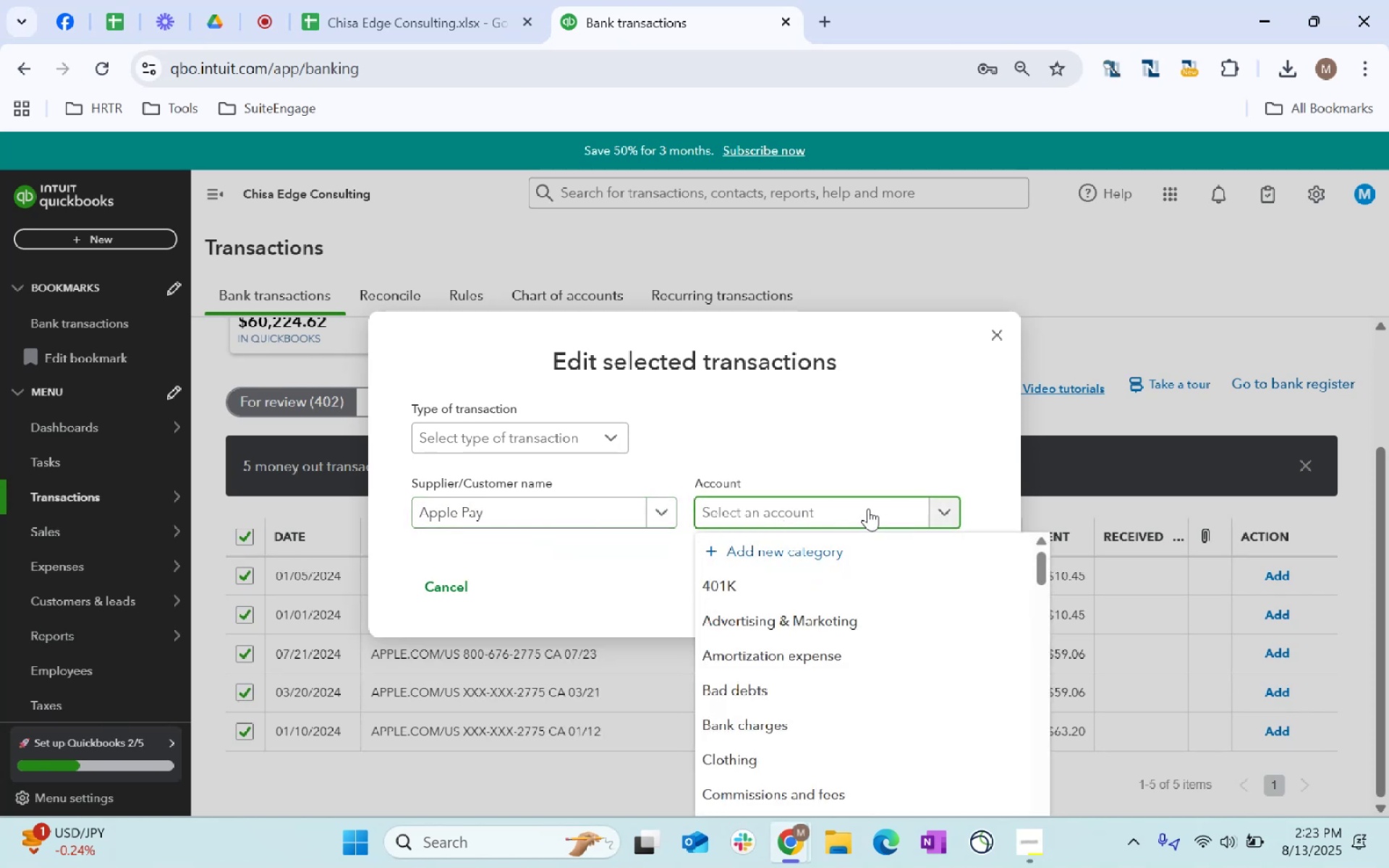 
type(dues)
key(Tab)
 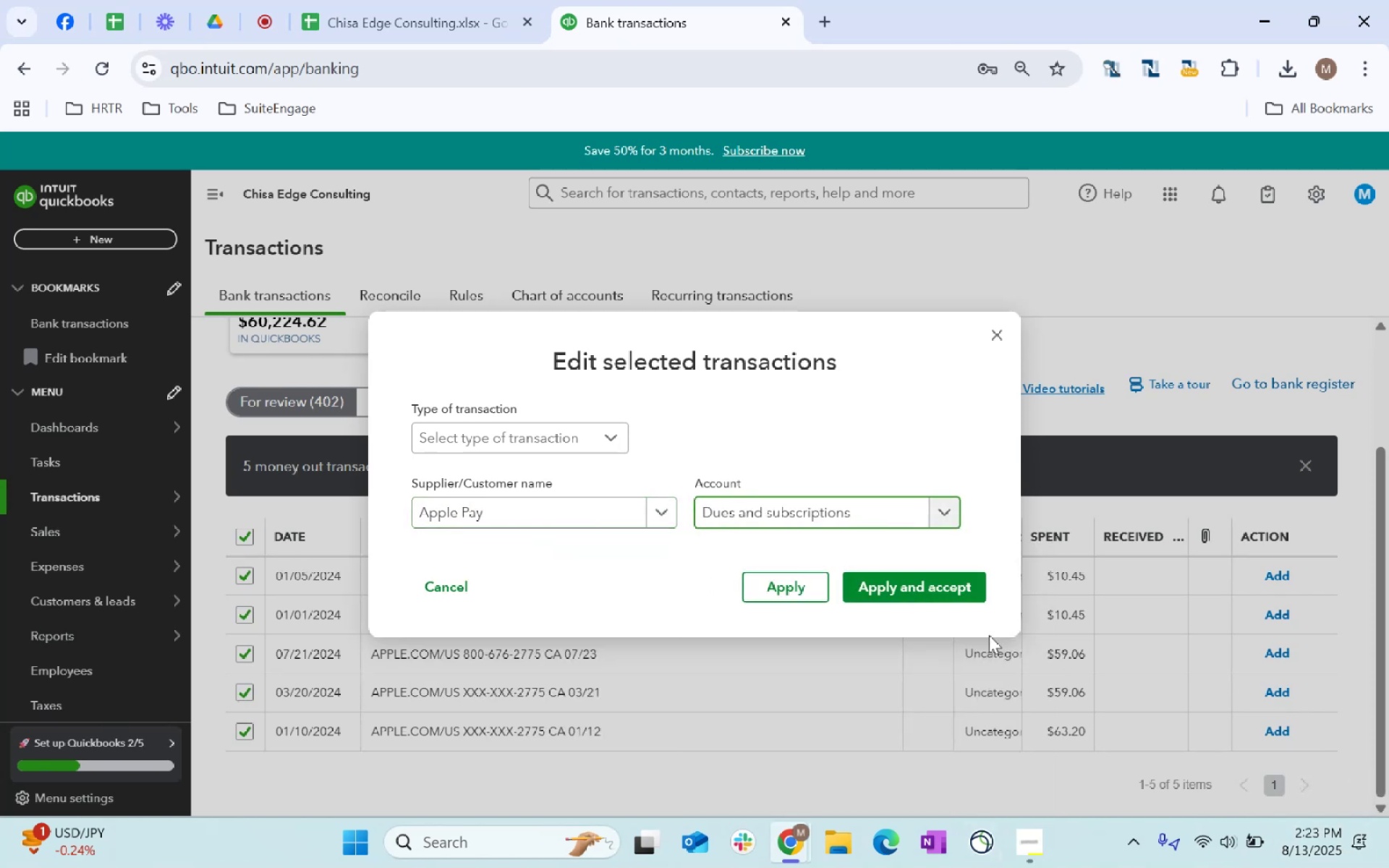 
left_click([894, 596])
 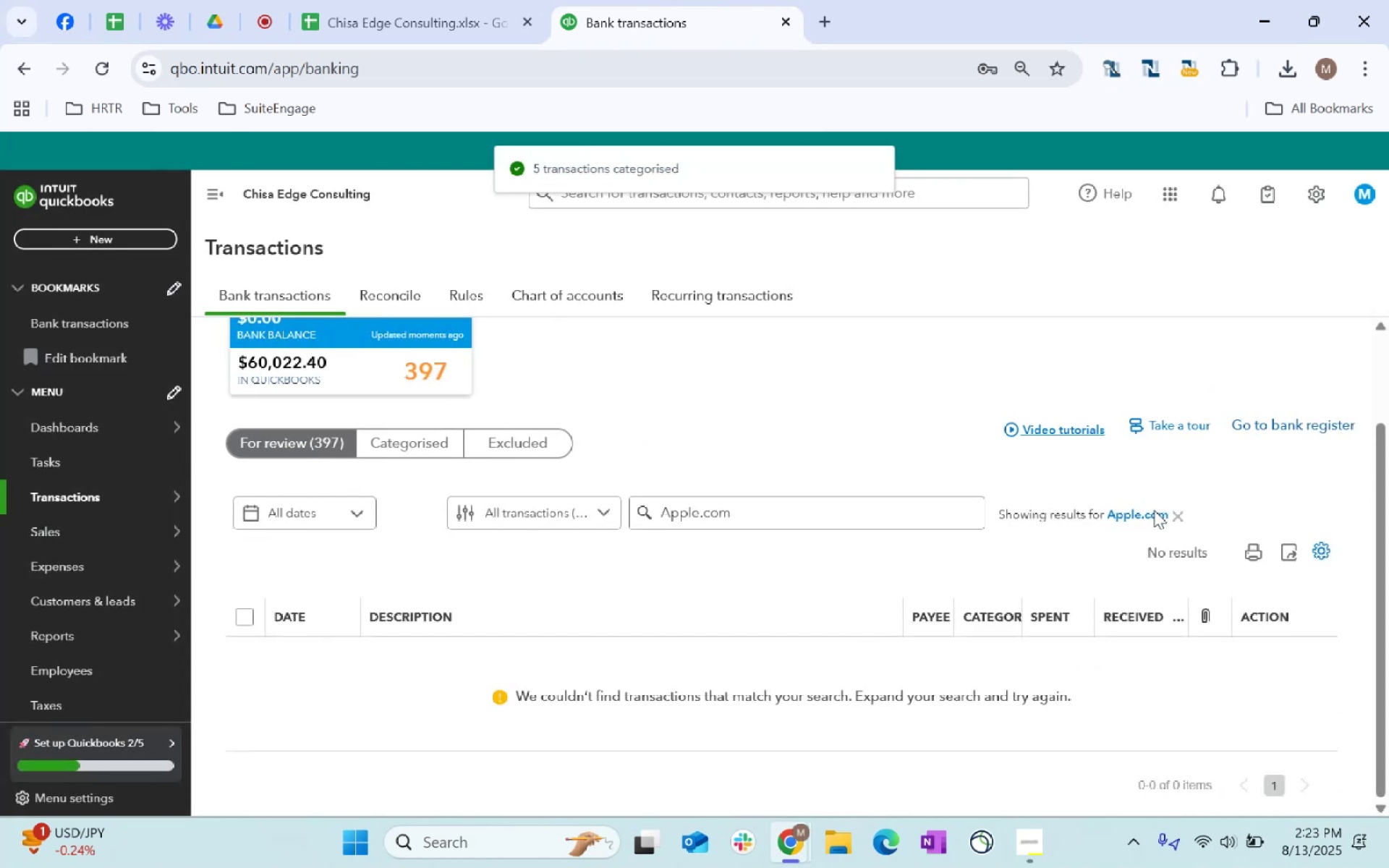 
left_click([1180, 515])
 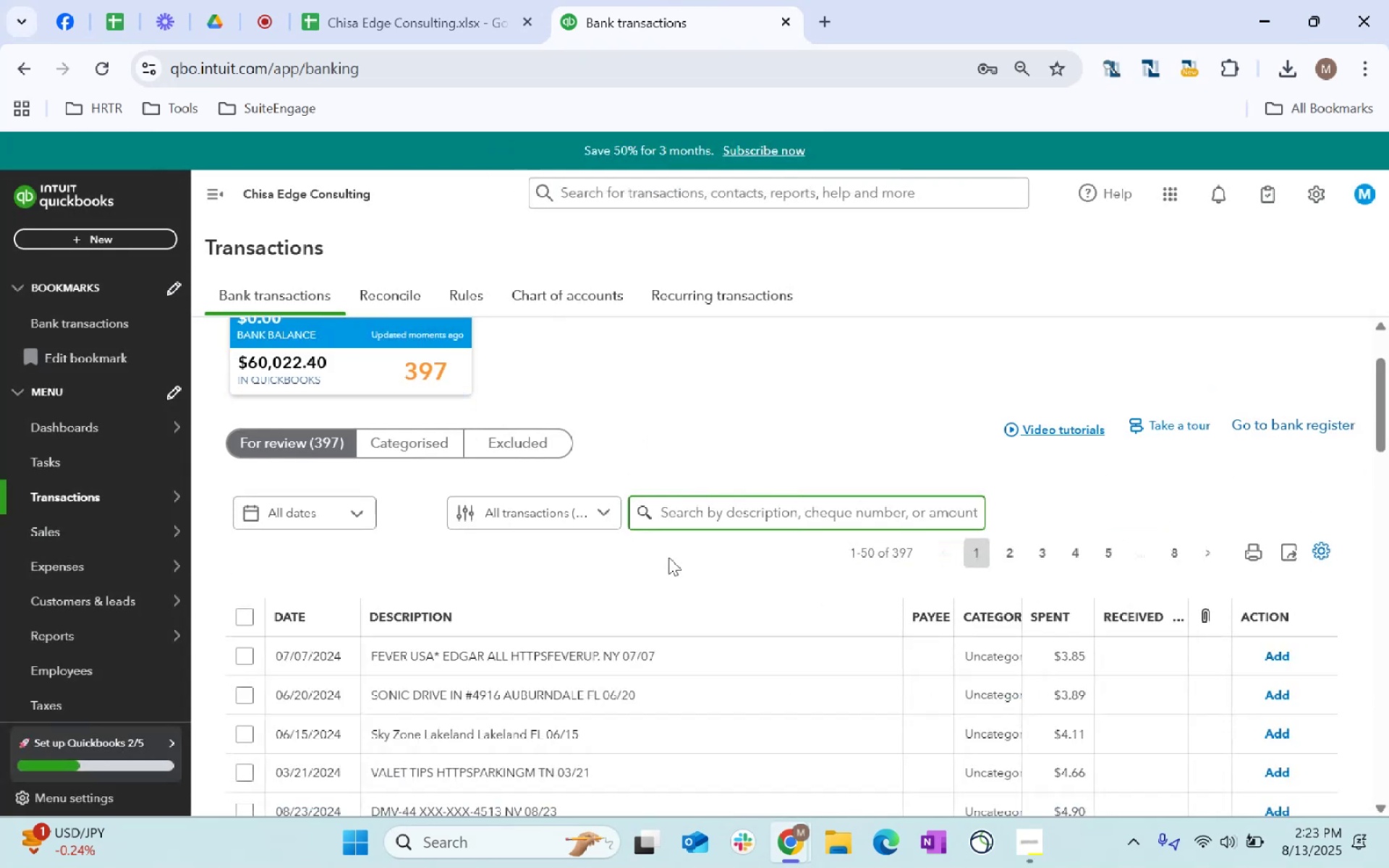 
scroll: coordinate [212, 816], scroll_direction: down, amount: 125.0
 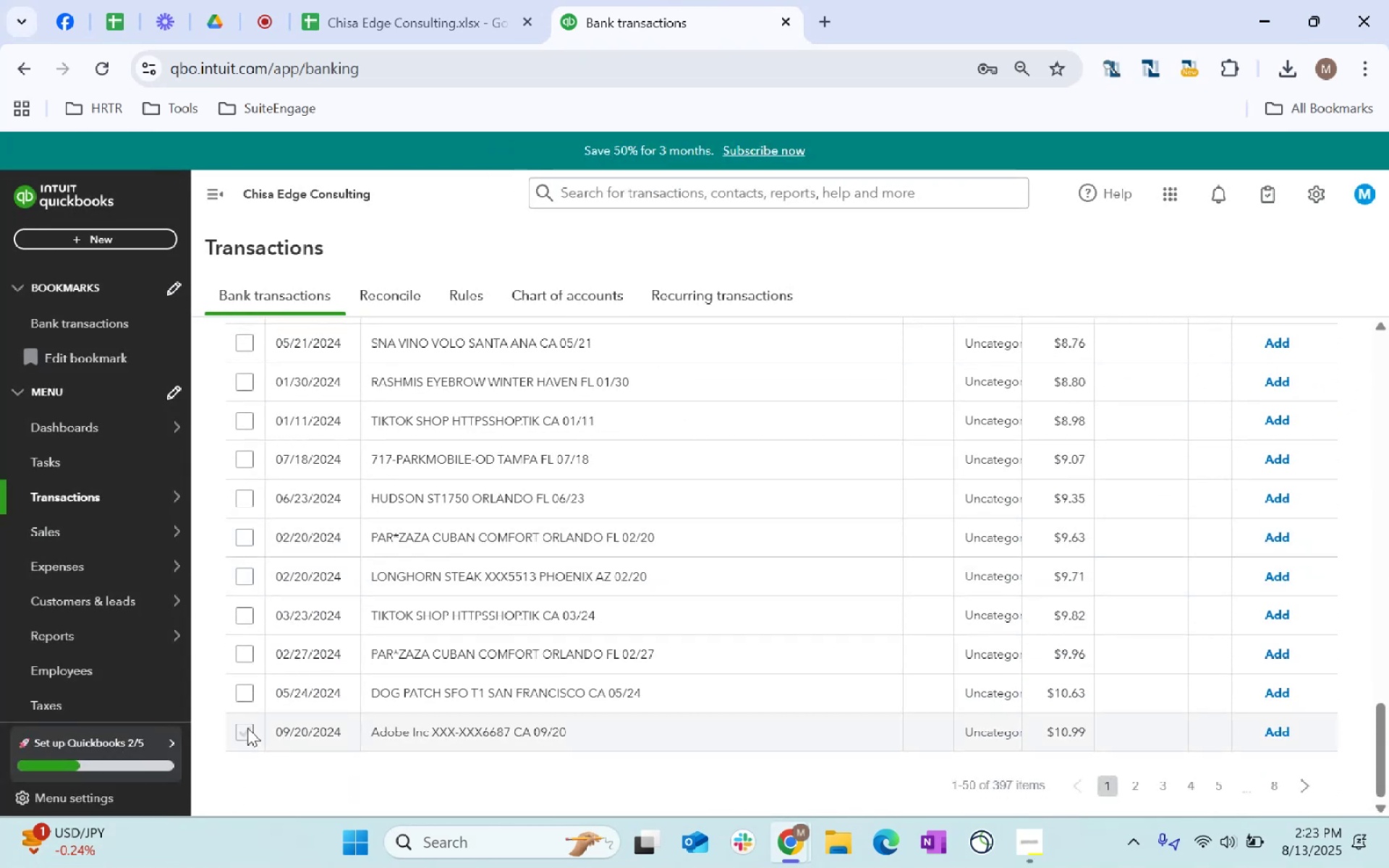 
scroll: coordinate [705, 544], scroll_direction: up, amount: 28.0
 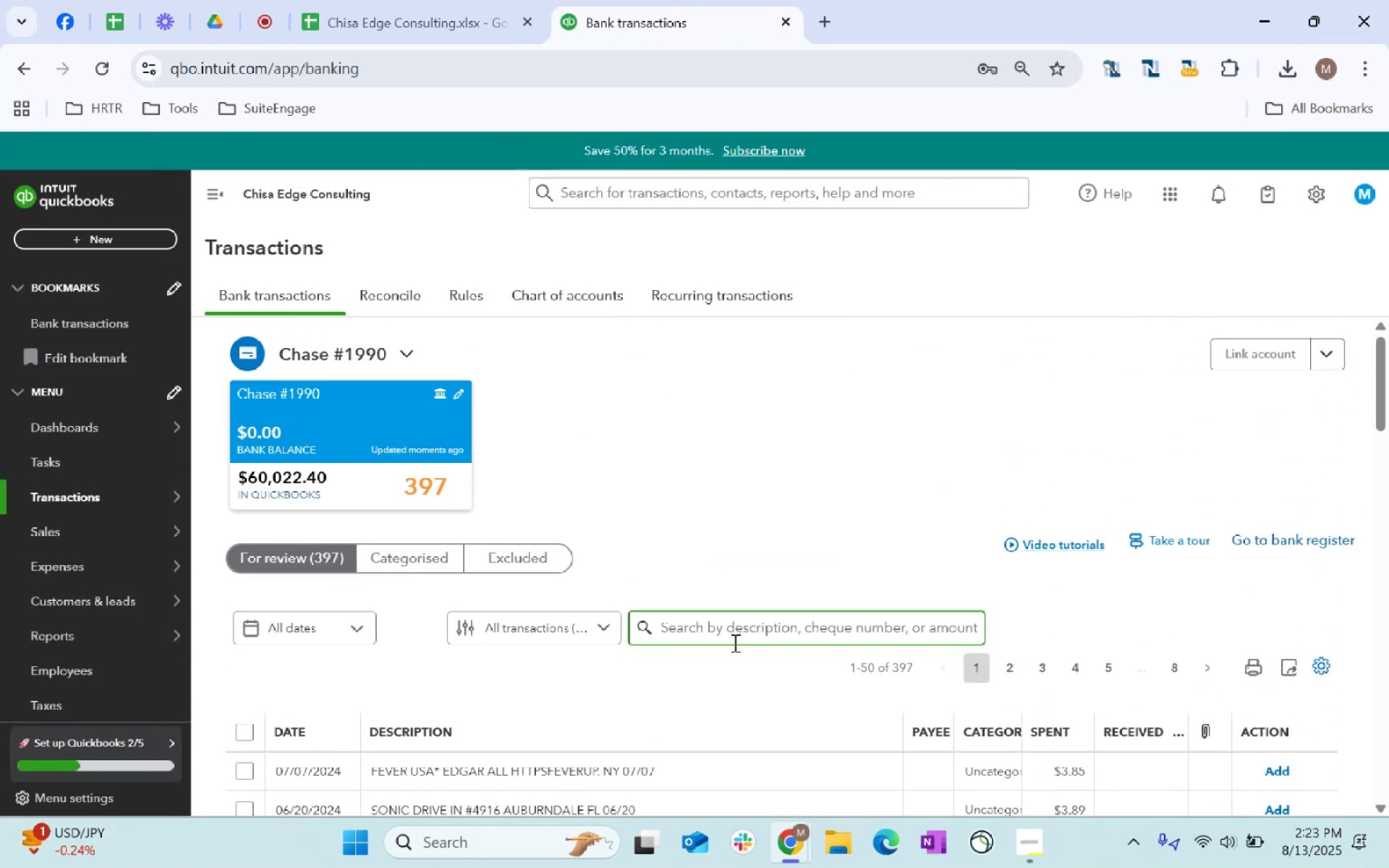 
type(Adobe)
 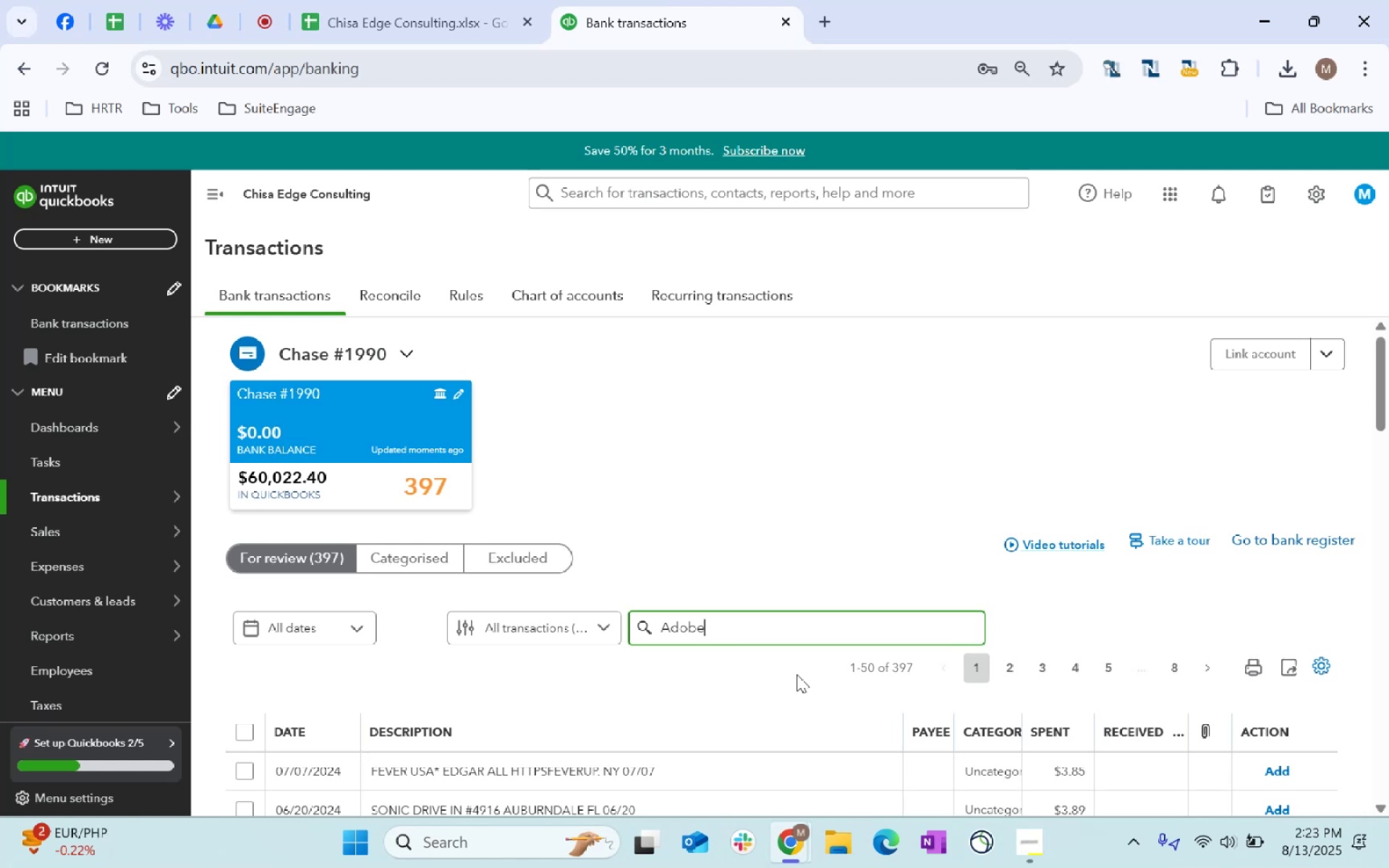 
key(Enter)
 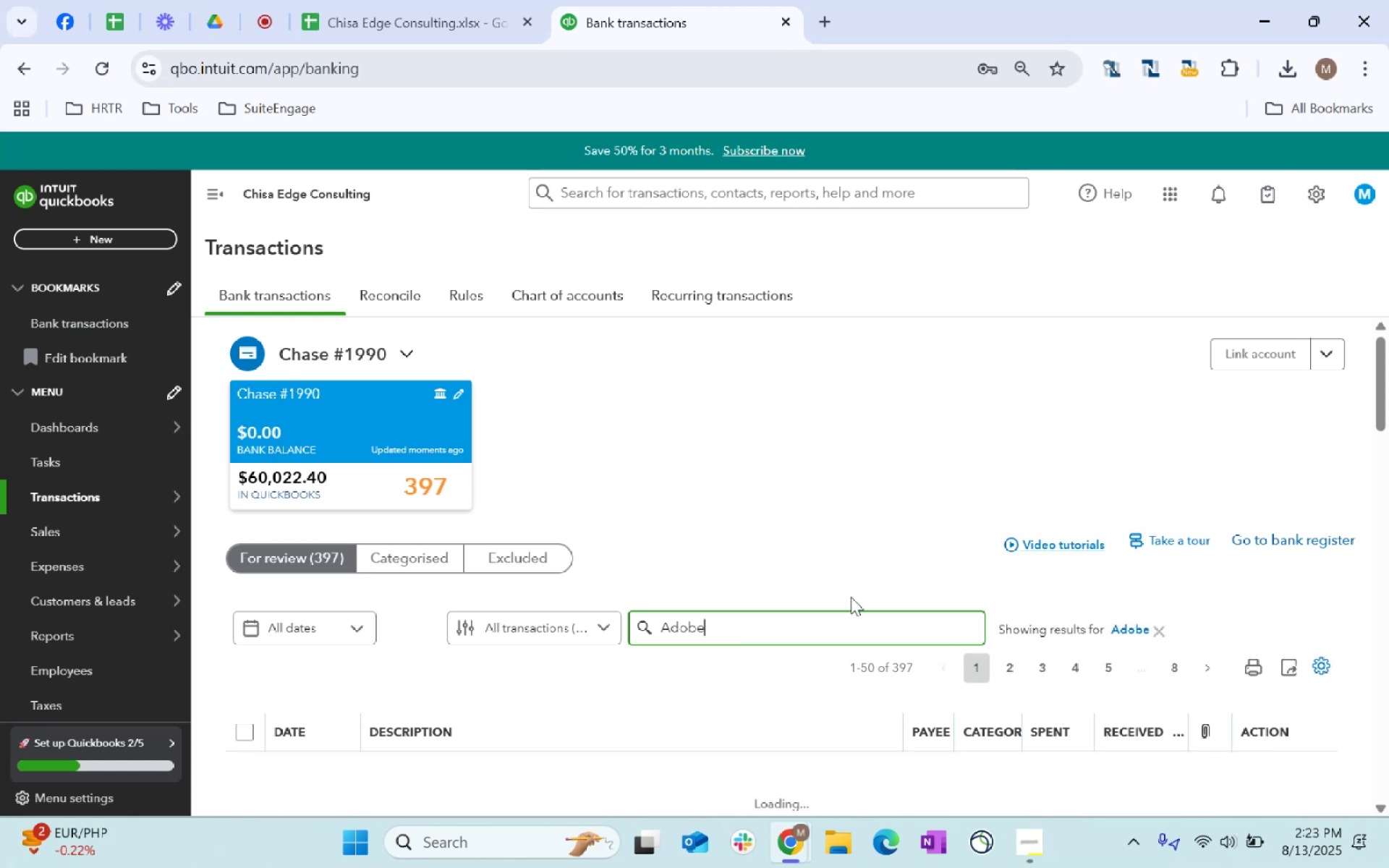 
scroll: coordinate [880, 539], scroll_direction: down, amount: 1.0
 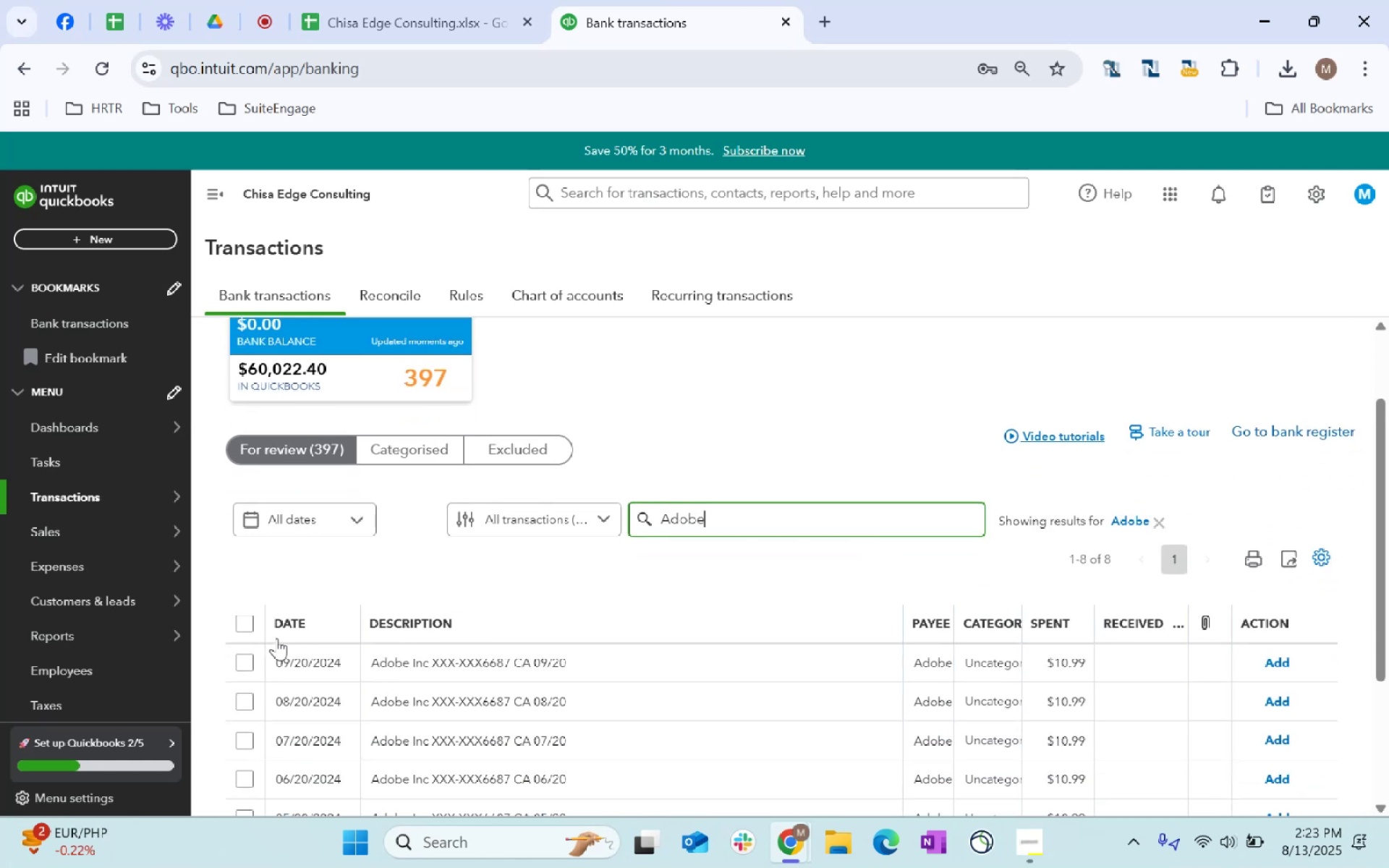 
left_click([247, 628])
 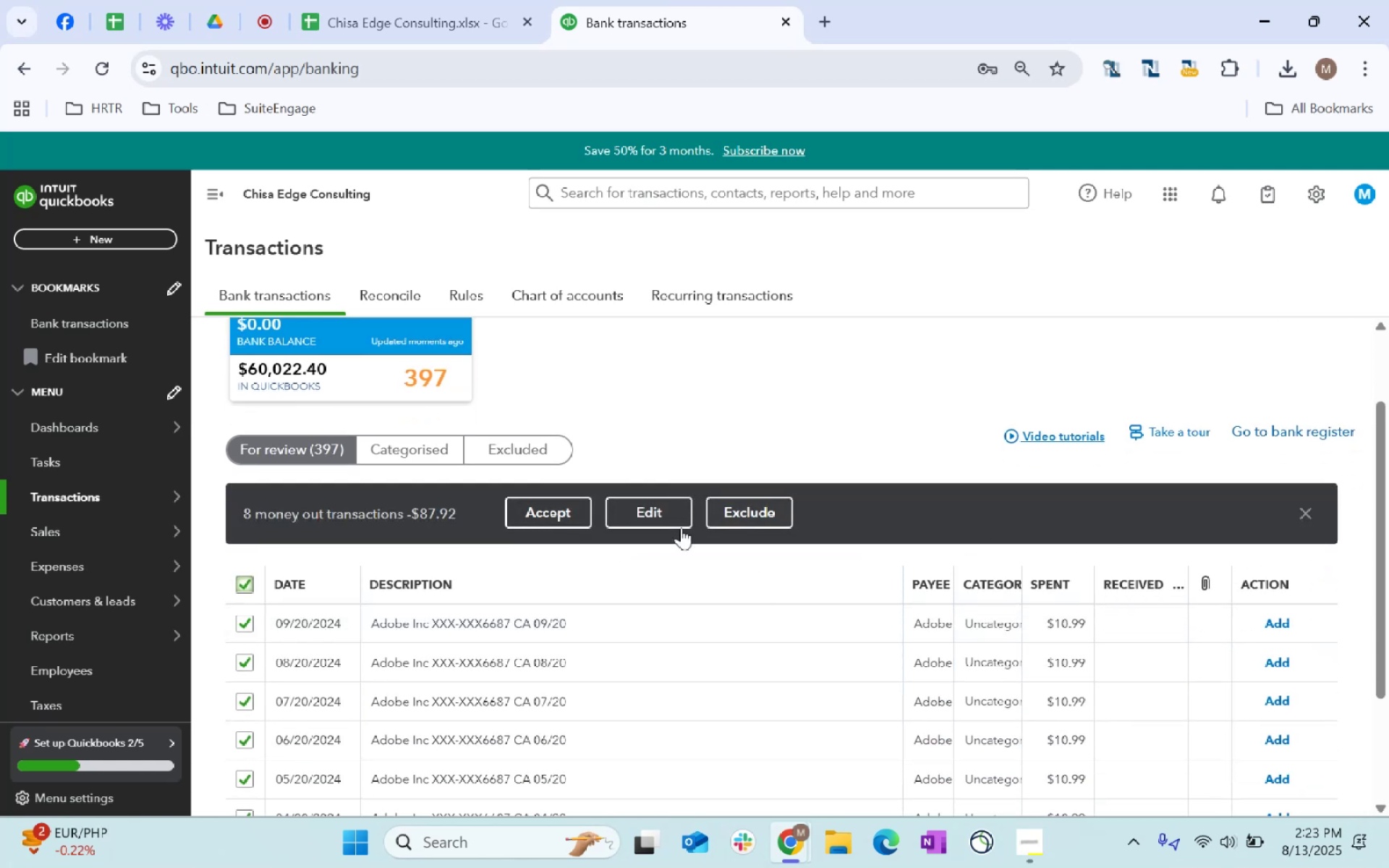 
left_click([664, 517])
 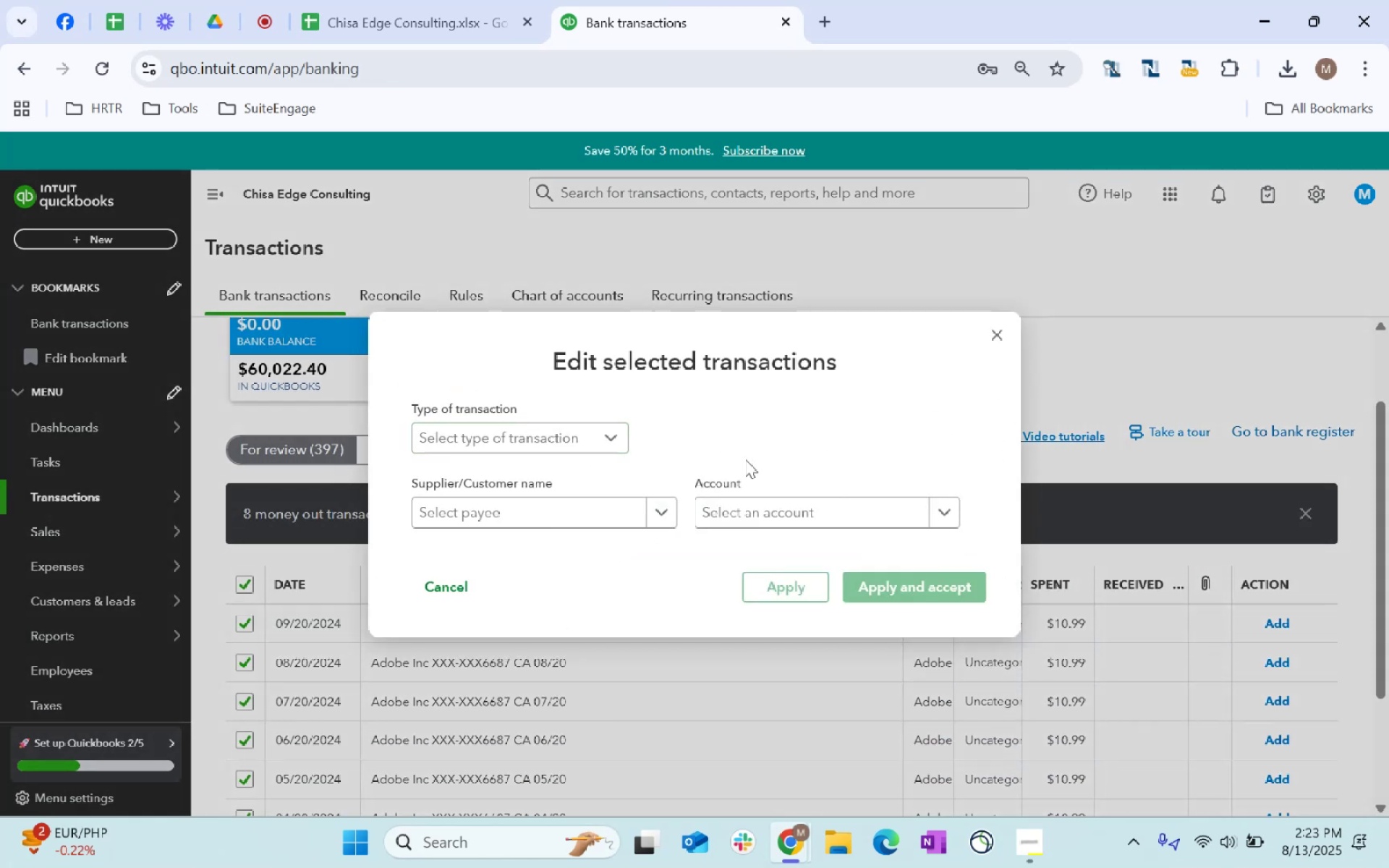 
left_click([538, 524])
 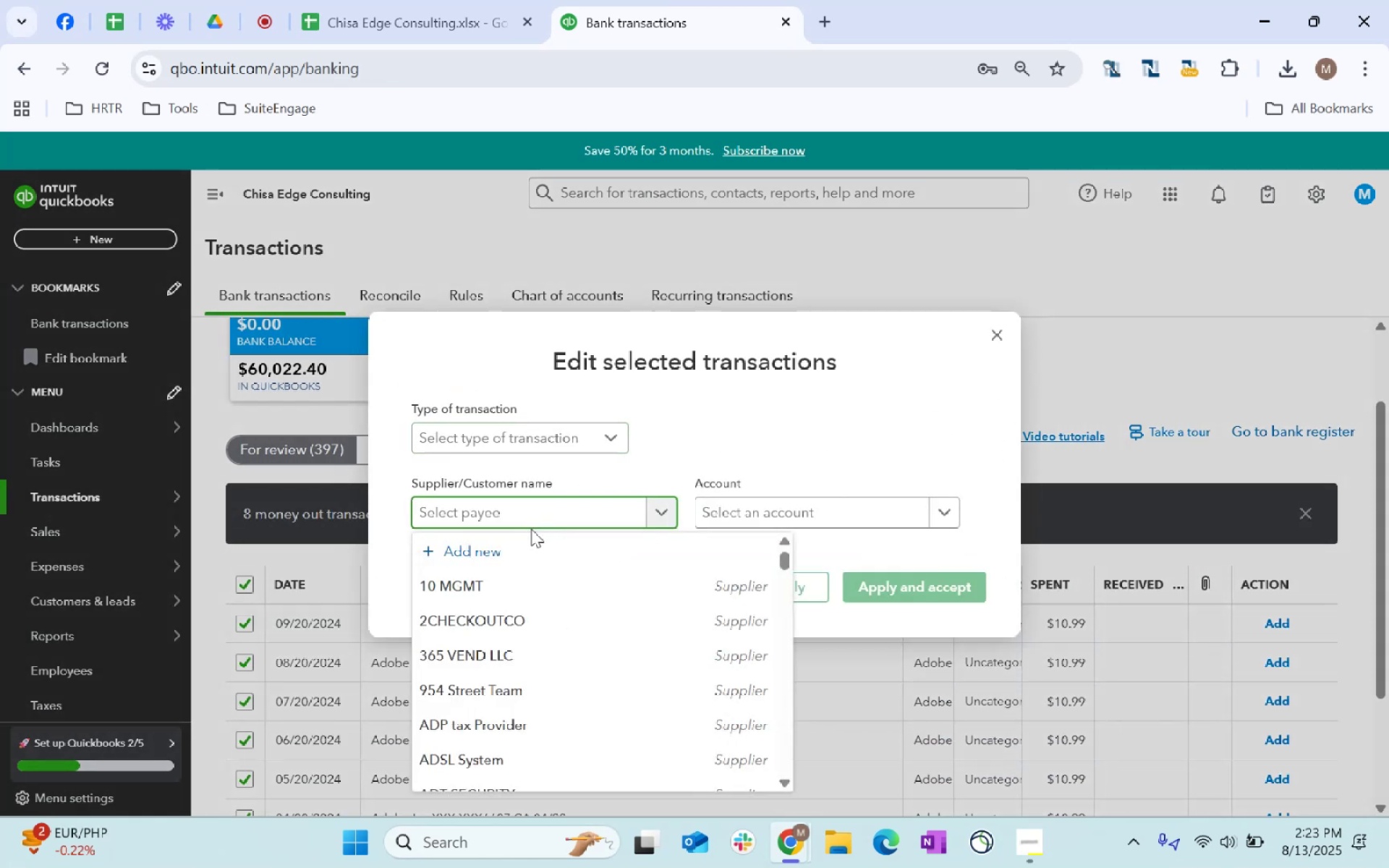 
type(Adobe)
key(Tab)
 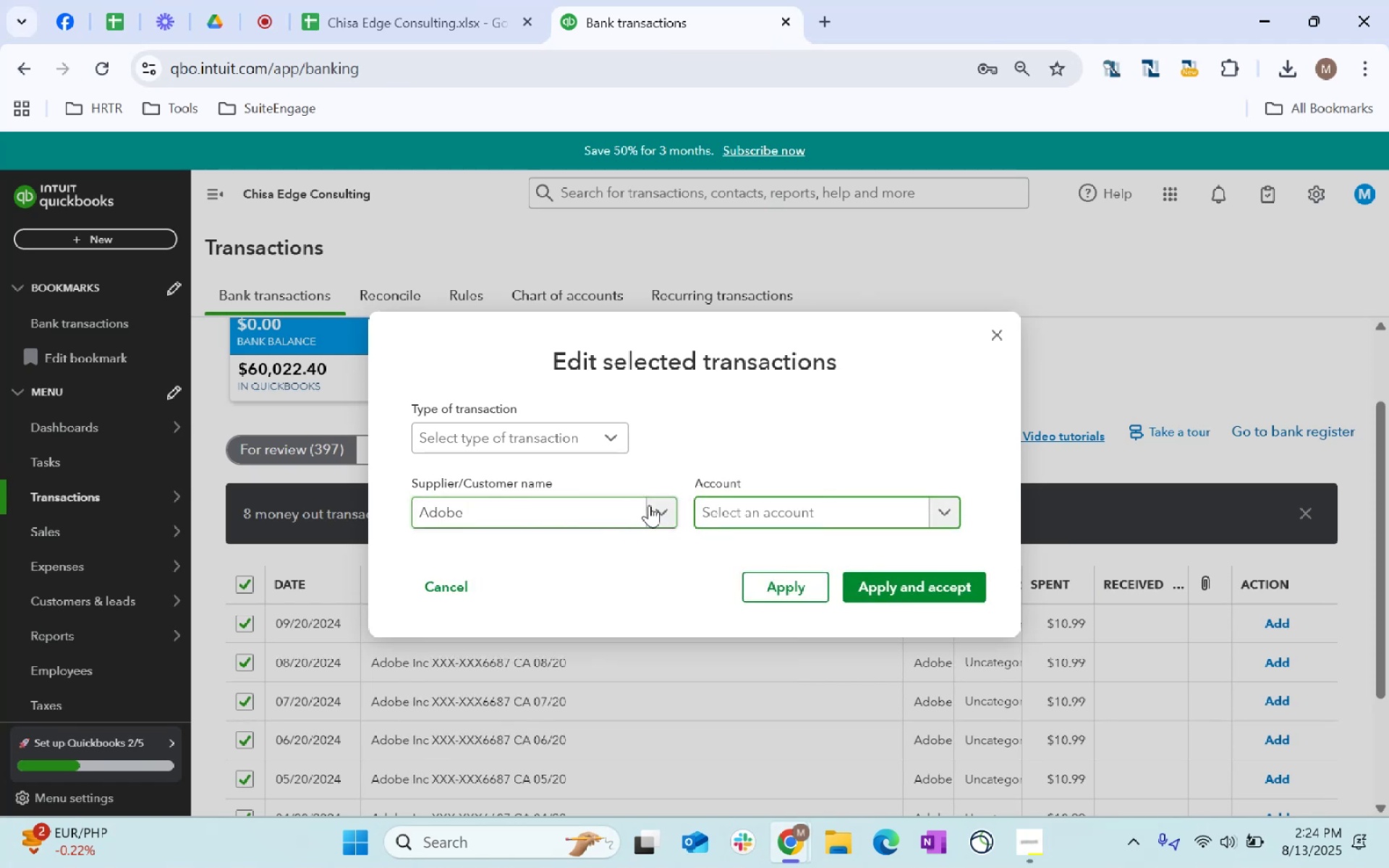 
left_click([757, 520])
 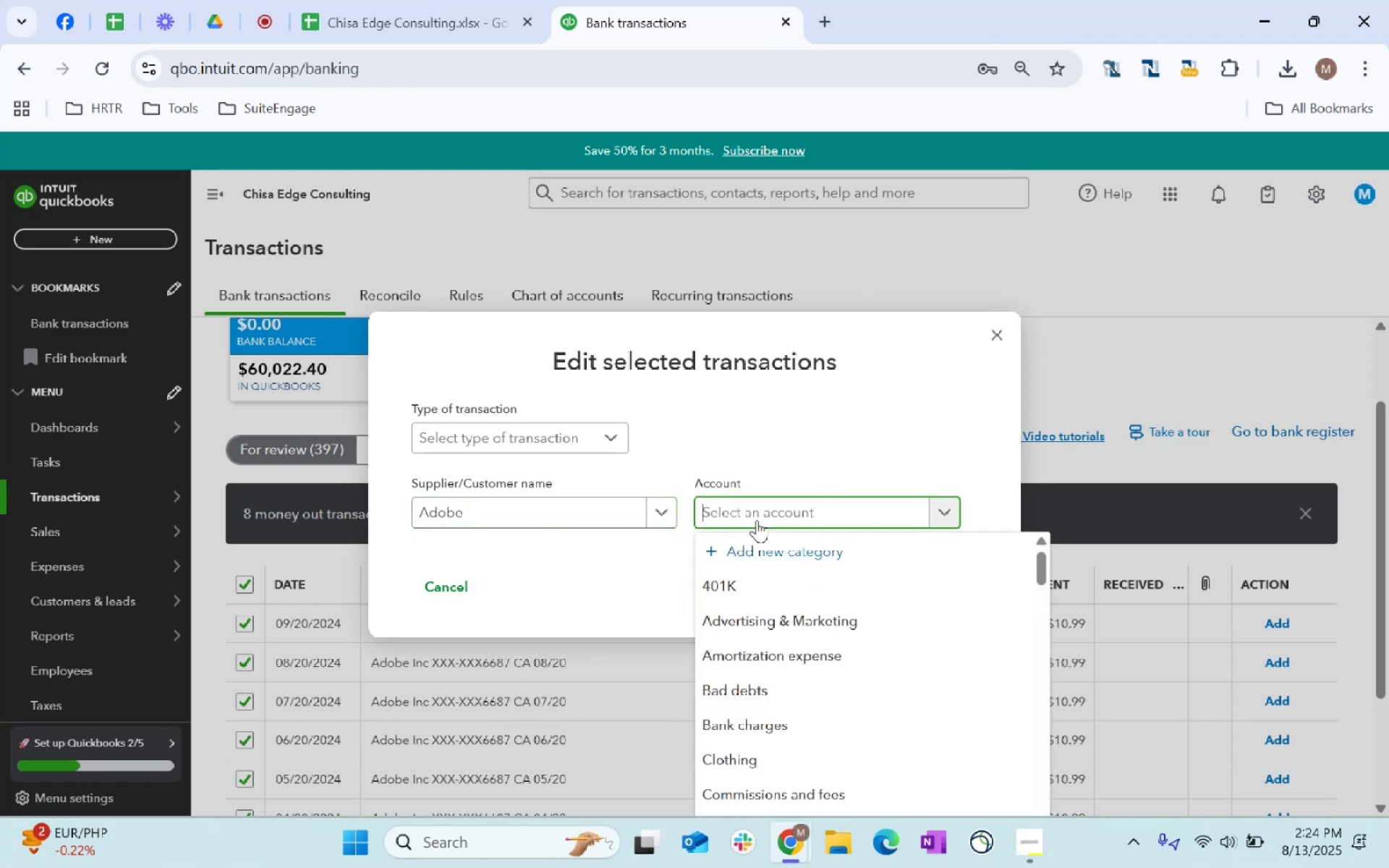 
type(due)
key(Backspace)
key(Backspace)
key(Backspace)
key(Backspace)
key(Backspace)
type(software)
 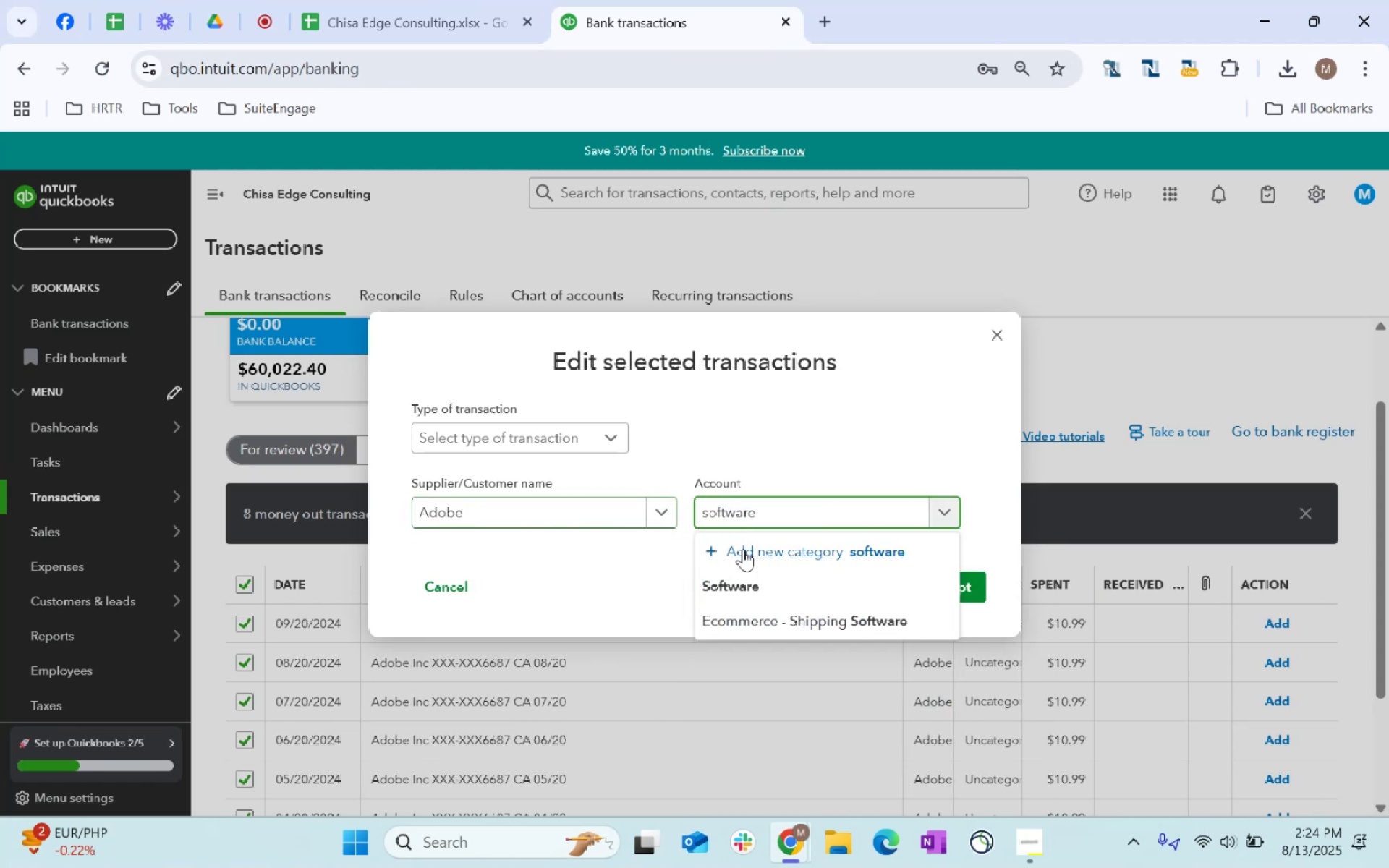 
left_click([770, 580])
 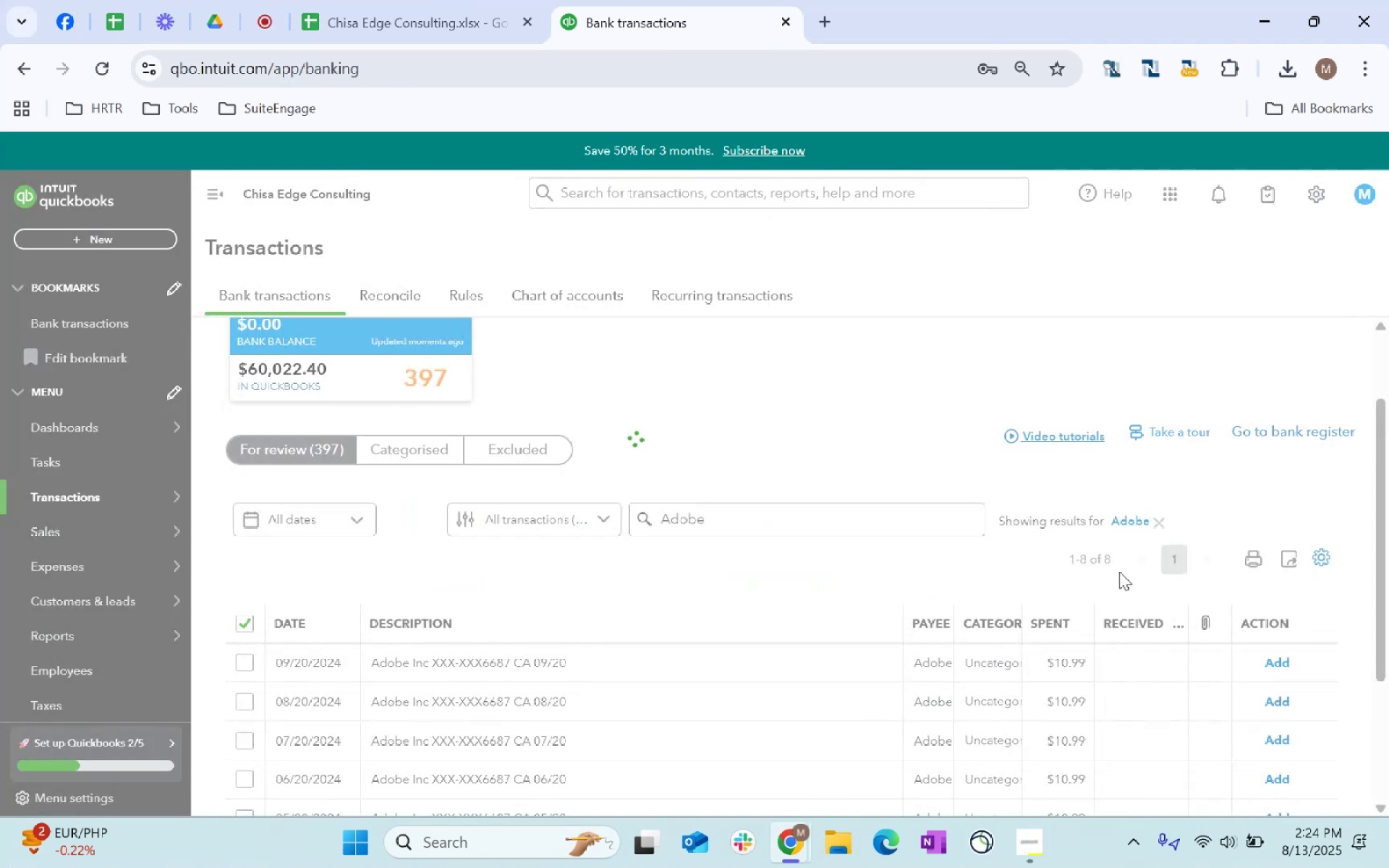 
left_click([1161, 527])
 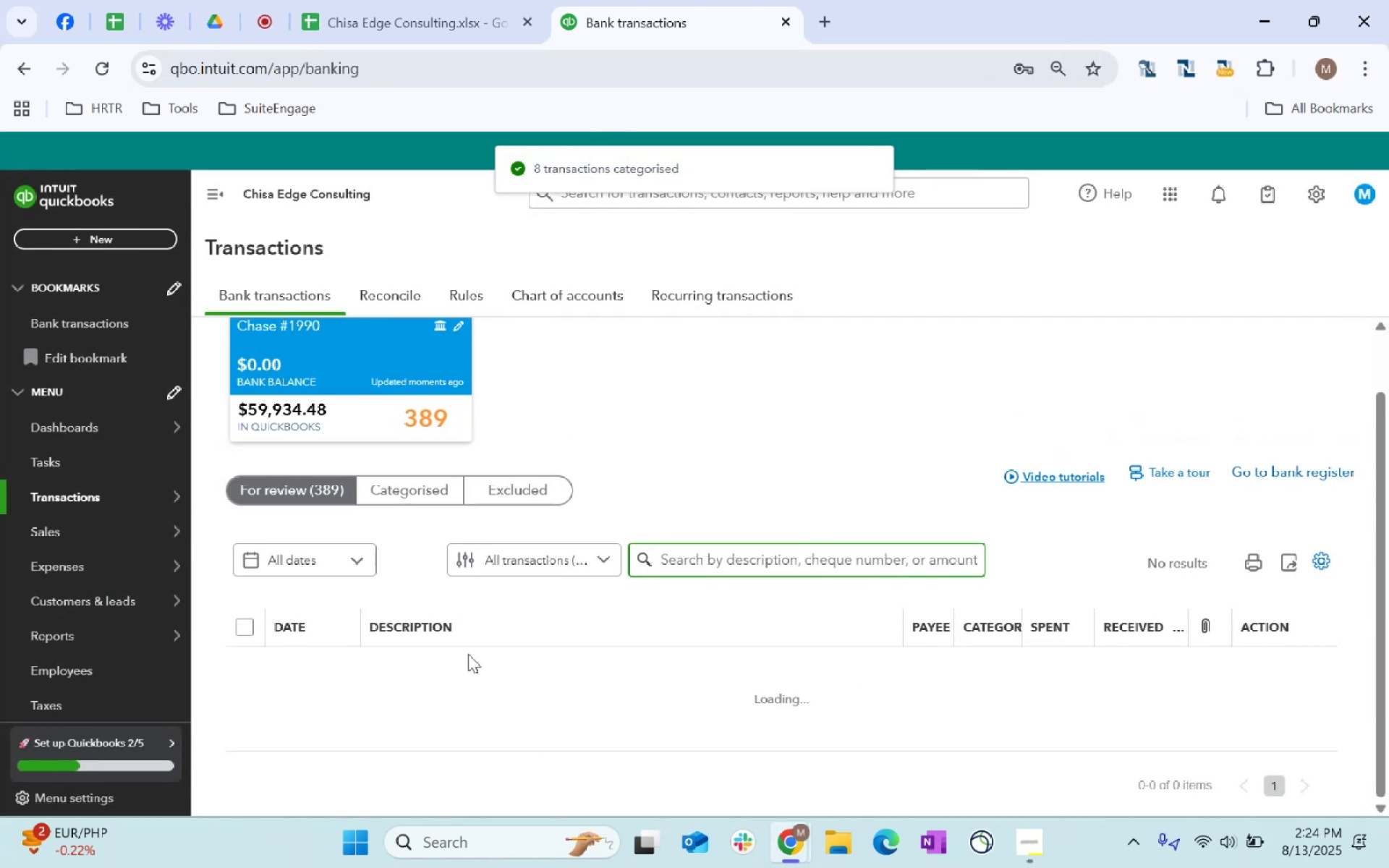 
scroll: coordinate [451, 721], scroll_direction: down, amount: 160.0
 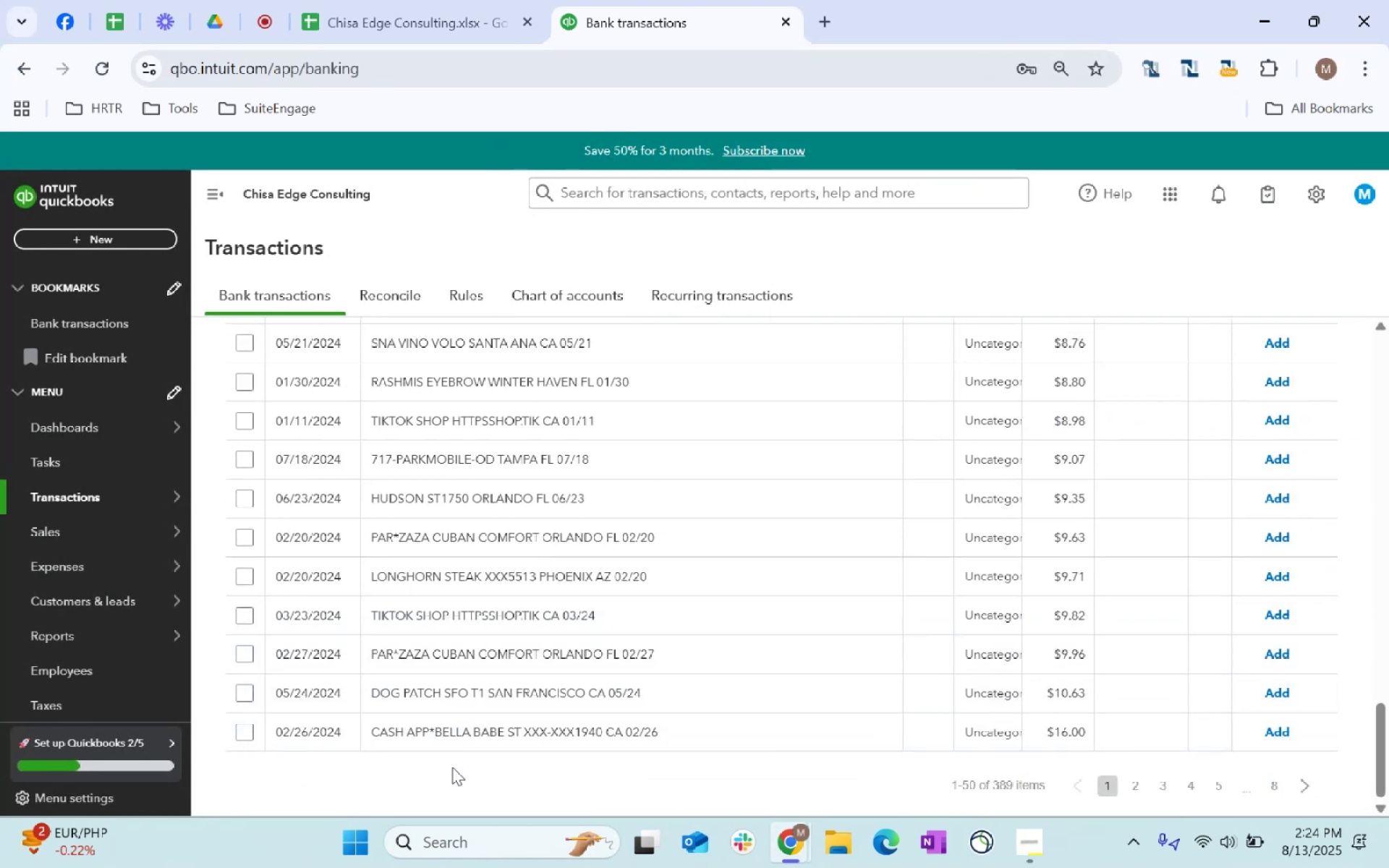 
wait(6.26)
 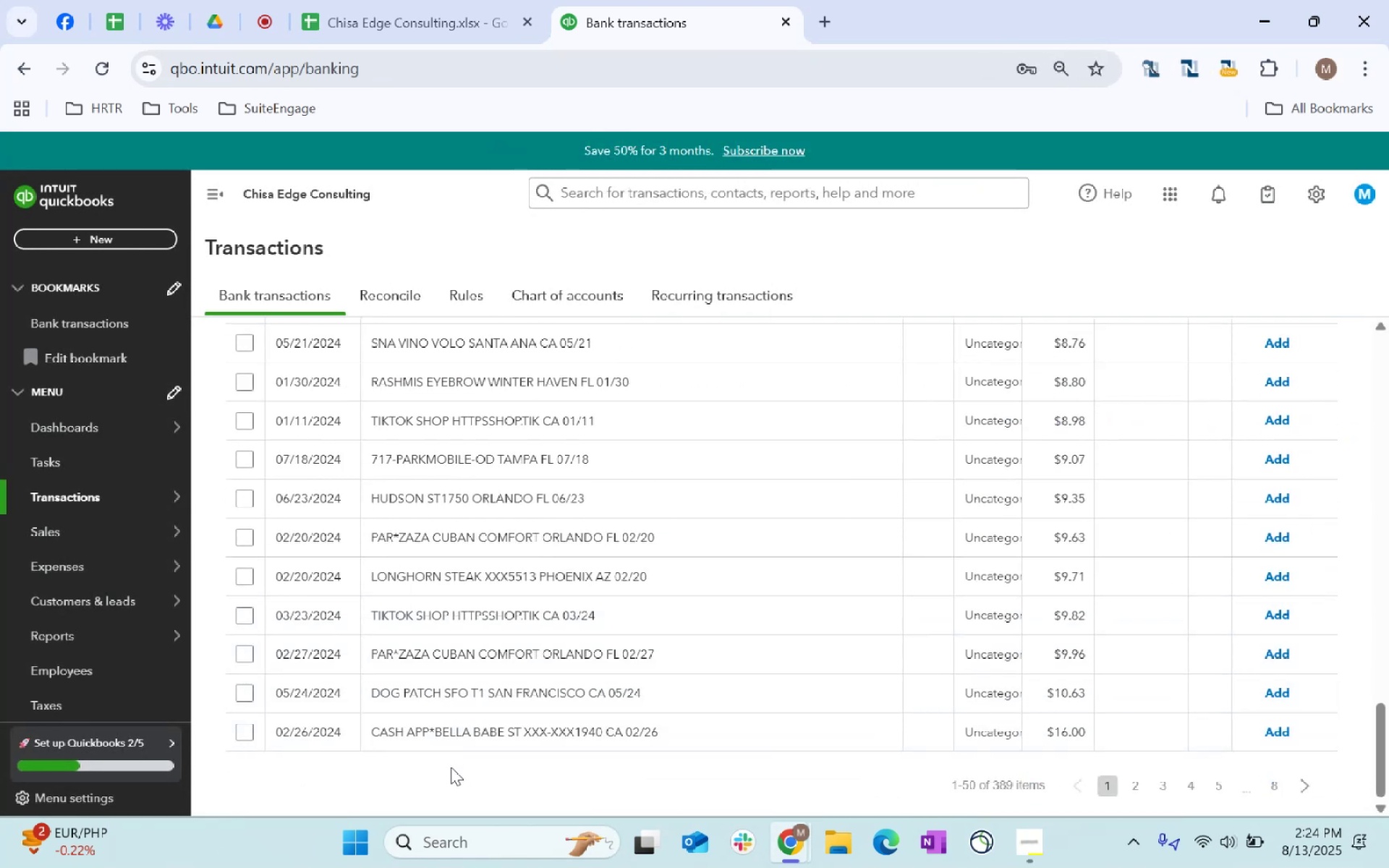 
left_click_drag(start_coordinate=[673, 531], to_coordinate=[354, 535])
 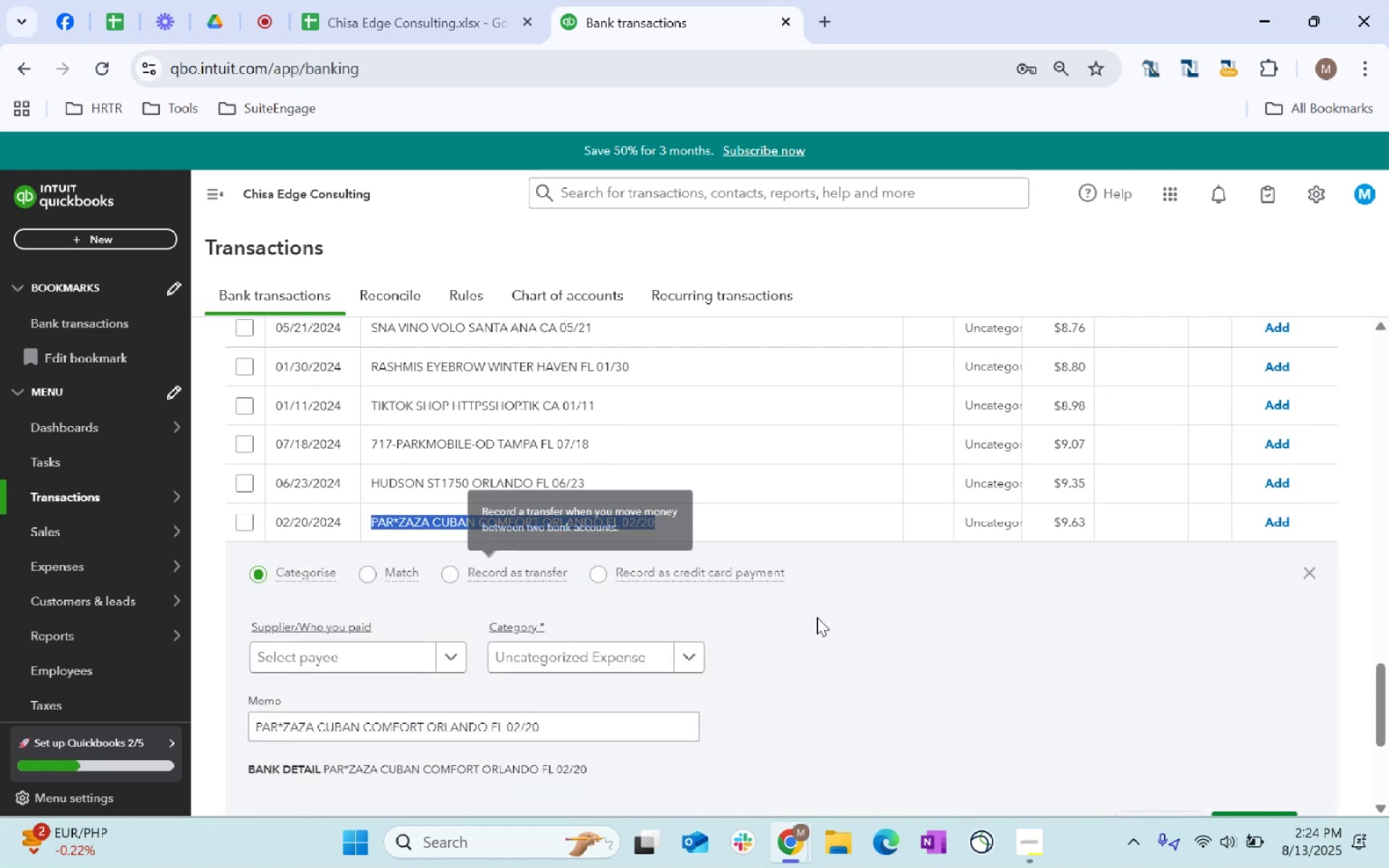 
key(Control+C)
 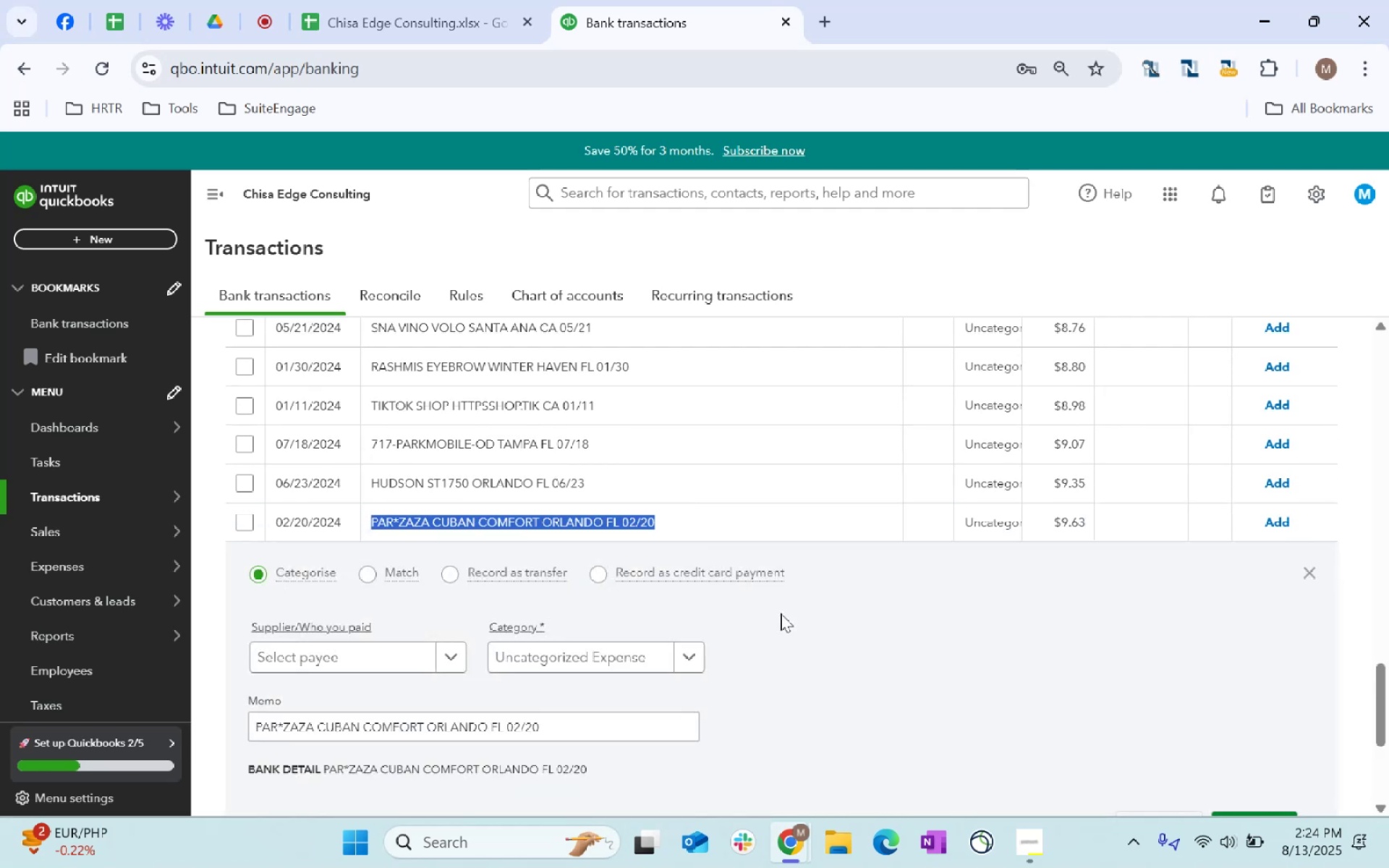 
key(Control+C)
 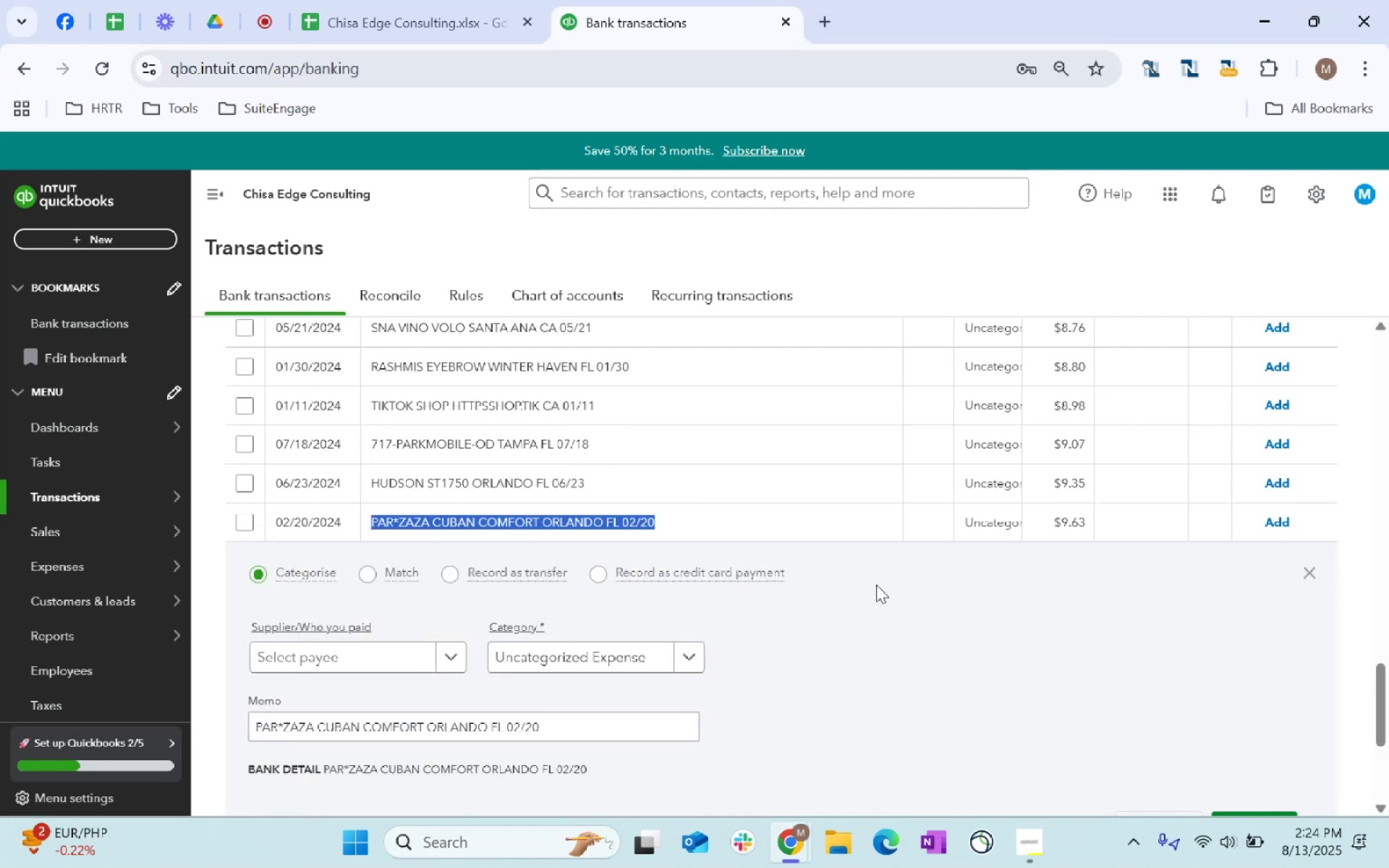 
key(Control+C)
 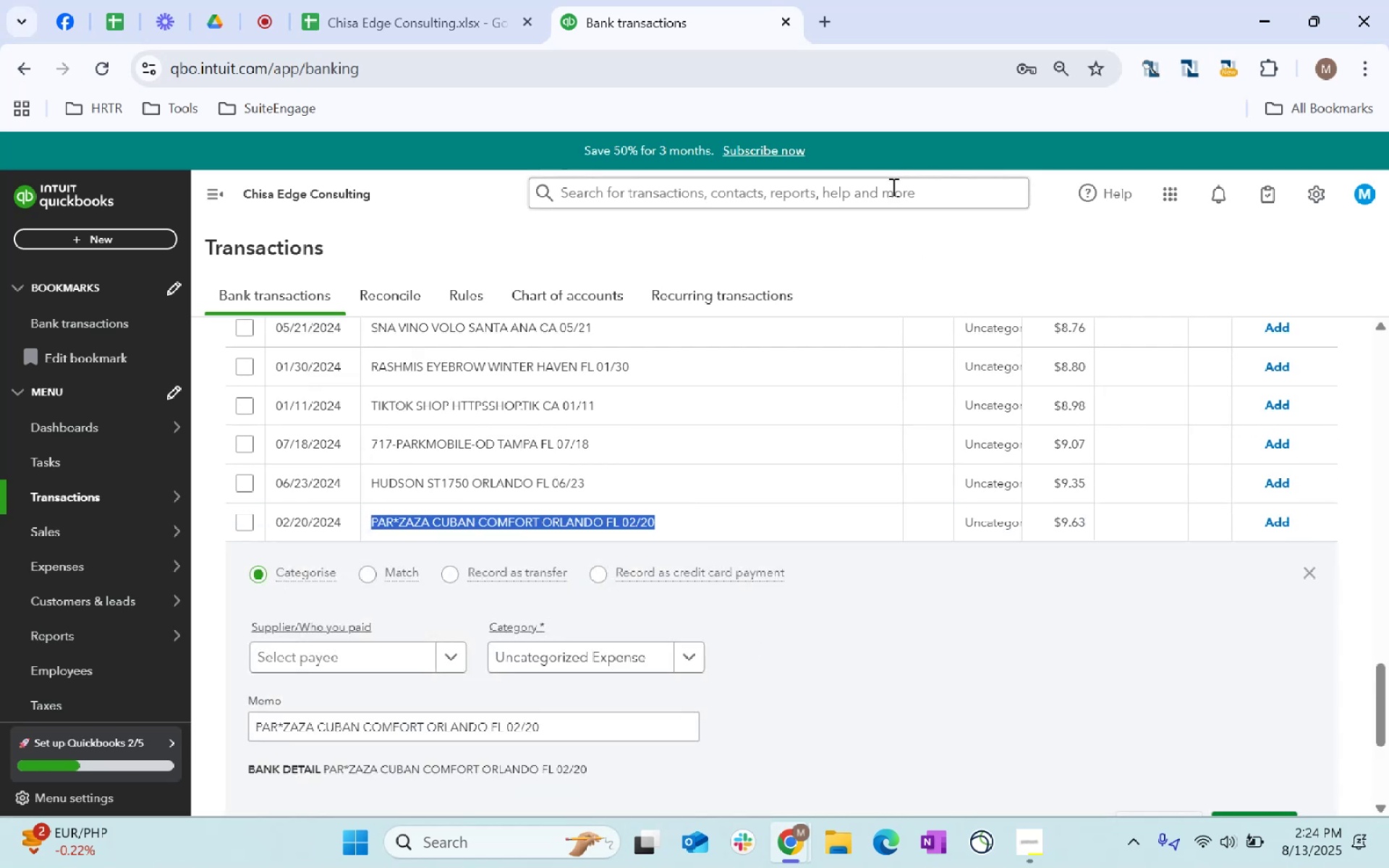 
key(Control+C)
 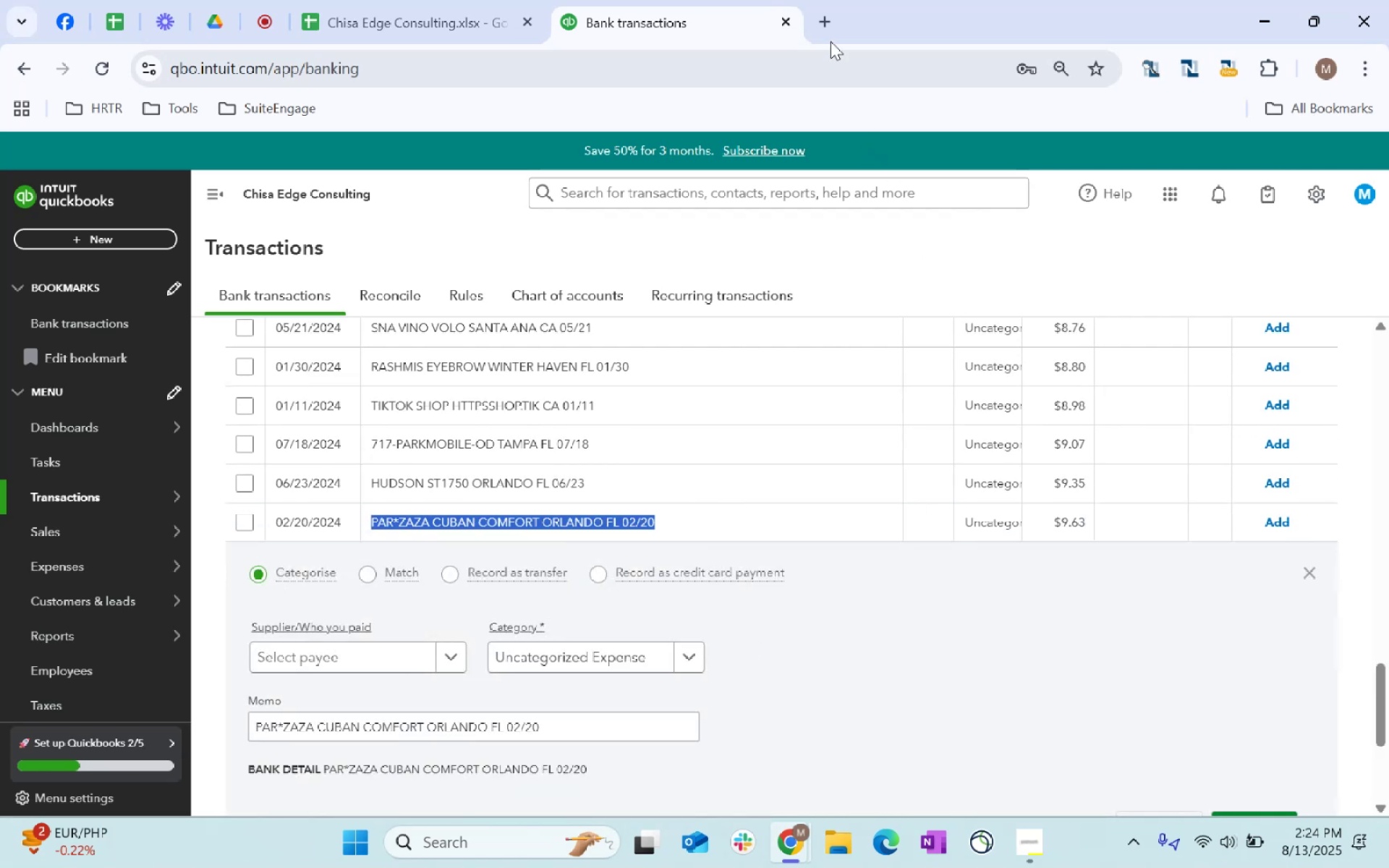 
key(Alt+AltLeft)
 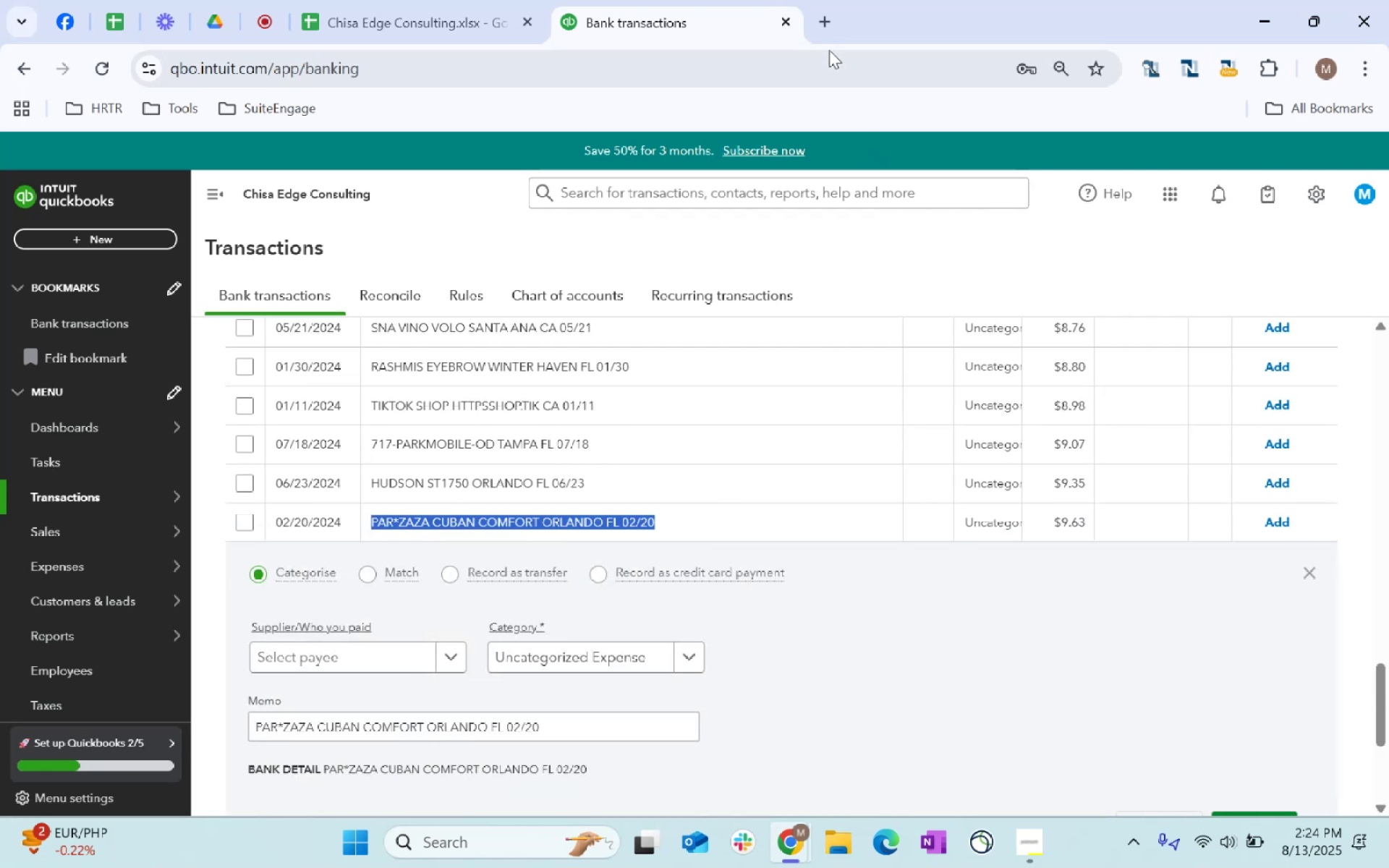 
key(Alt+Tab)
 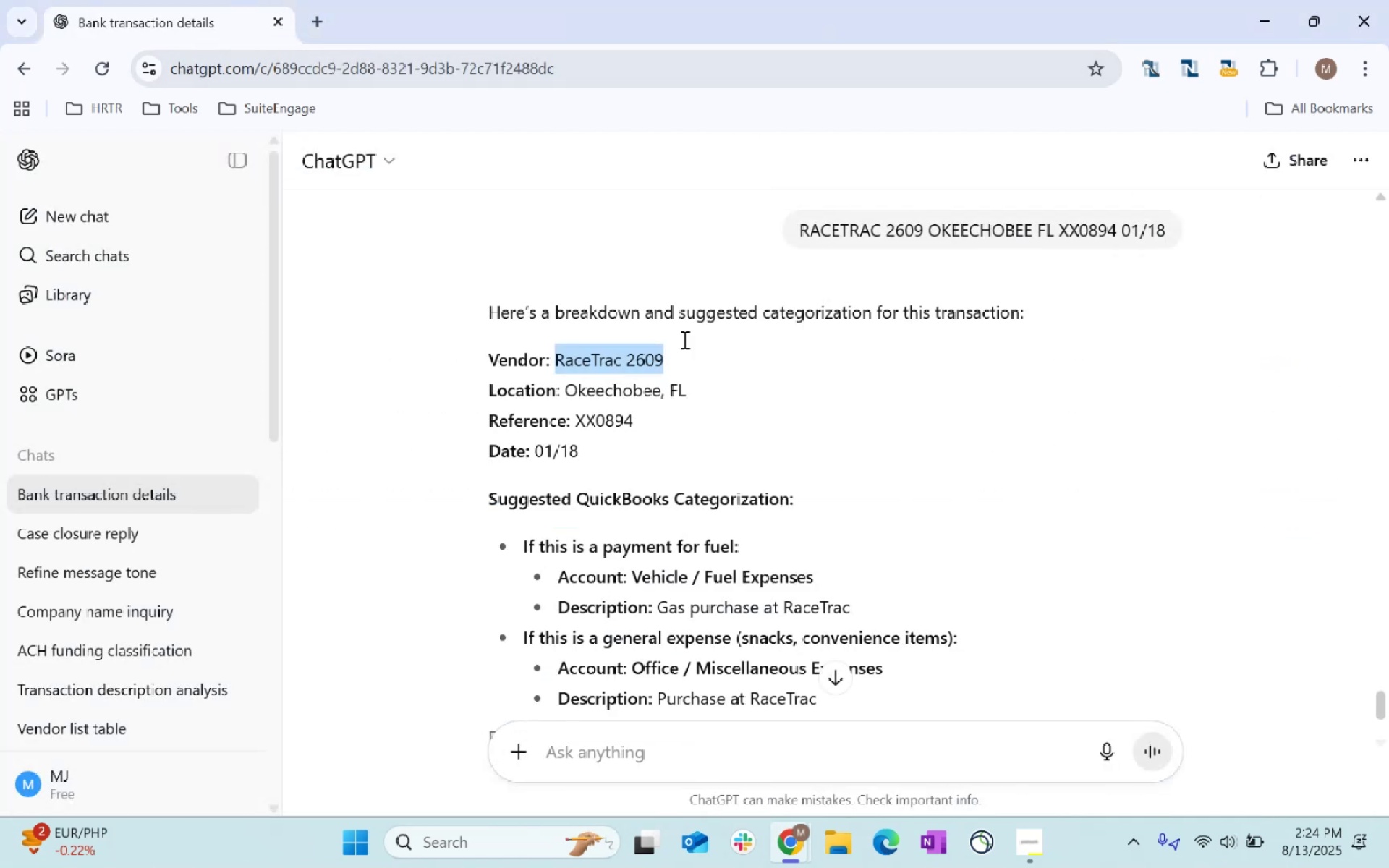 
key(Control+ControlLeft)
 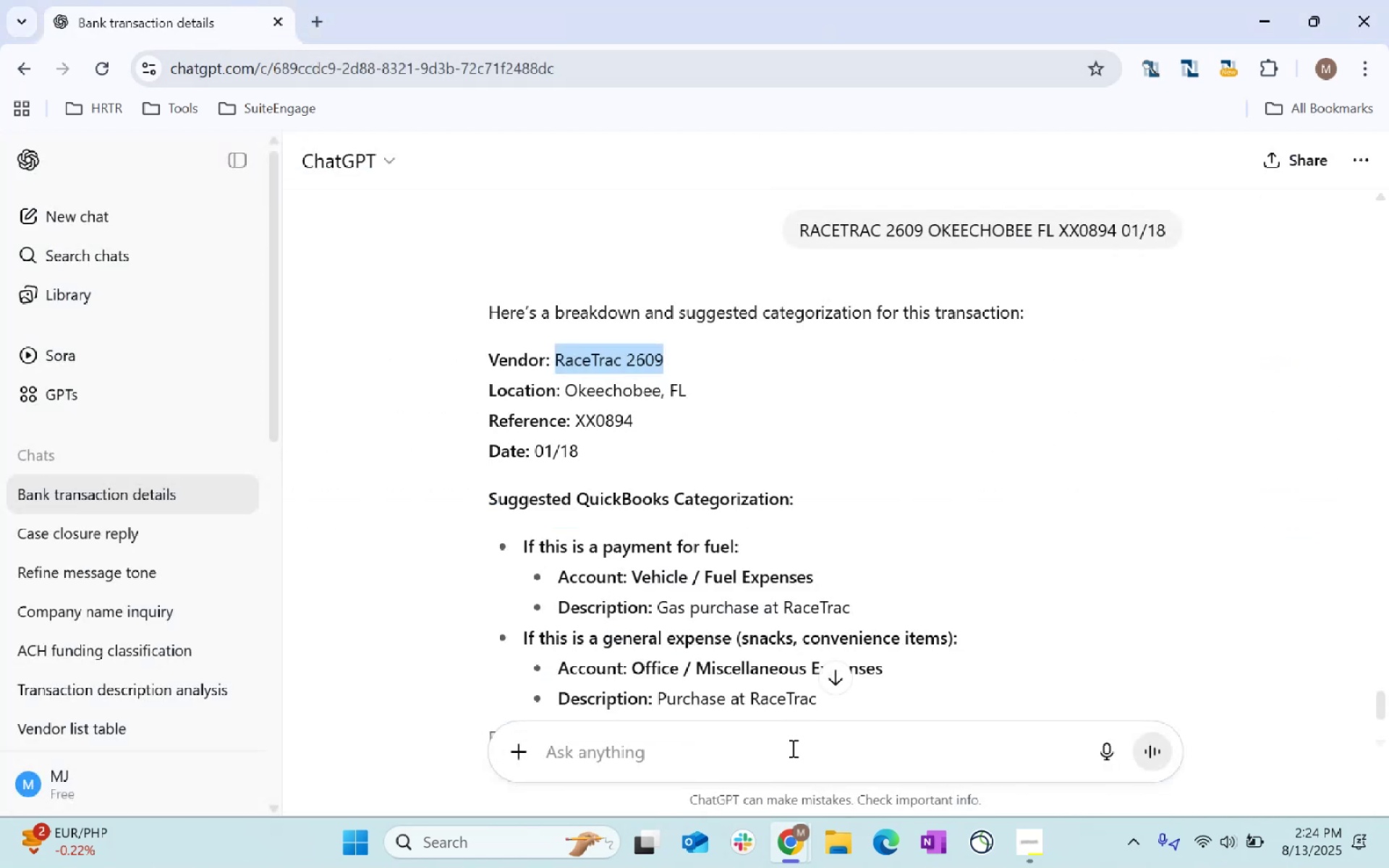 
key(Control+V)
 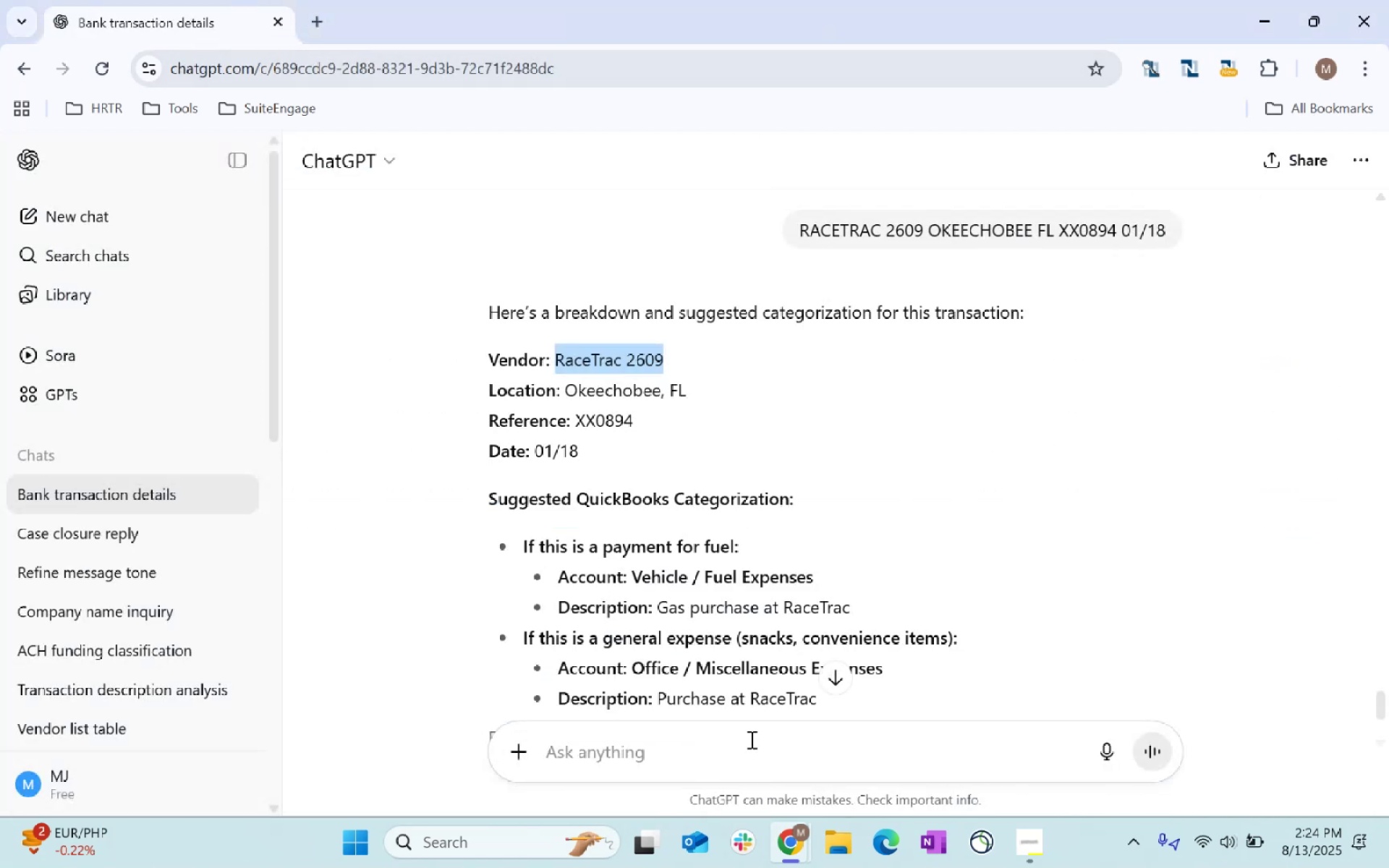 
key(Enter)
 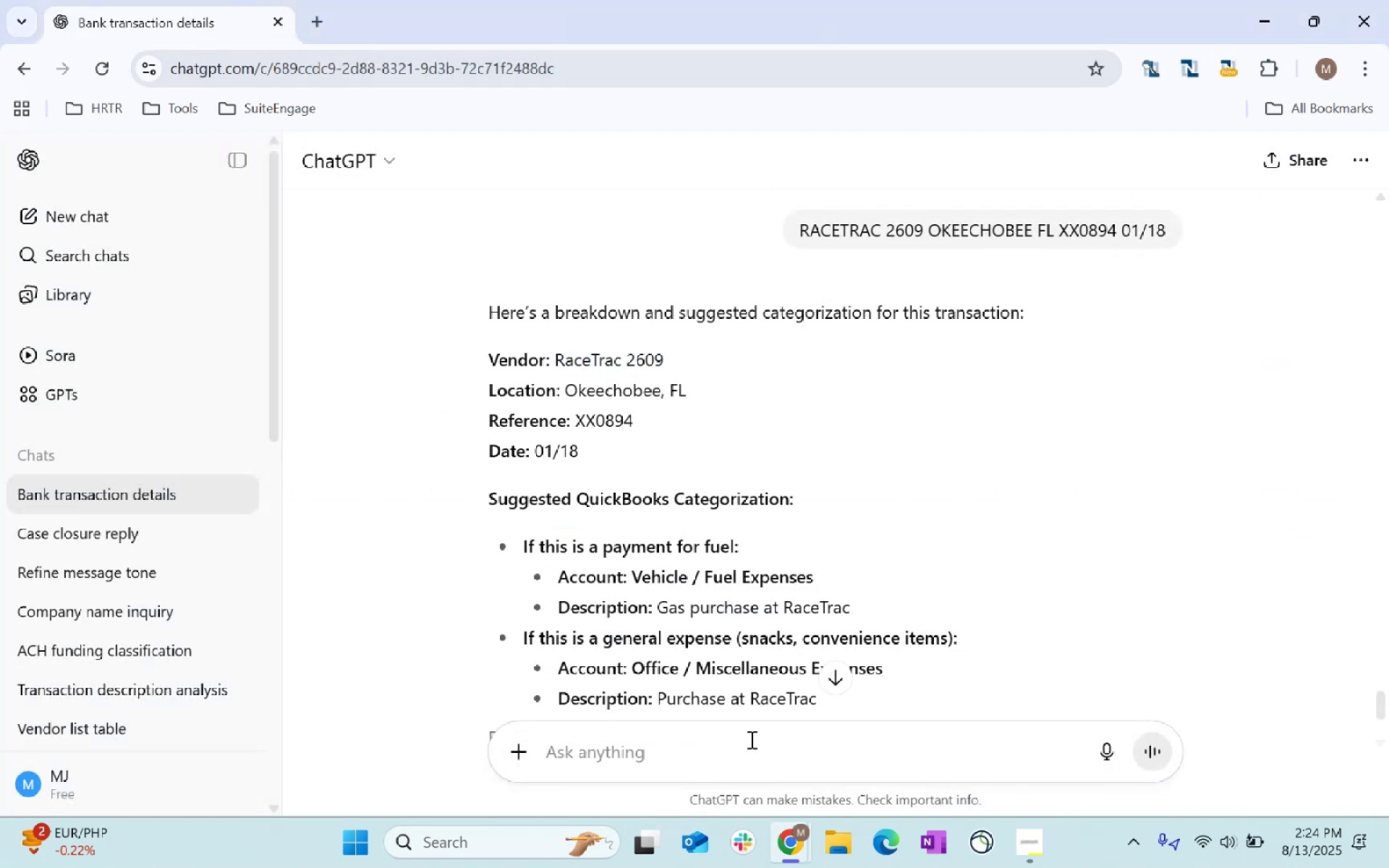 
key(Control+ControlLeft)
 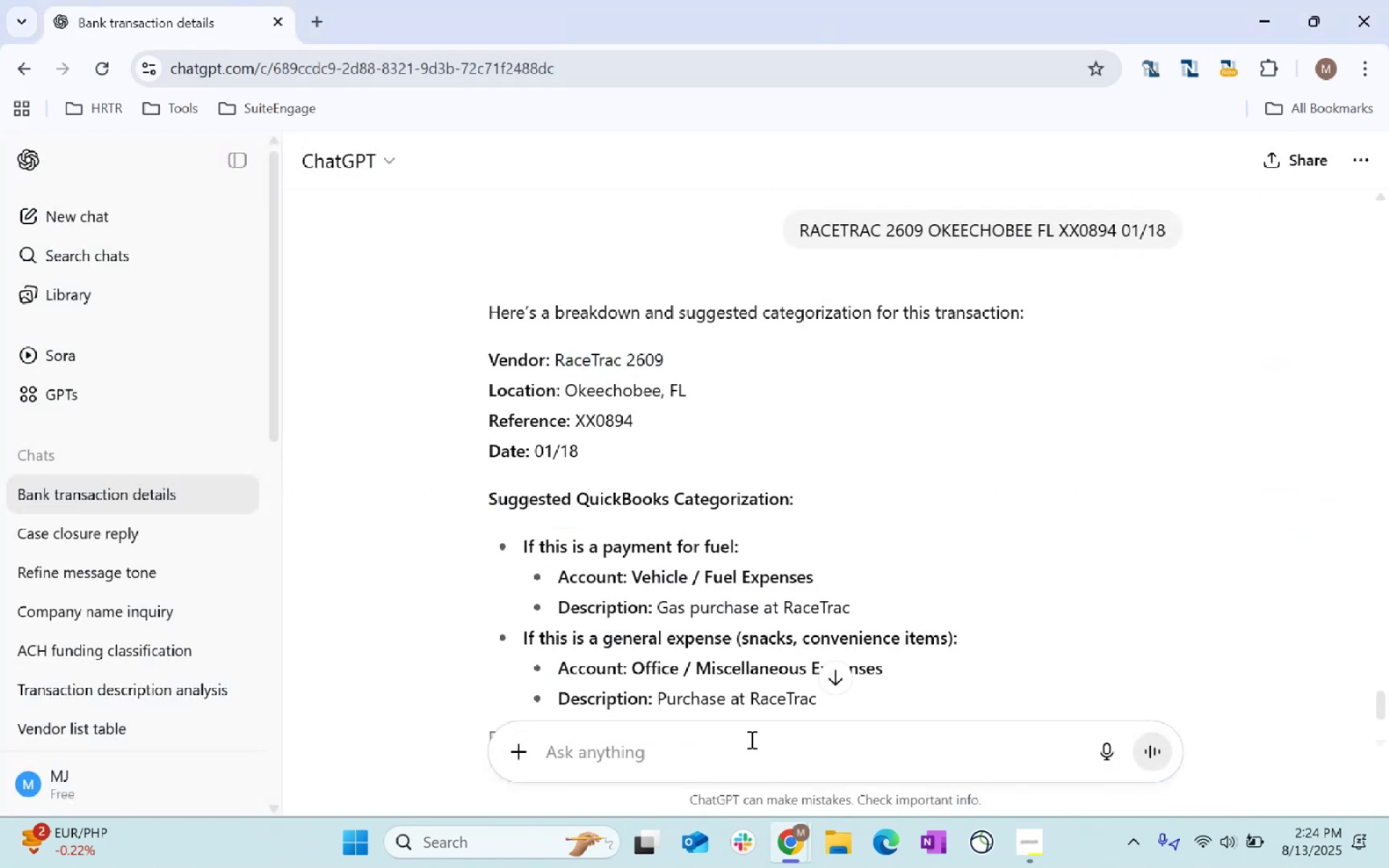 
key(Control+V)
 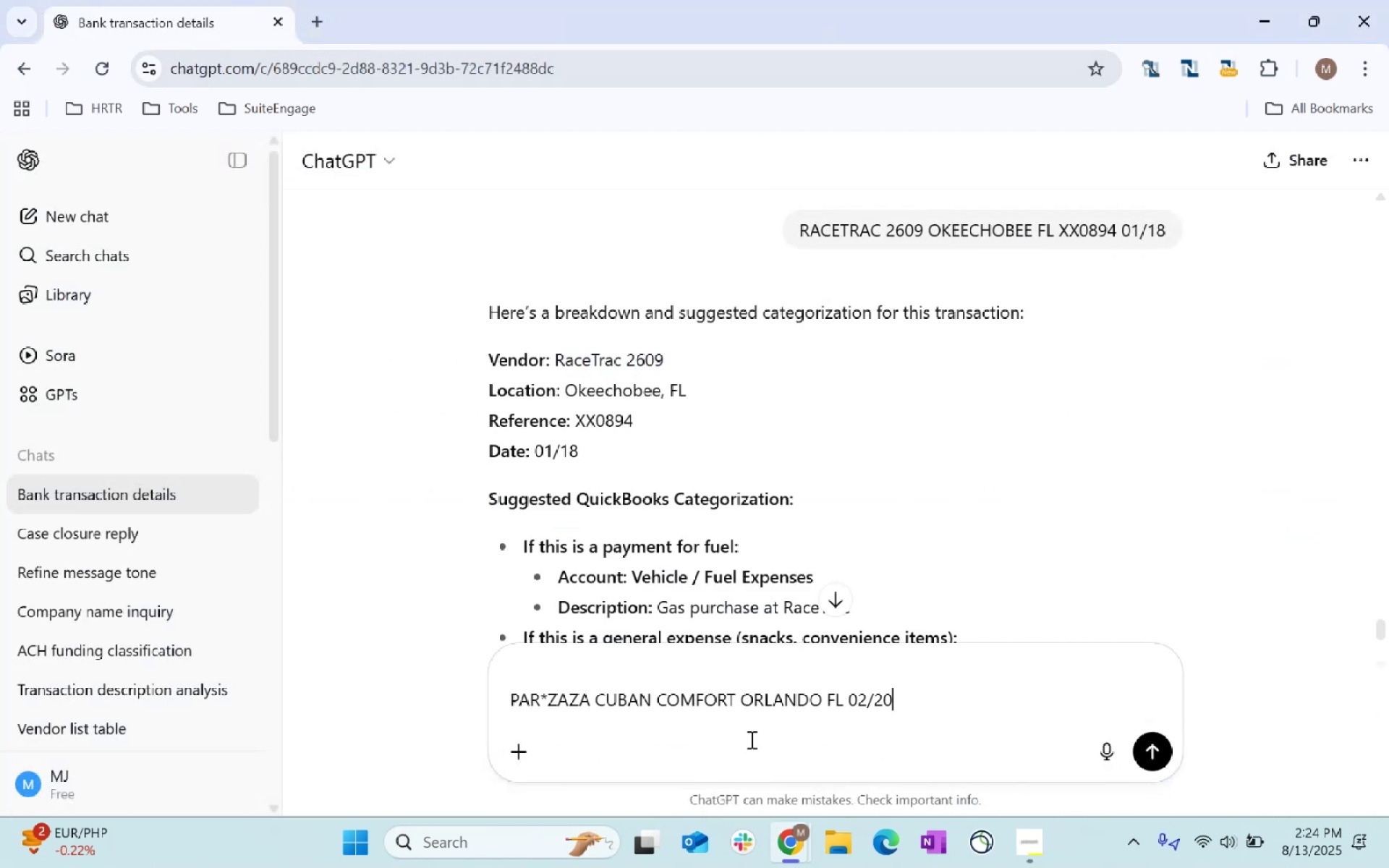 
key(Enter)
 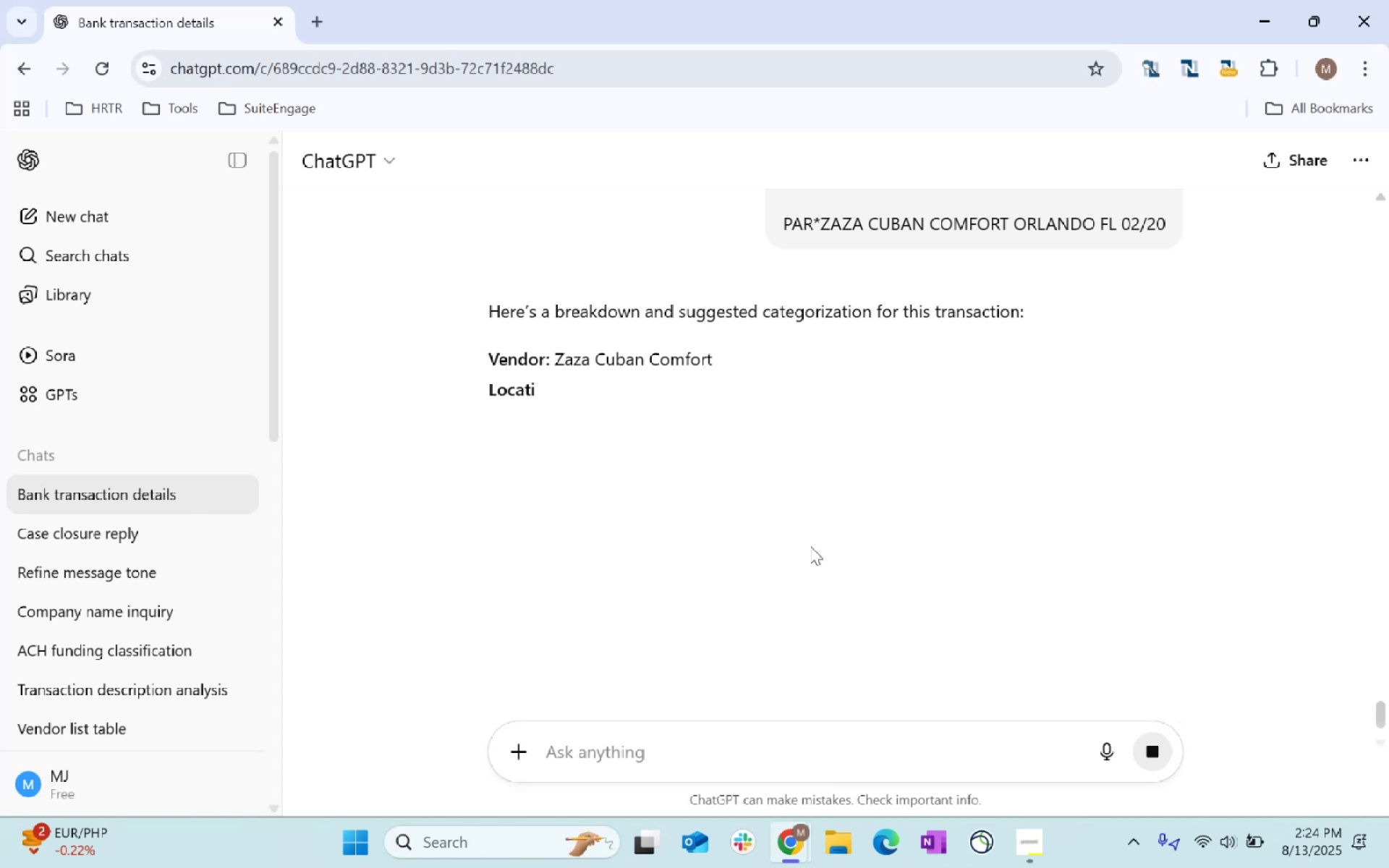 
wait(10.35)
 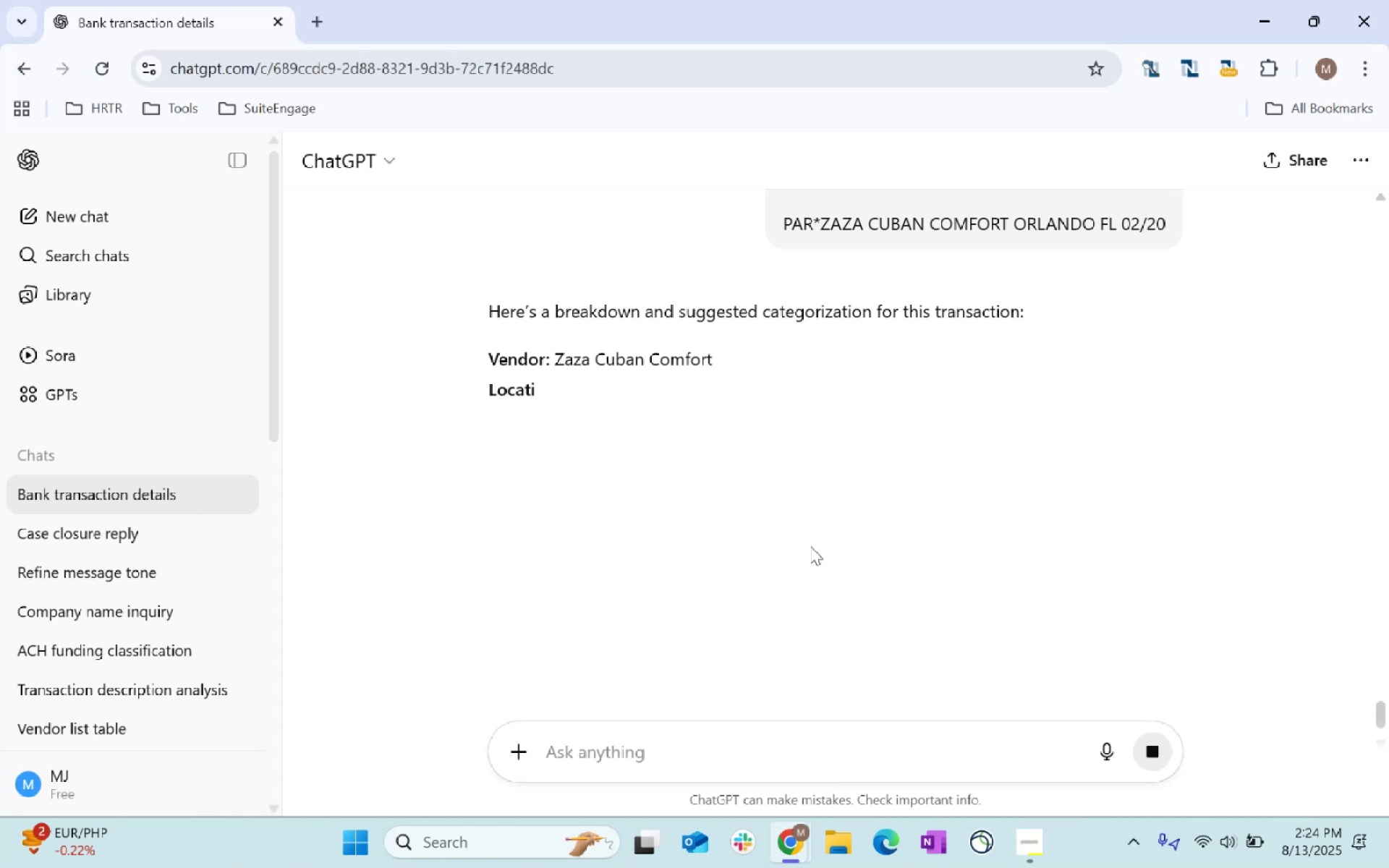 
left_click_drag(start_coordinate=[725, 354], to_coordinate=[551, 352])
 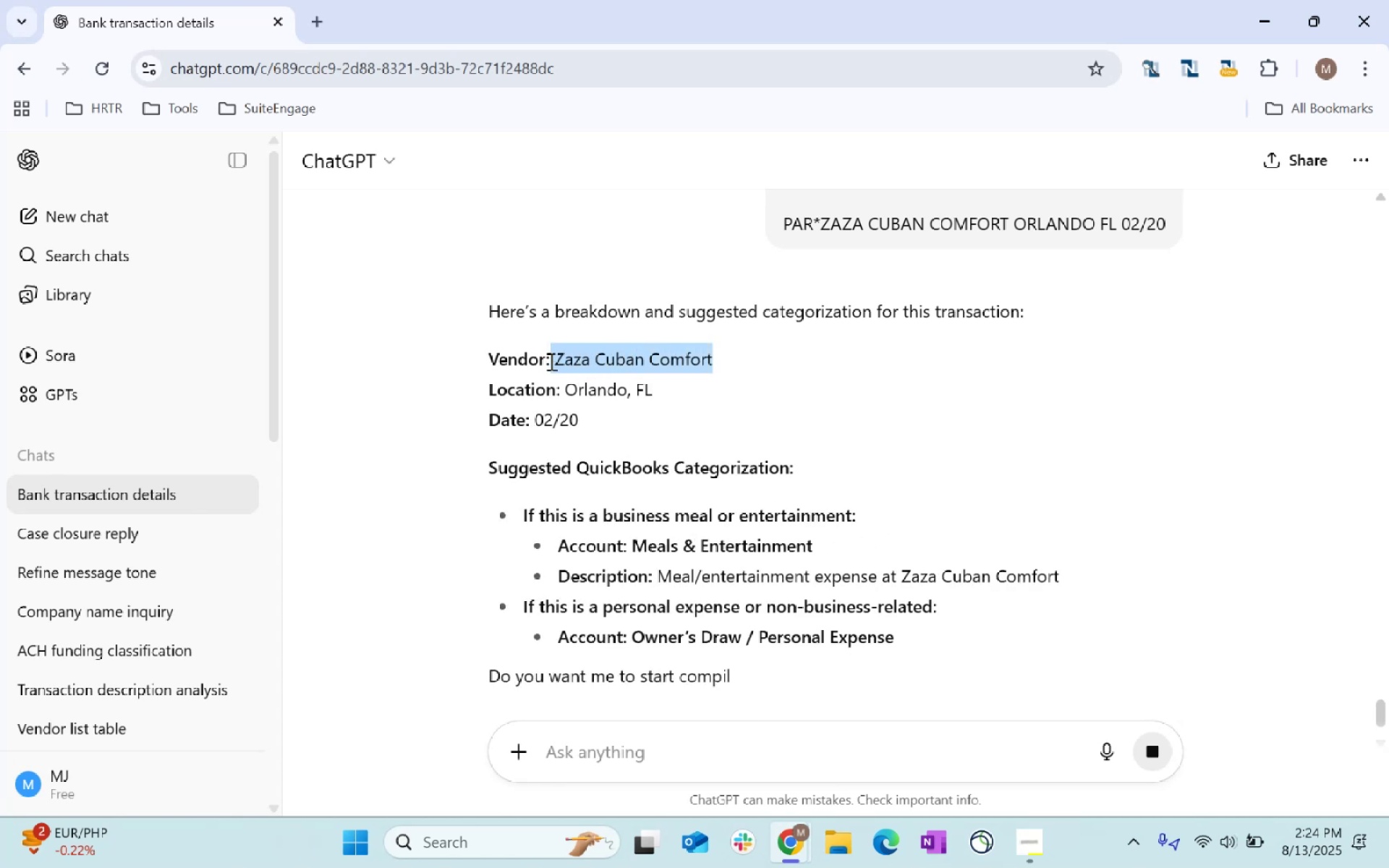 
key(Alt+AltLeft)
 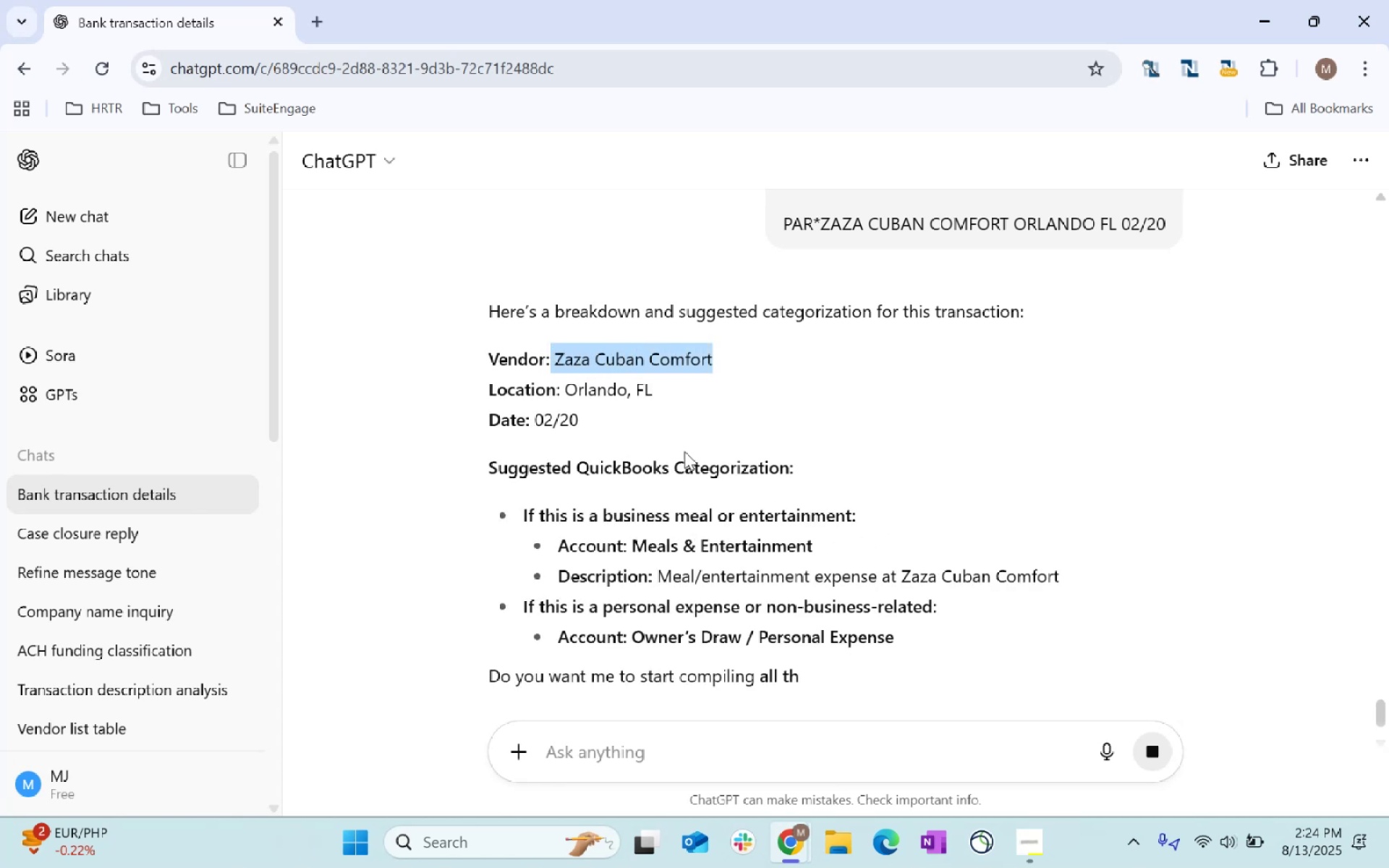 
key(Alt+Tab)
 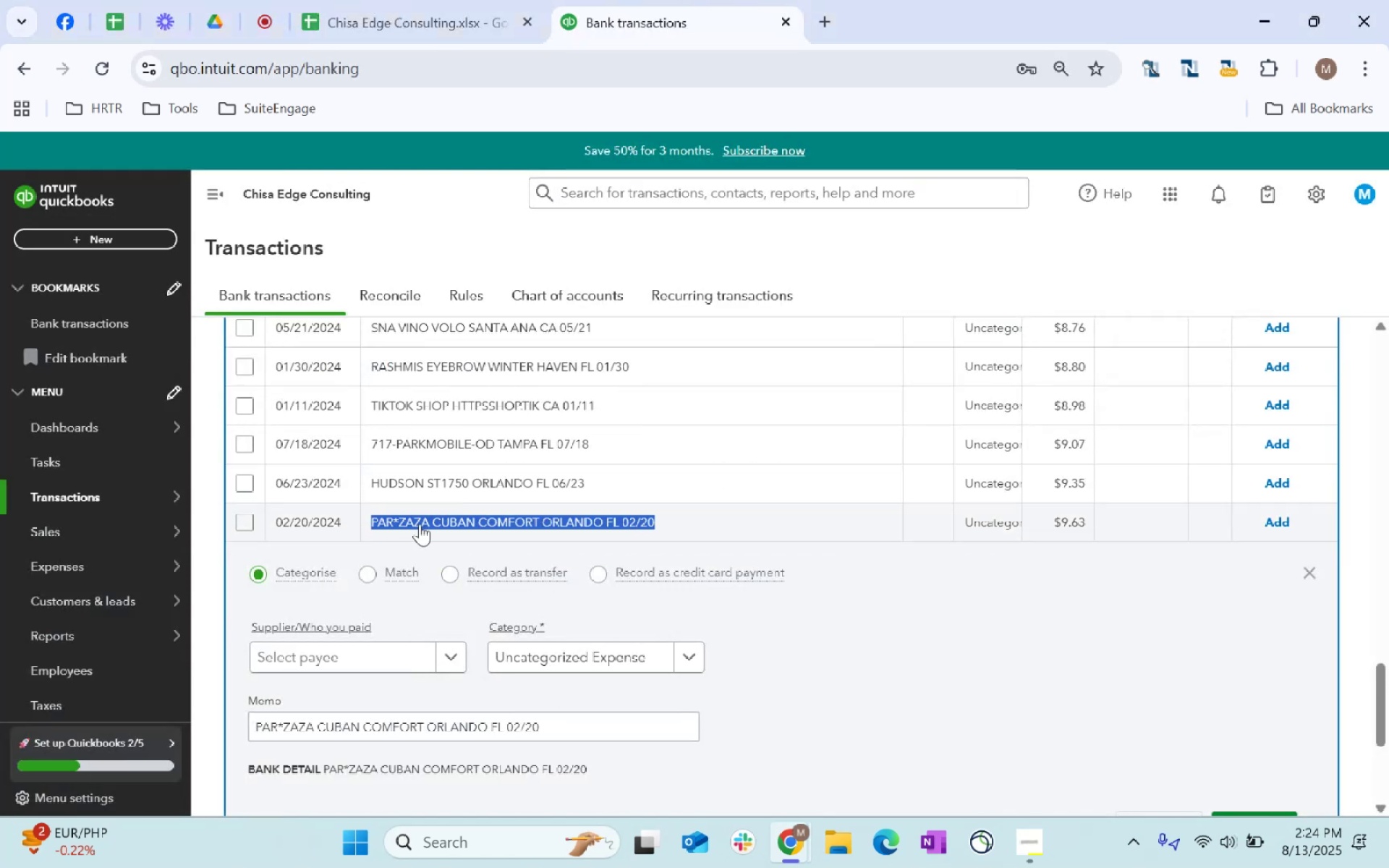 
scroll: coordinate [758, 503], scroll_direction: up, amount: 18.0
 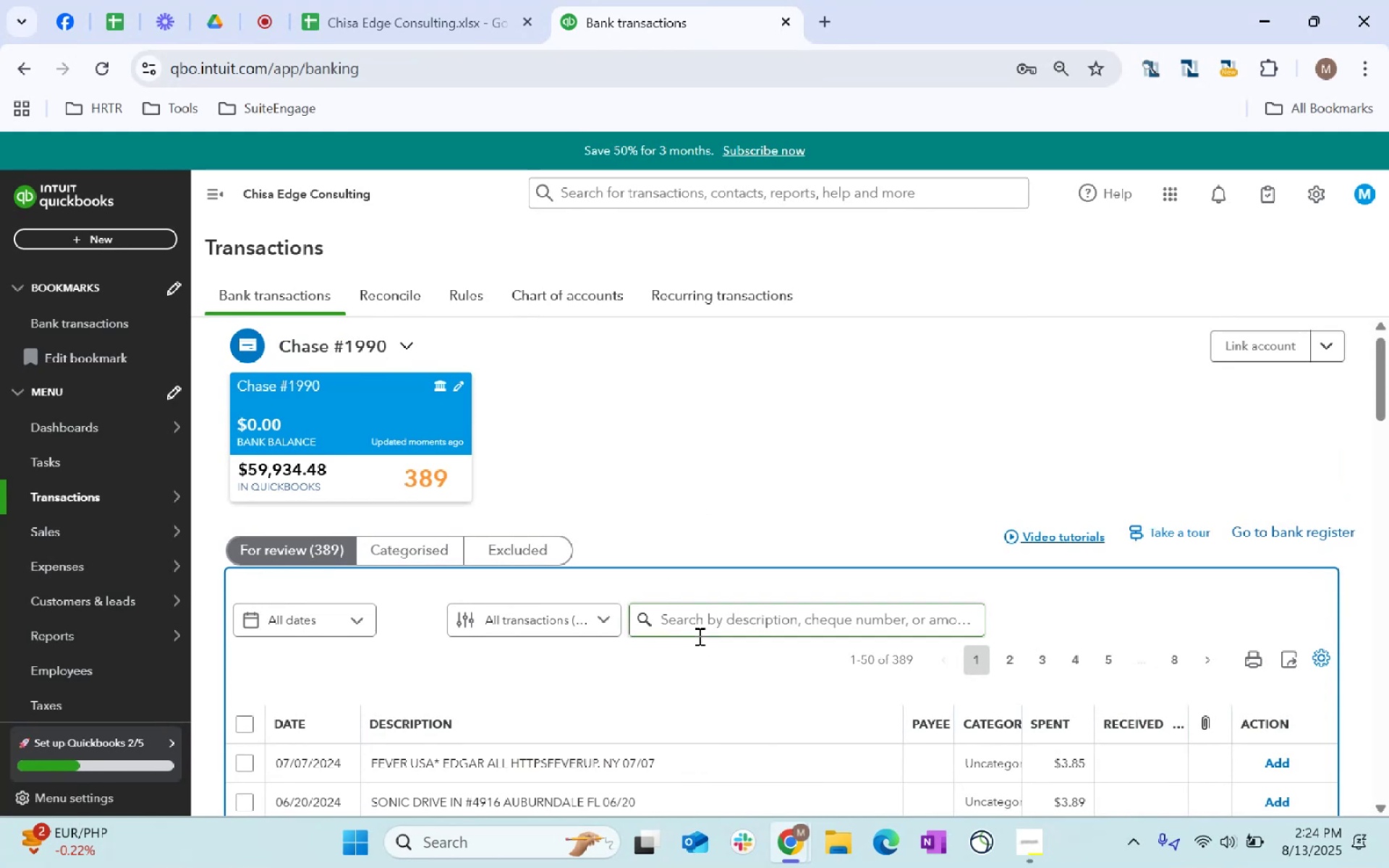 
type(Zaza Cuban)
 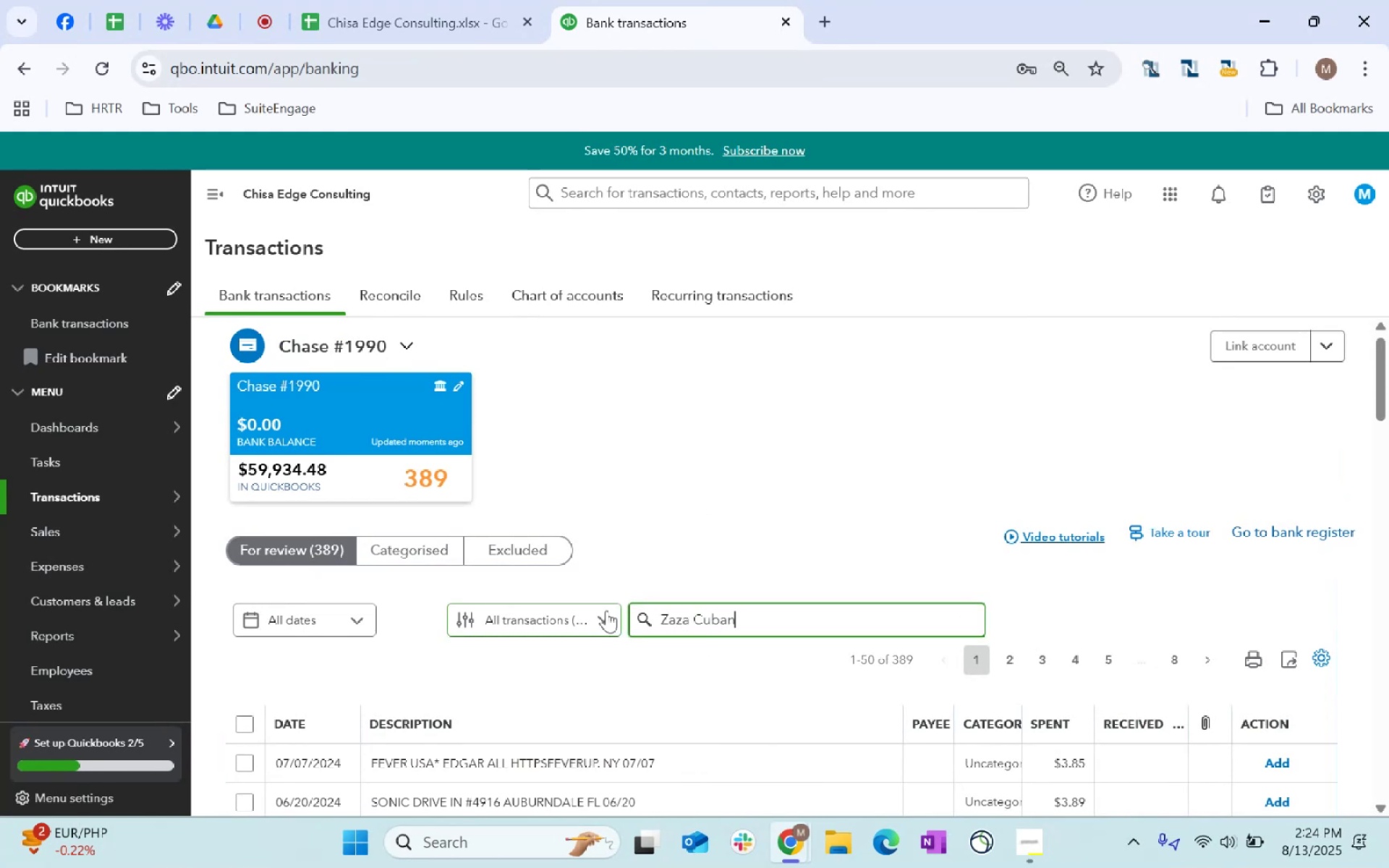 
key(Enter)
 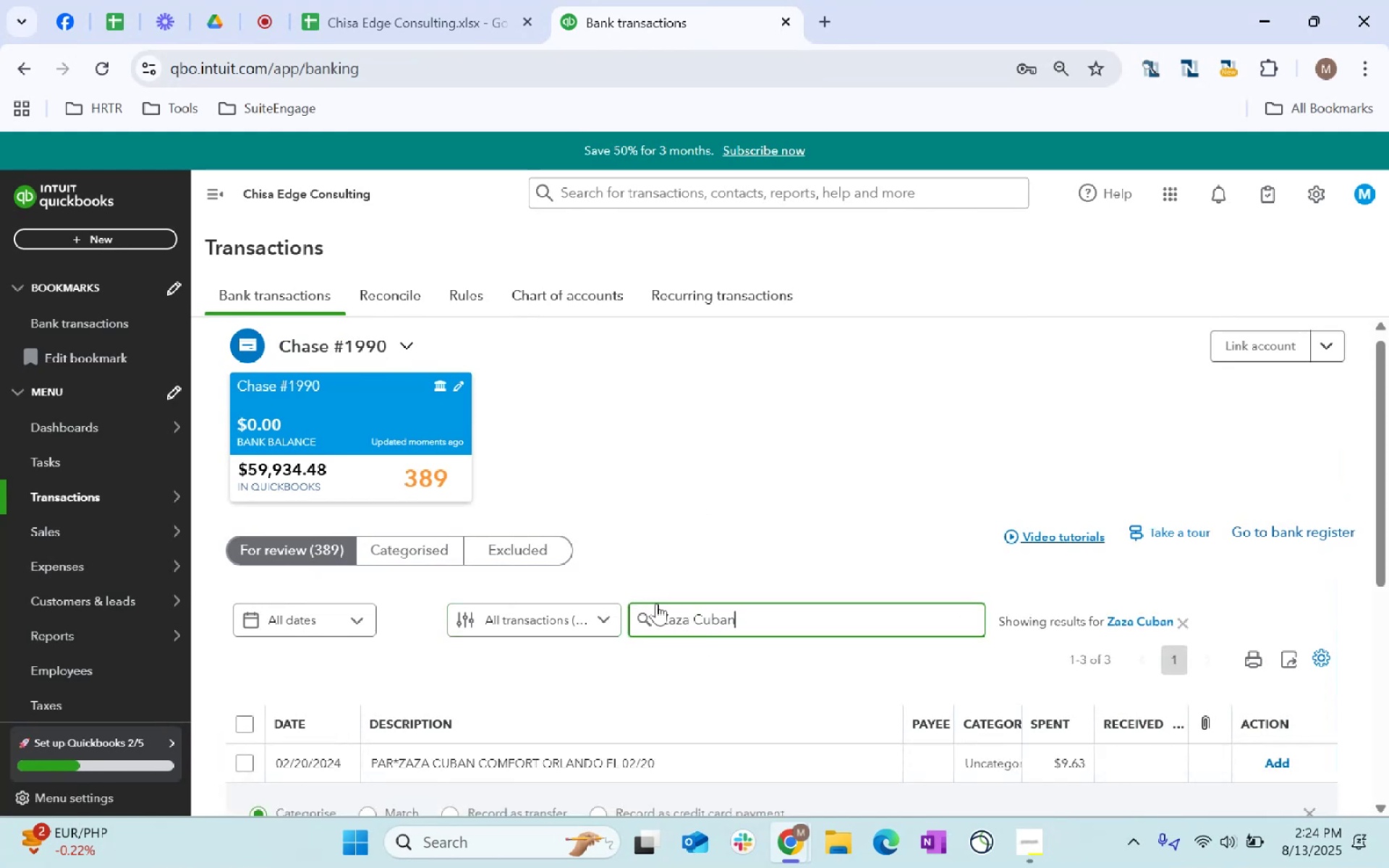 
scroll: coordinate [736, 435], scroll_direction: down, amount: 2.0
 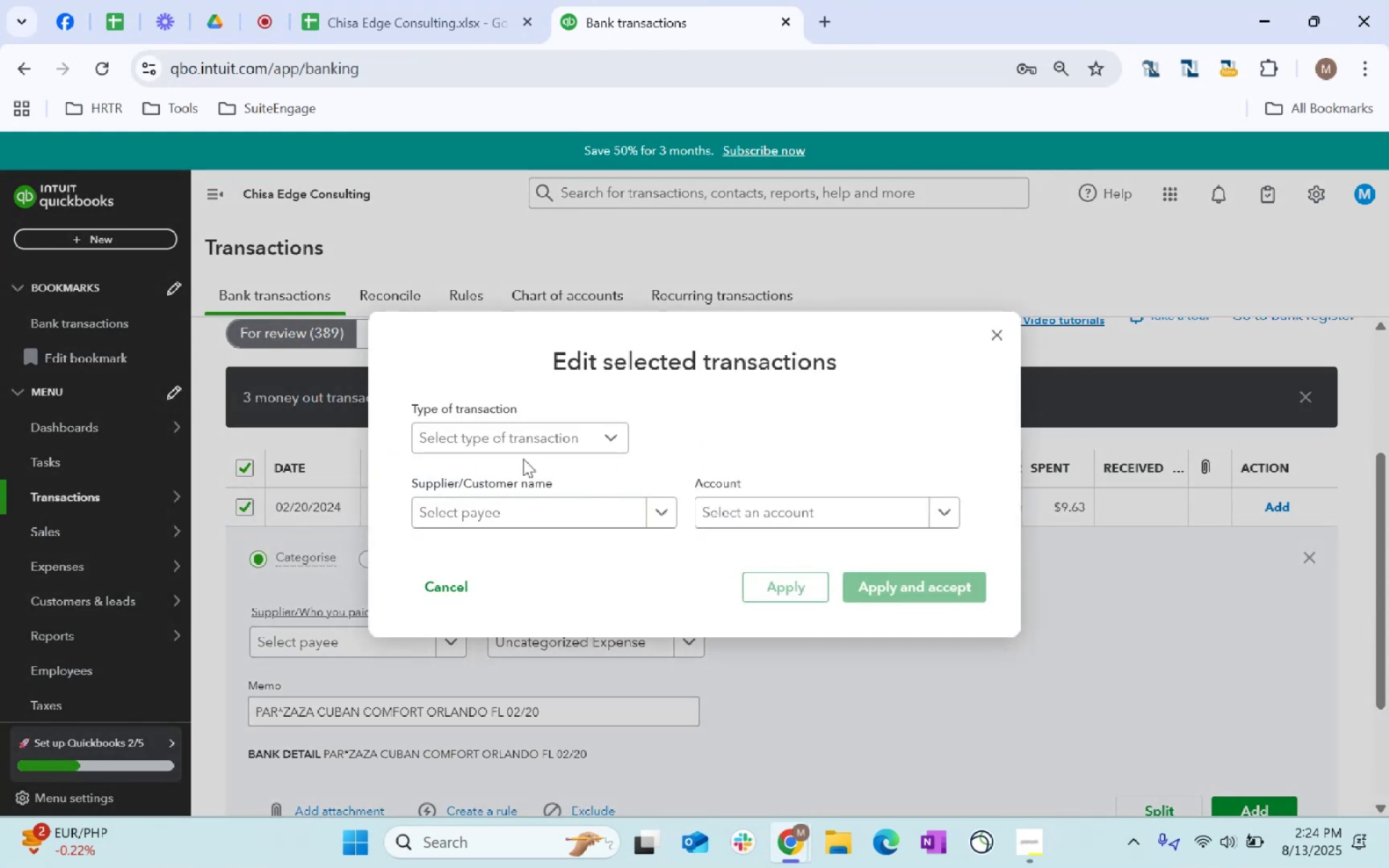 
type(restaurant)
 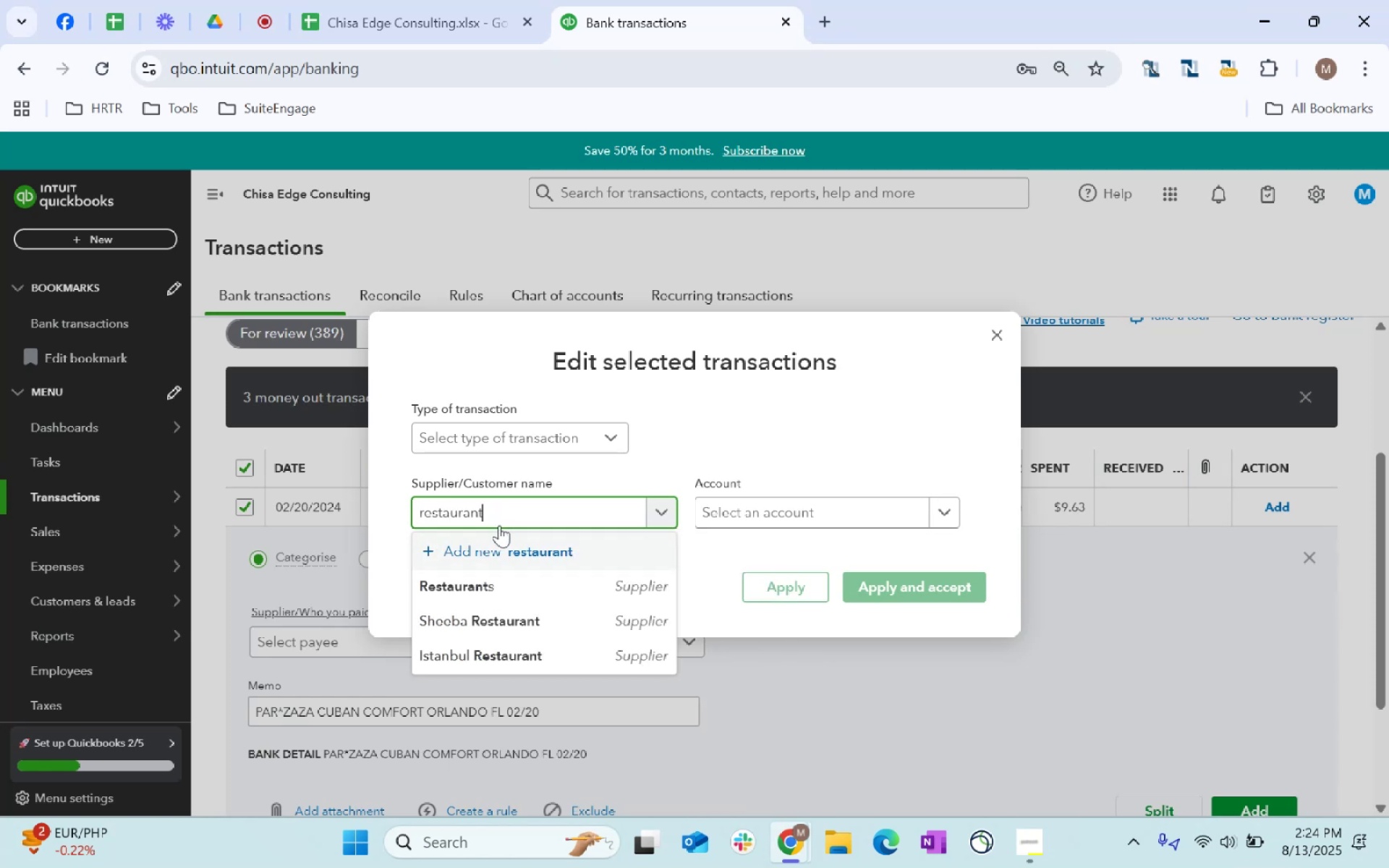 
left_click([526, 579])
 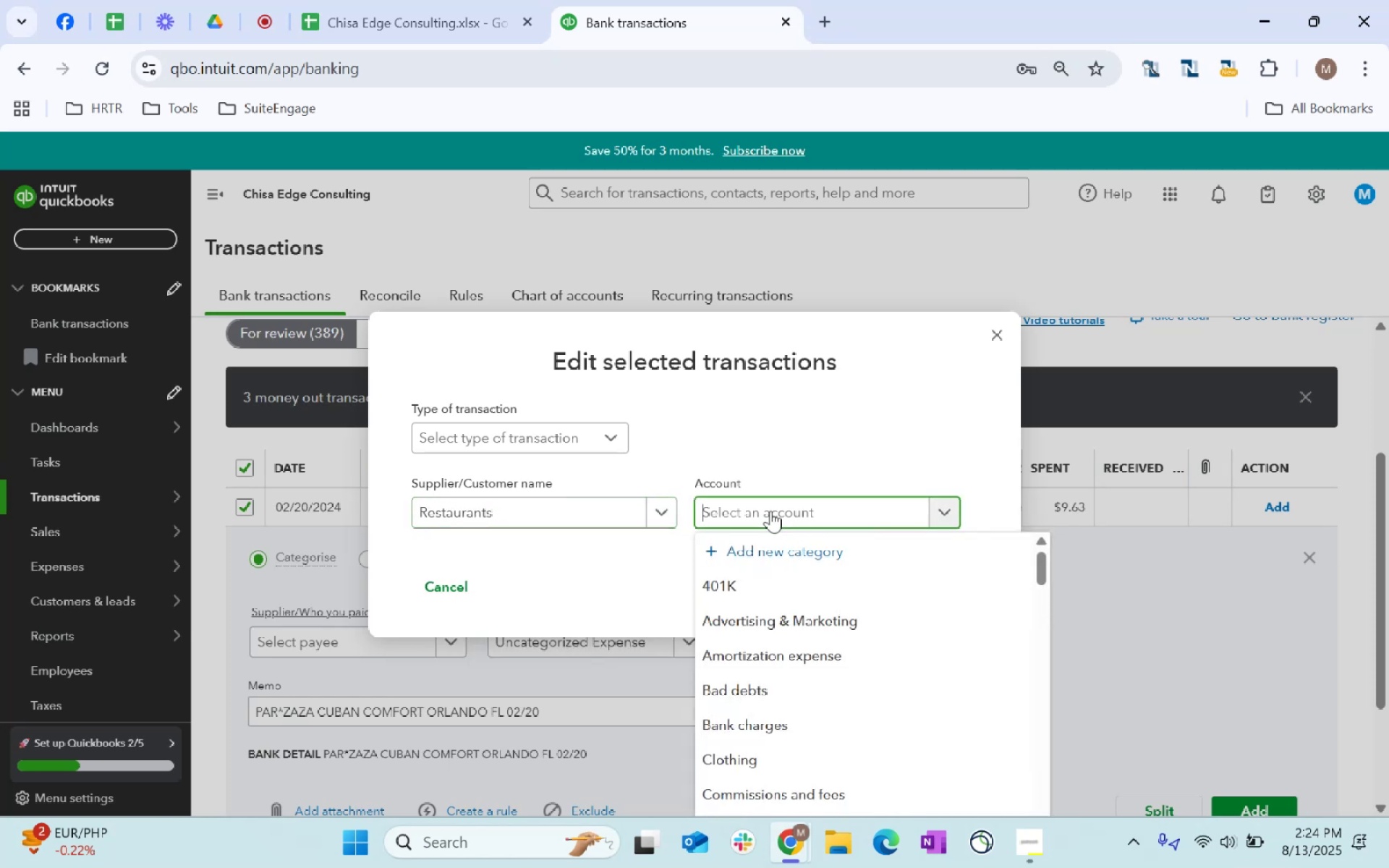 
type(staff)
key(Tab)
 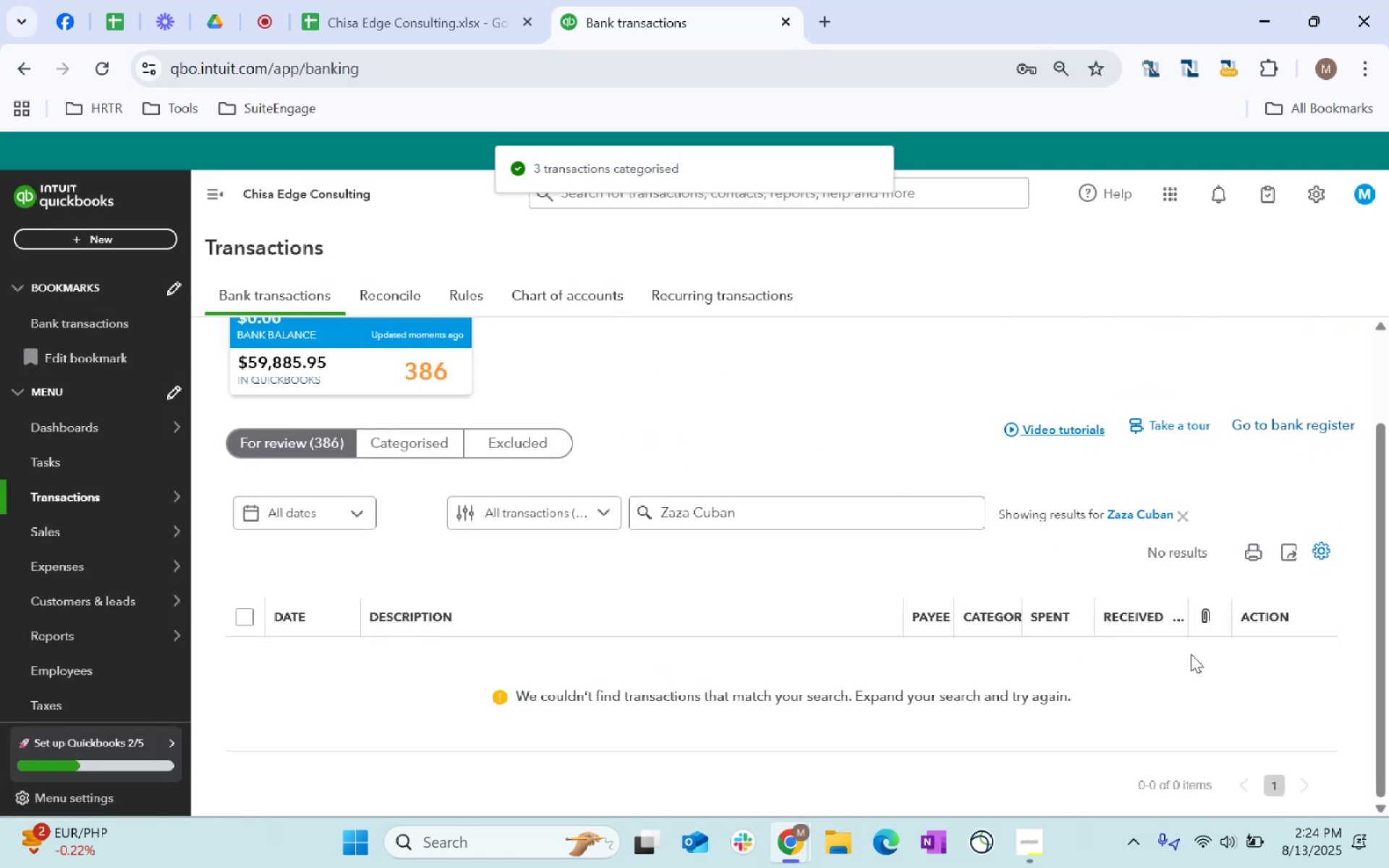 
left_click([1186, 513])
 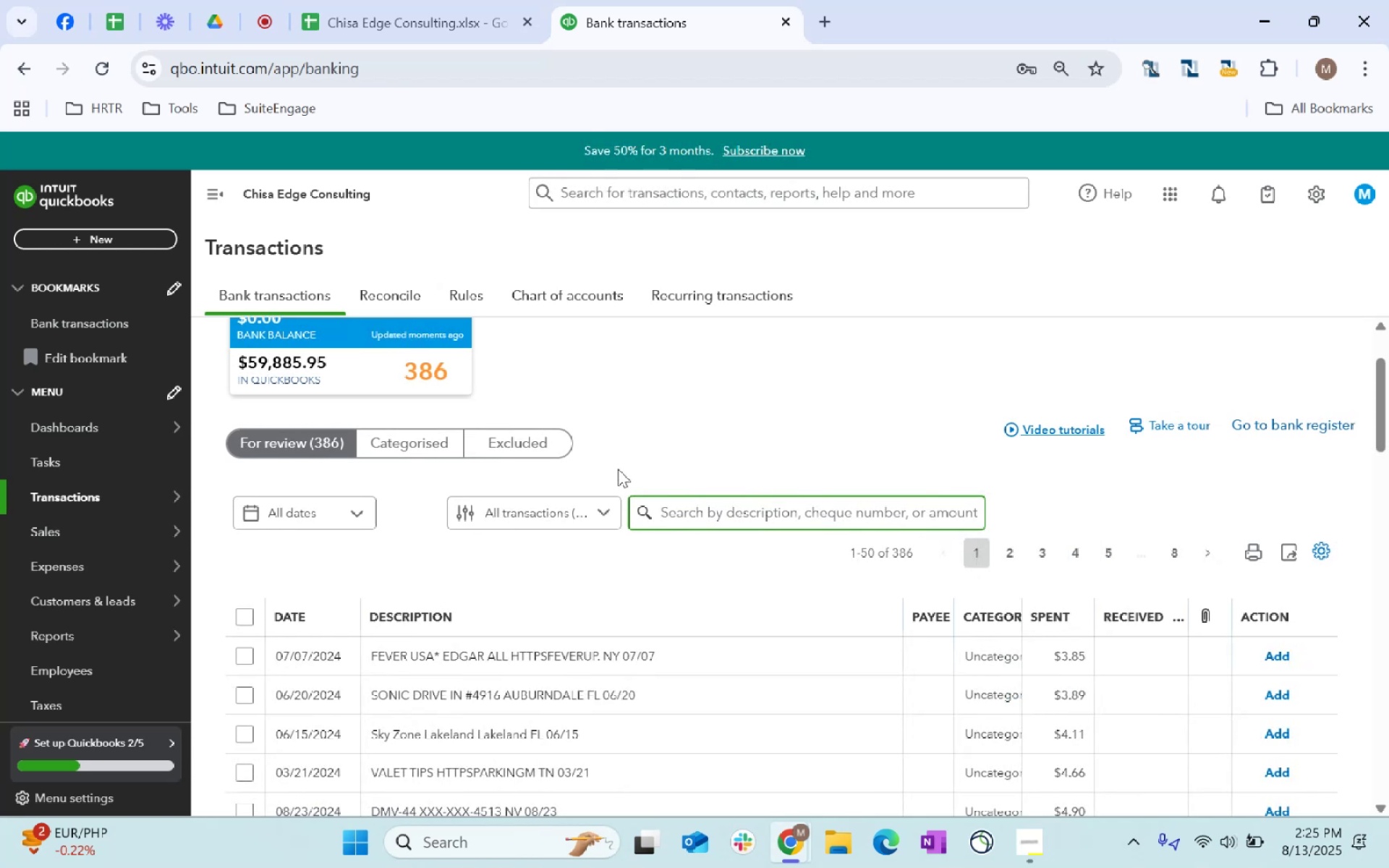 
scroll: coordinate [625, 471], scroll_direction: down, amount: 9.0
 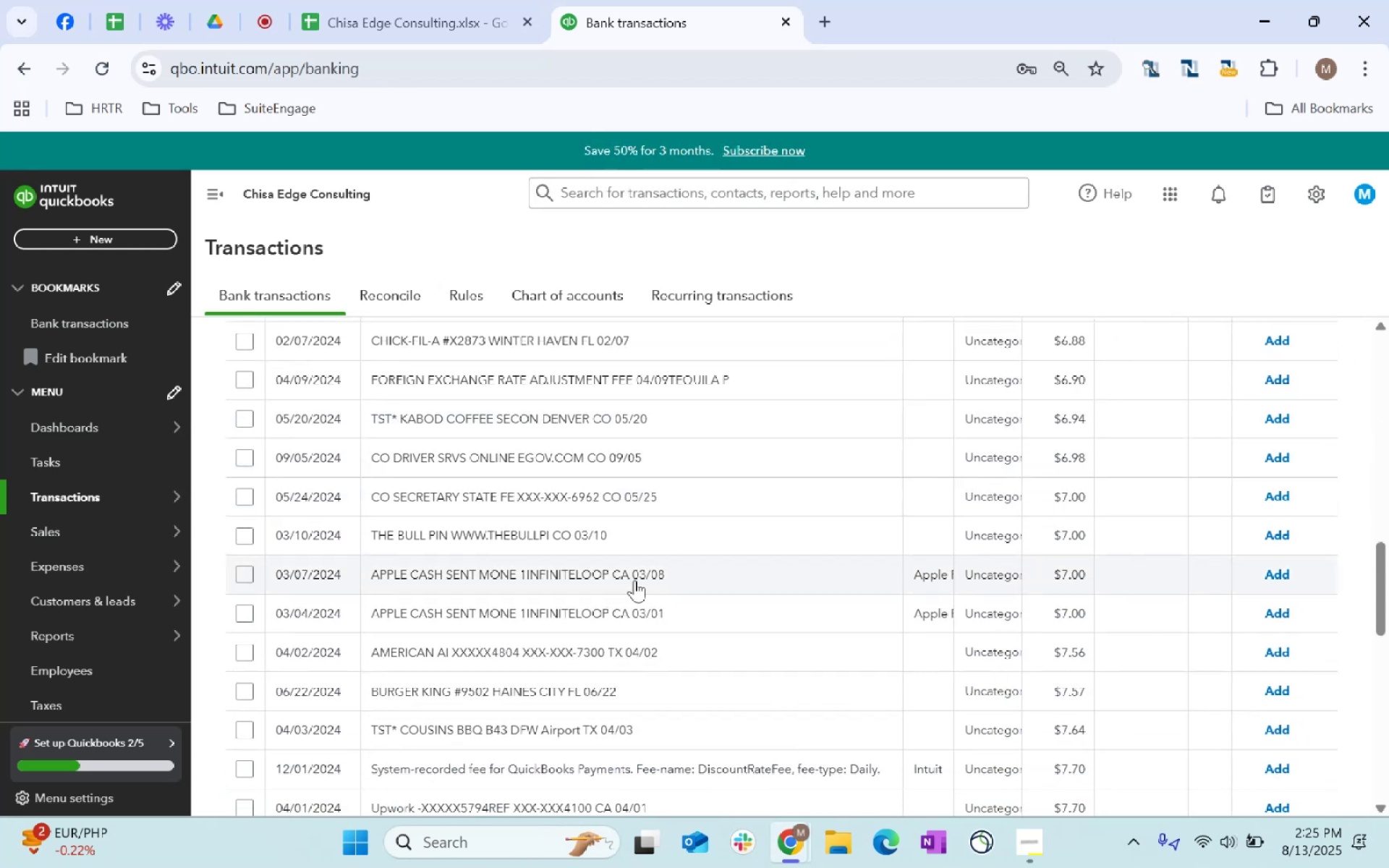 
scroll: coordinate [726, 536], scroll_direction: up, amount: 20.0
 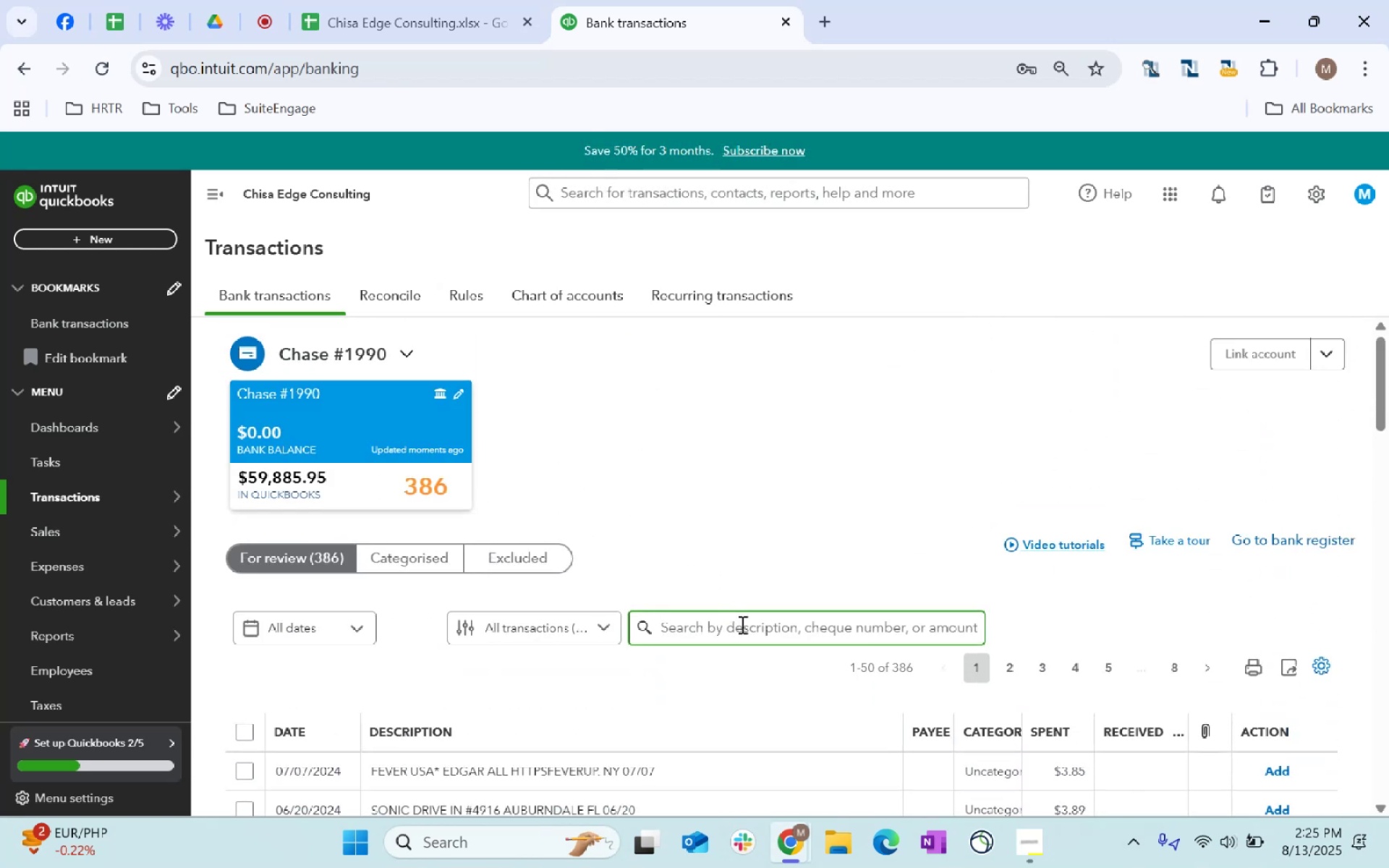 
left_click([743, 624])
 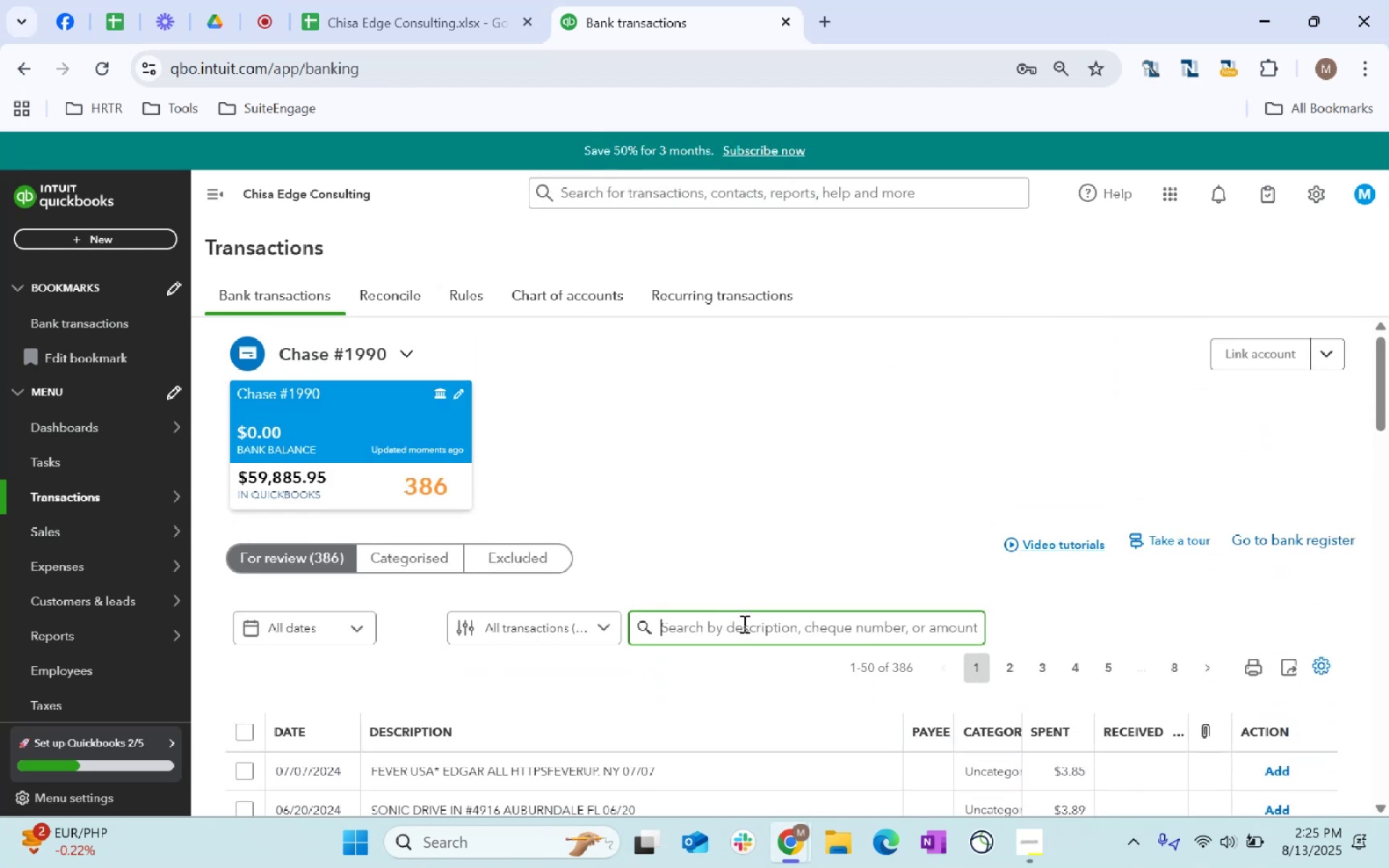 
type(Apple Cash)
 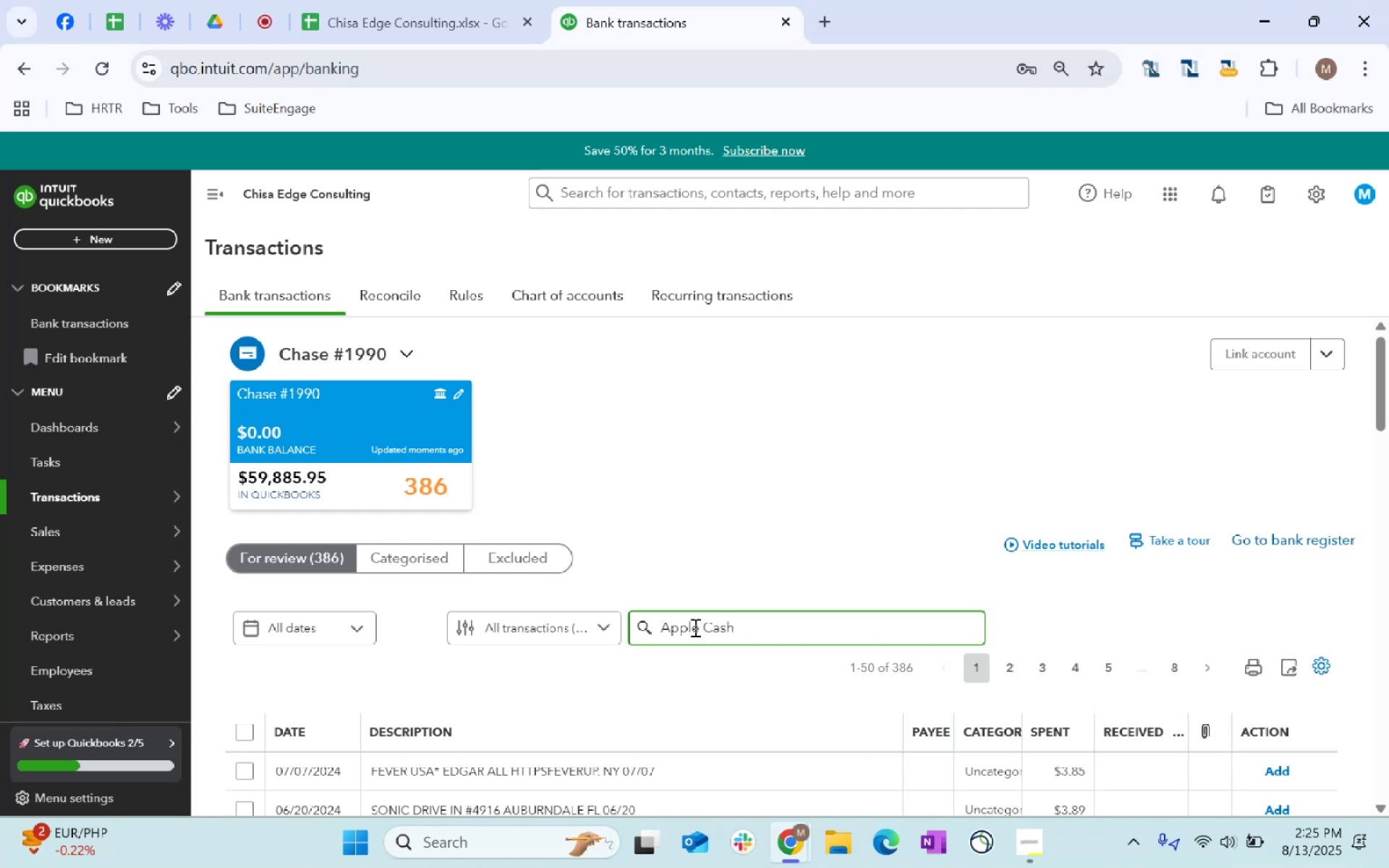 
key(Enter)
 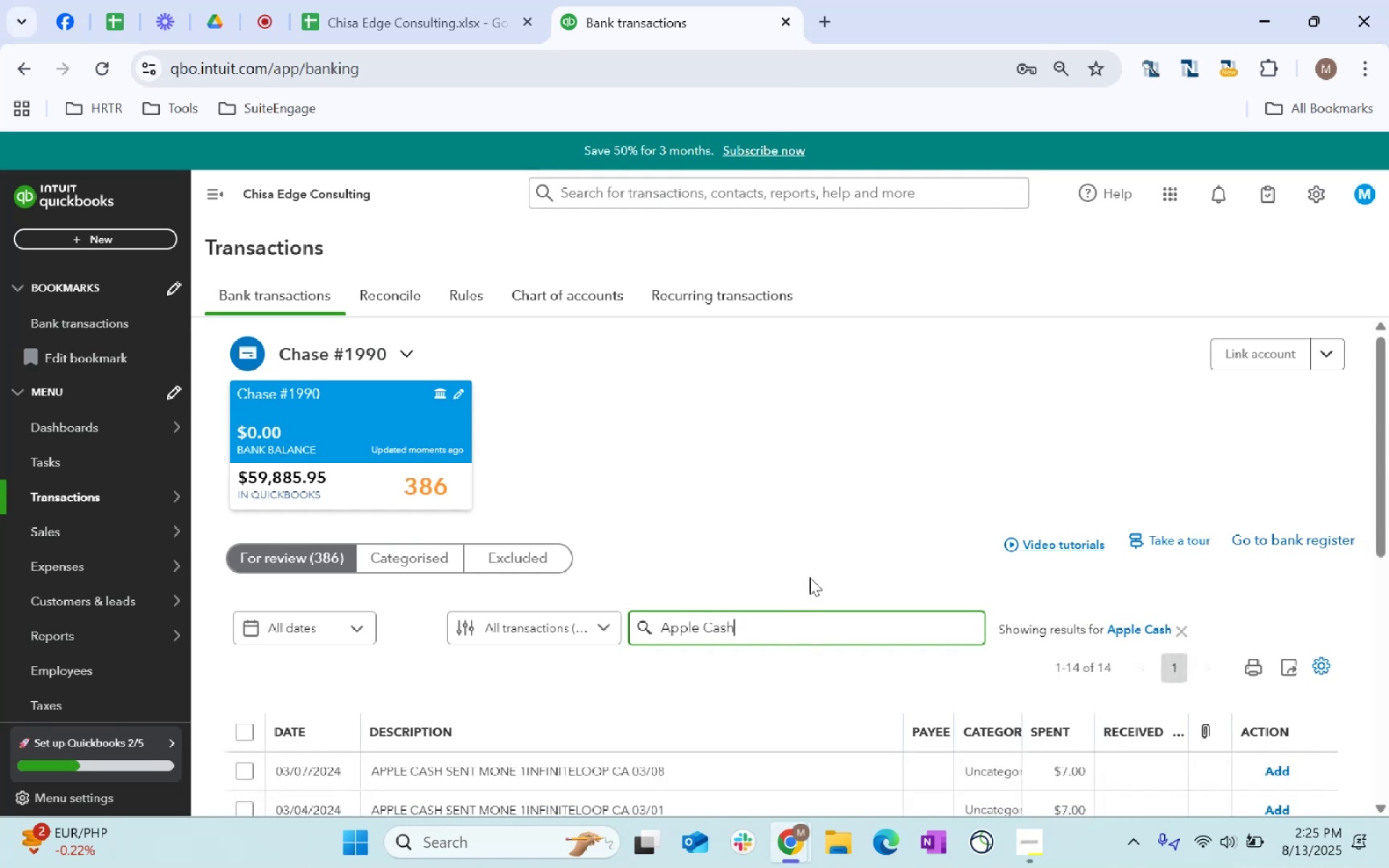 
scroll: coordinate [533, 618], scroll_direction: down, amount: 1.0
 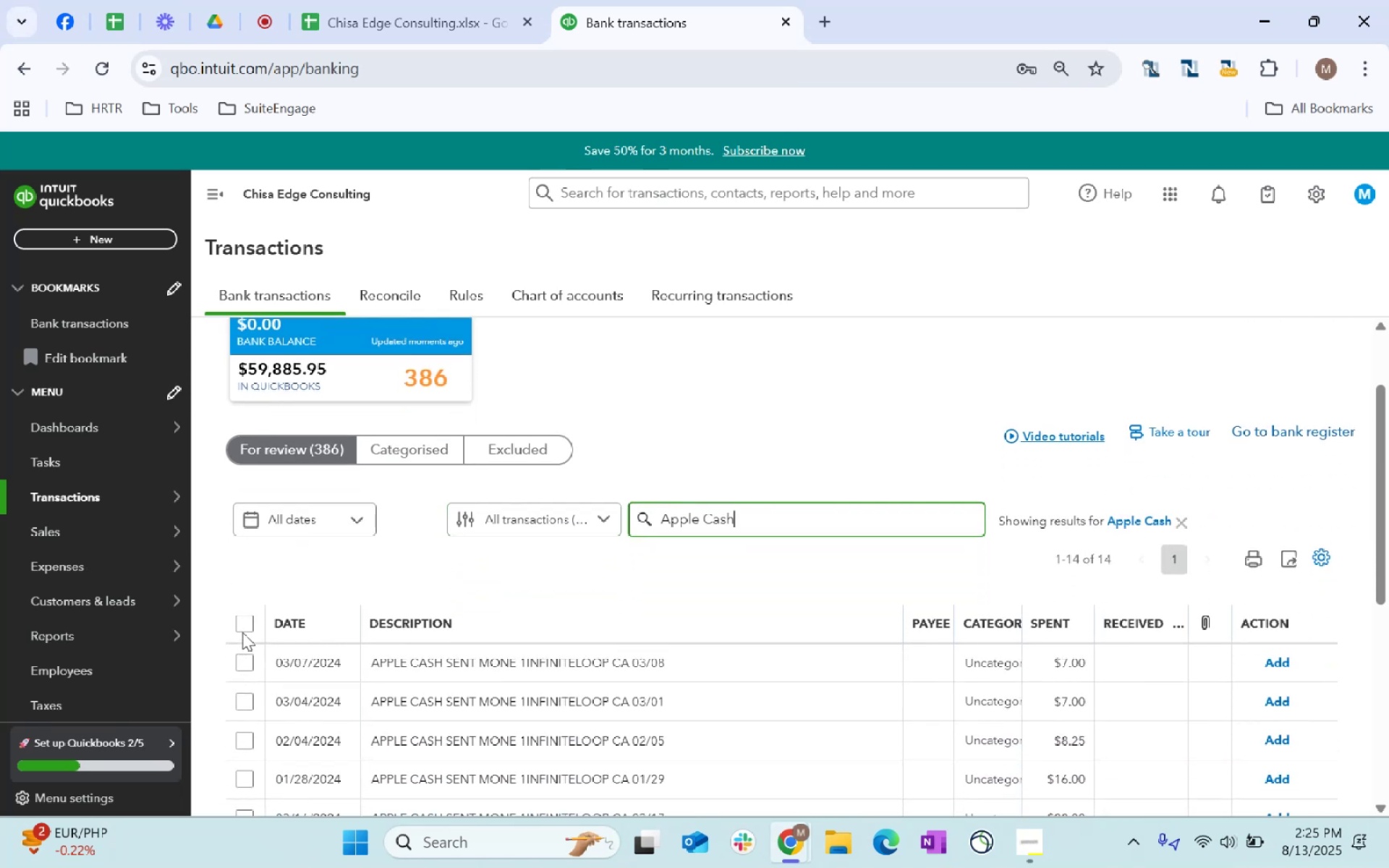 
left_click([248, 628])
 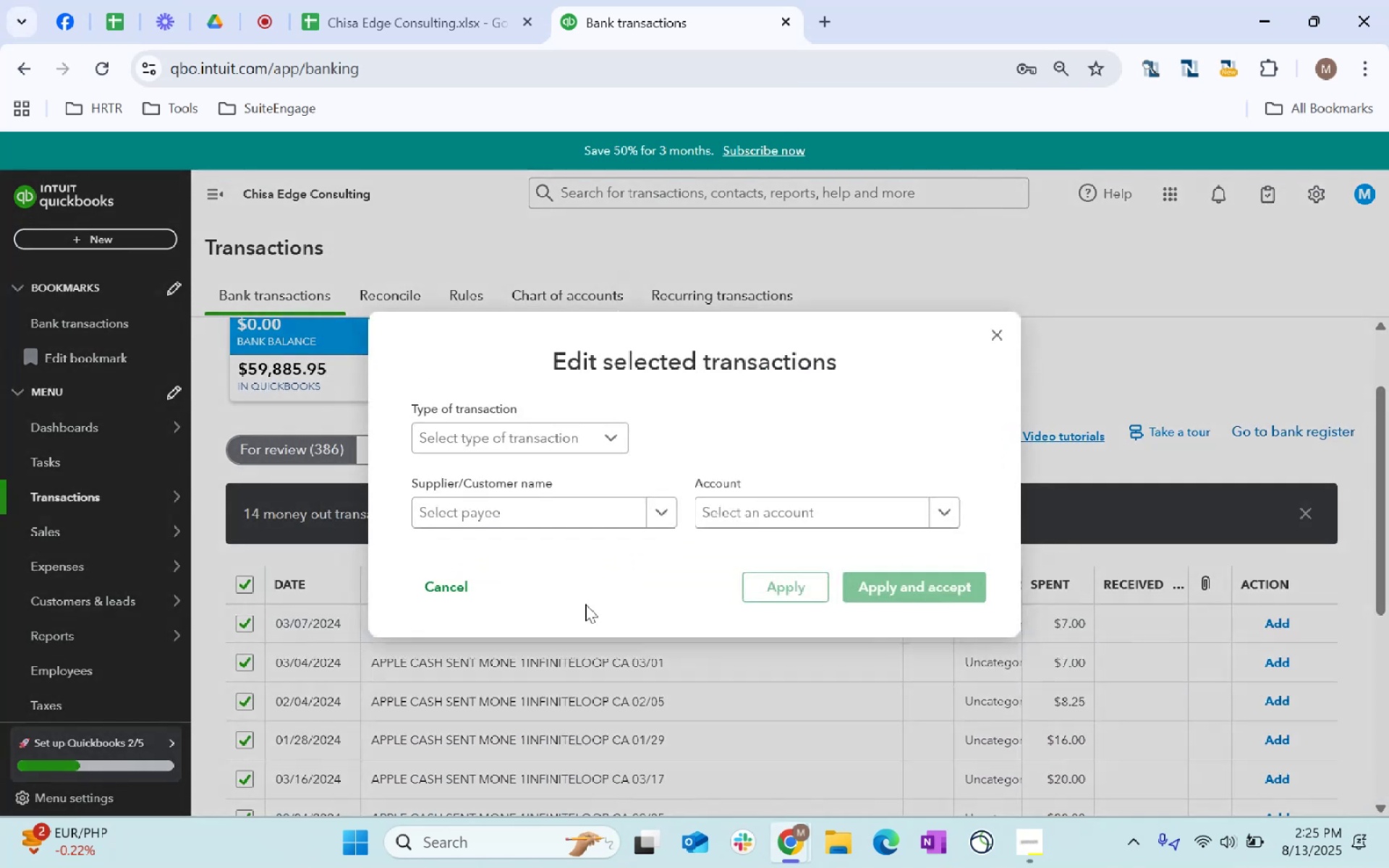 
left_click([538, 433])
 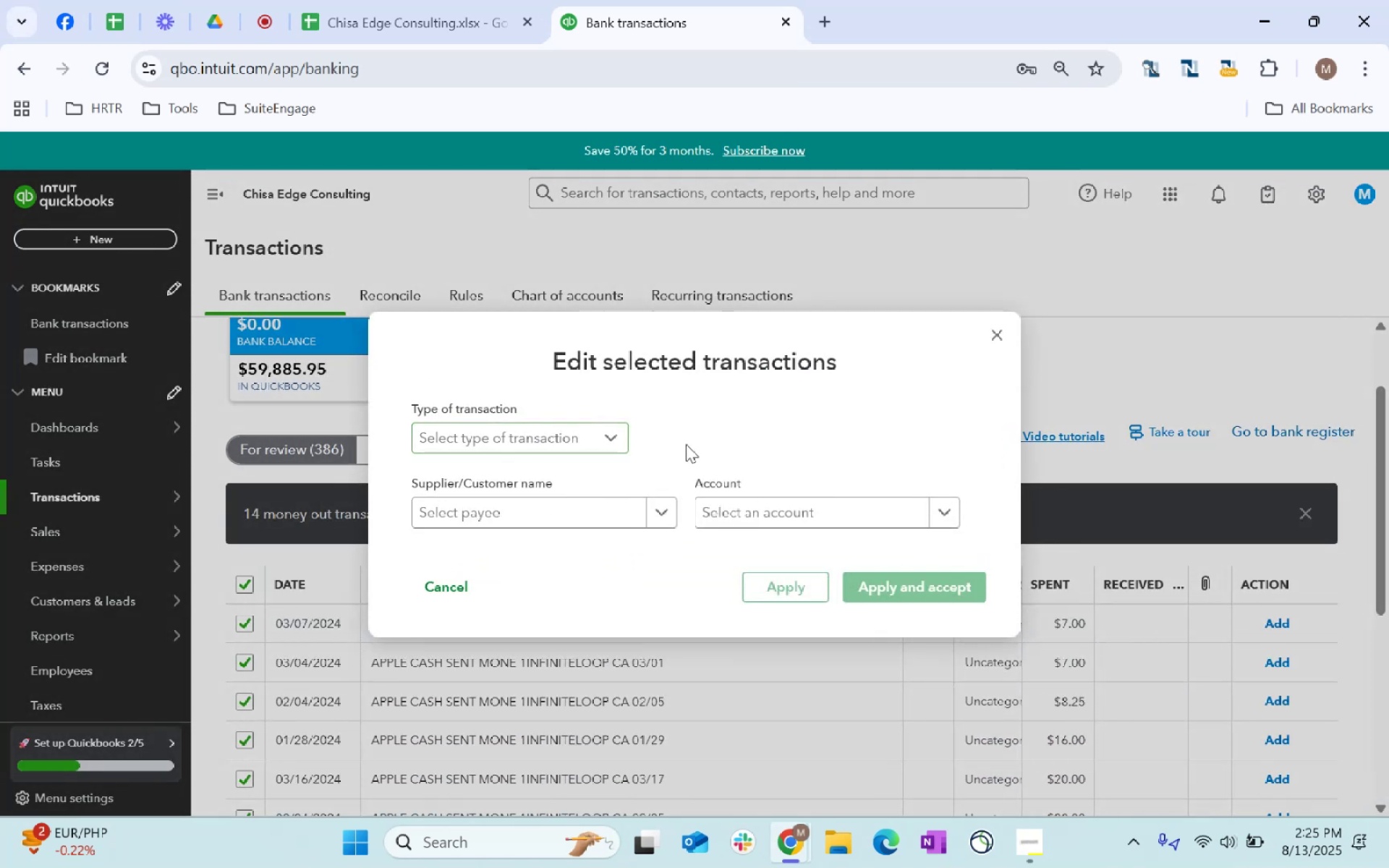 
double_click([595, 515])
 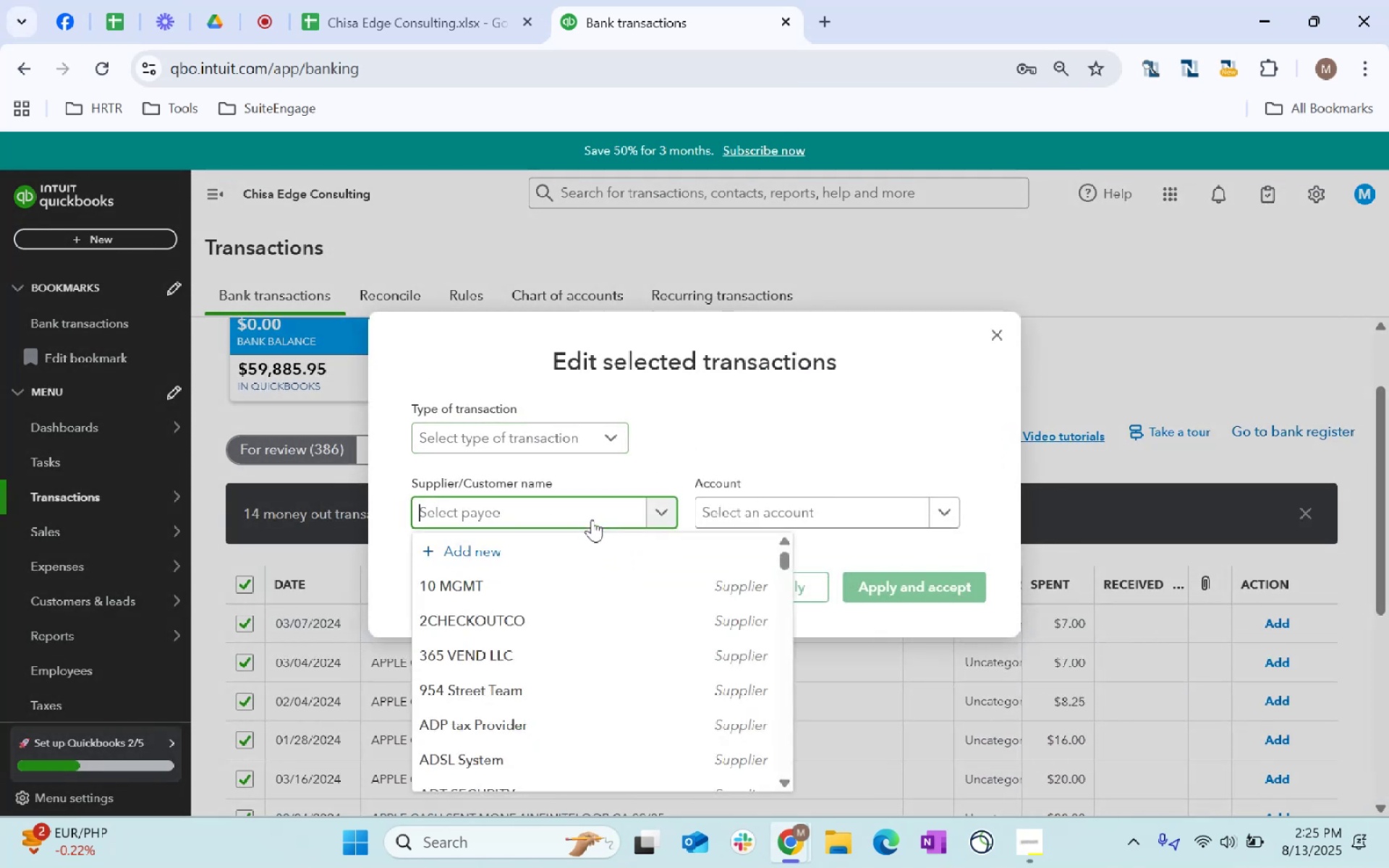 
type(Apple)
 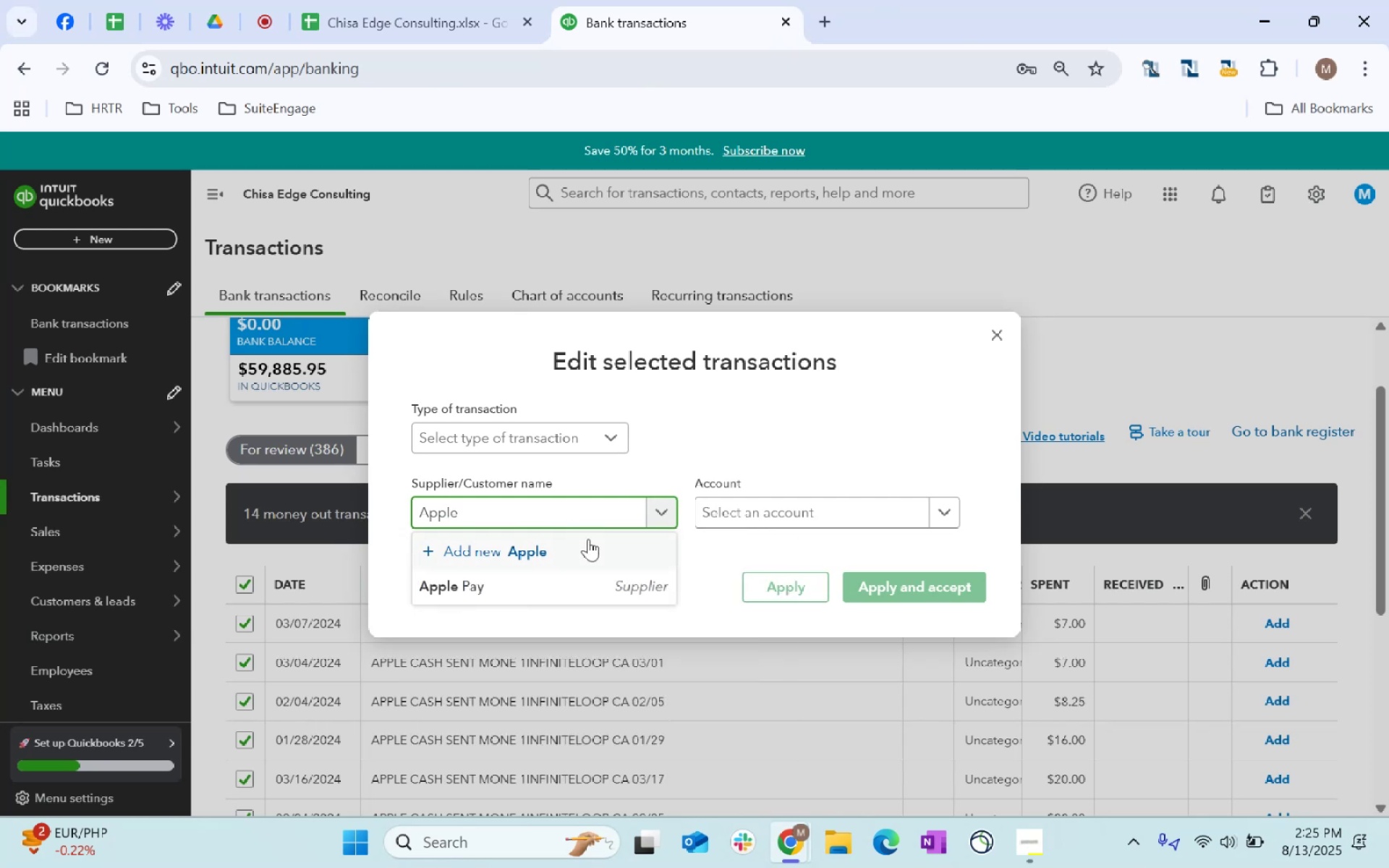 
left_click([551, 574])
 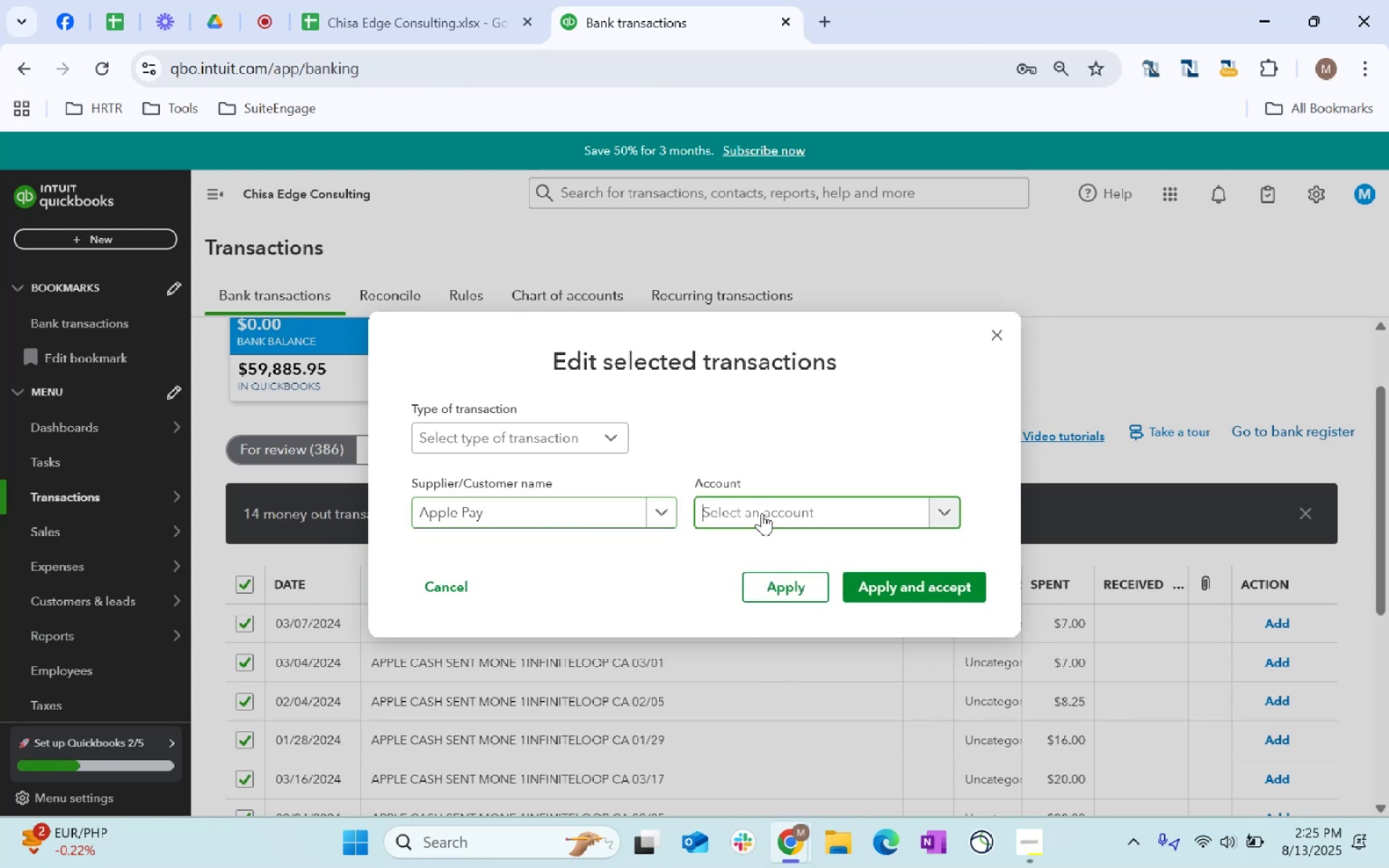 
type(Supplies)
key(Tab)
 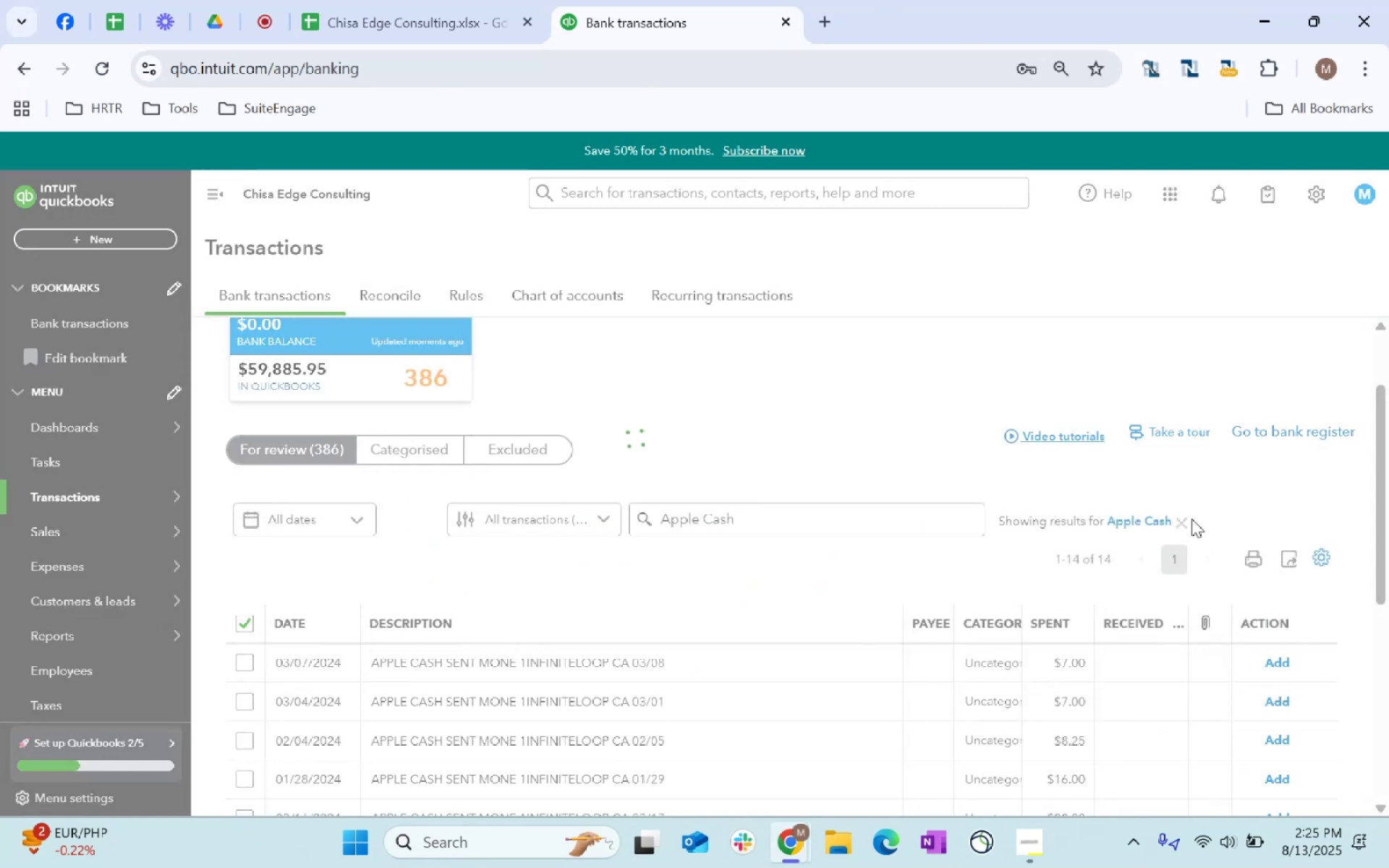 
left_click([1190, 519])
 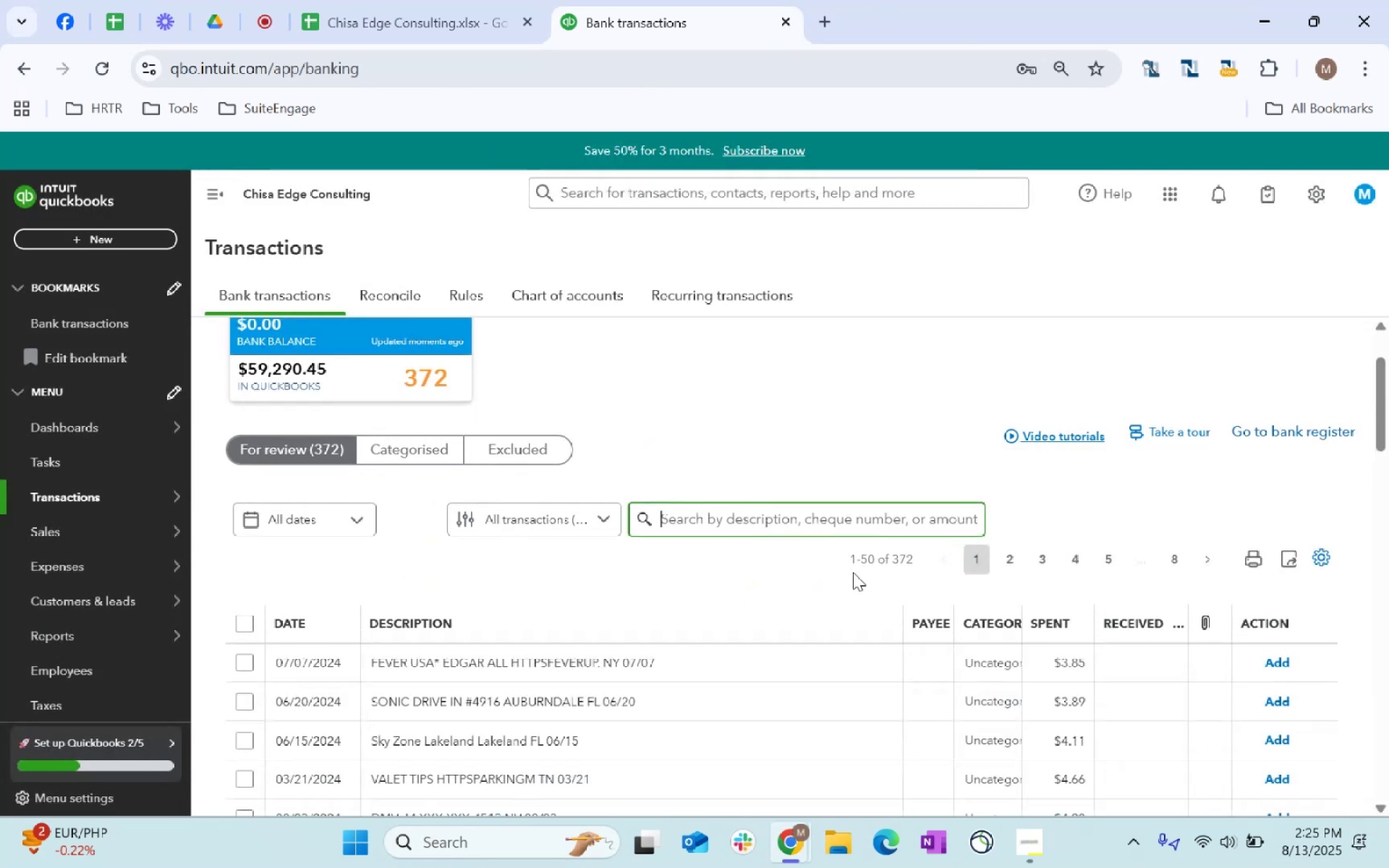 
scroll: coordinate [853, 572], scroll_direction: down, amount: 6.0
 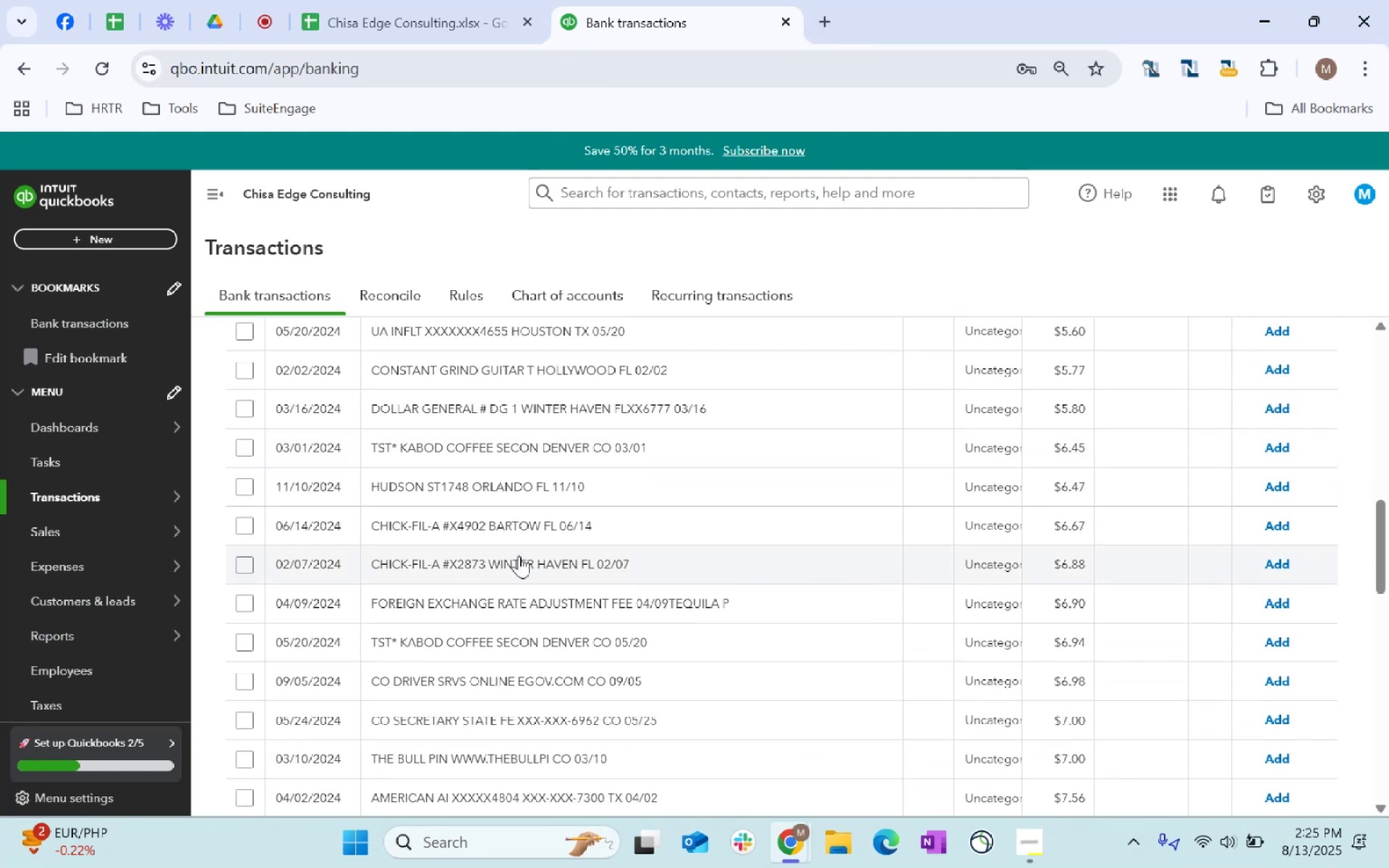 
scroll: coordinate [755, 592], scroll_direction: up, amount: 16.0
 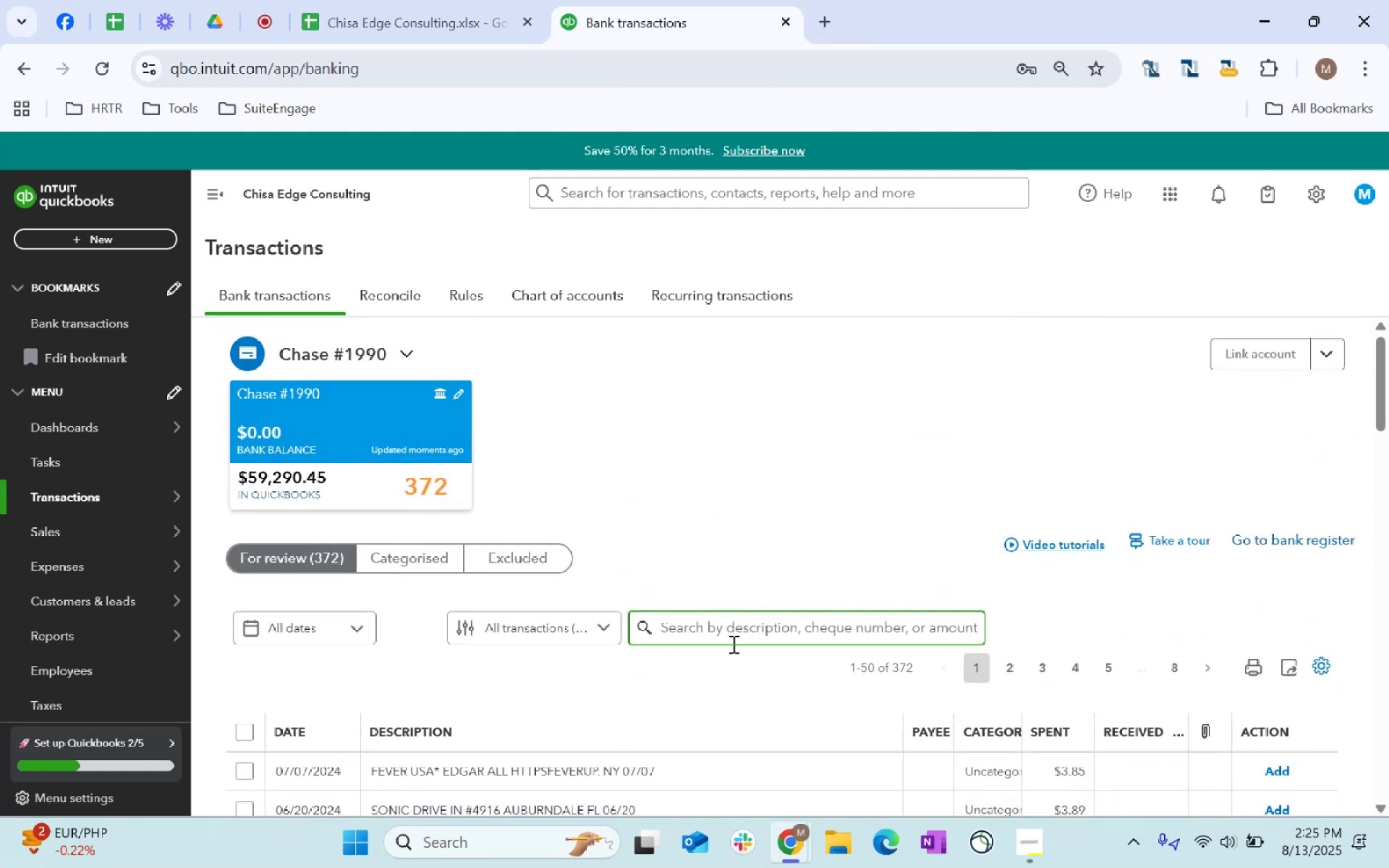 
type(chick)
 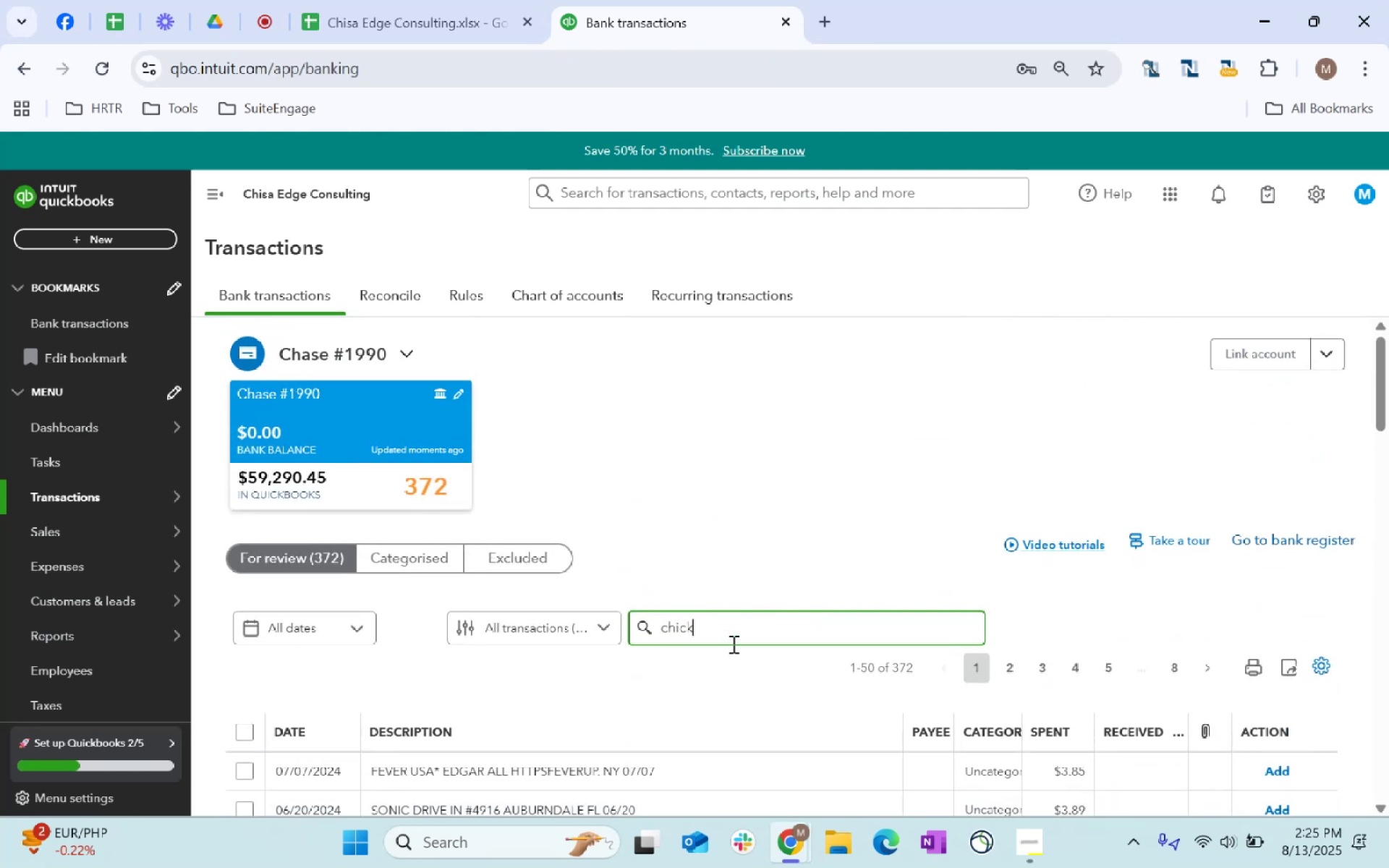 
key(Enter)
 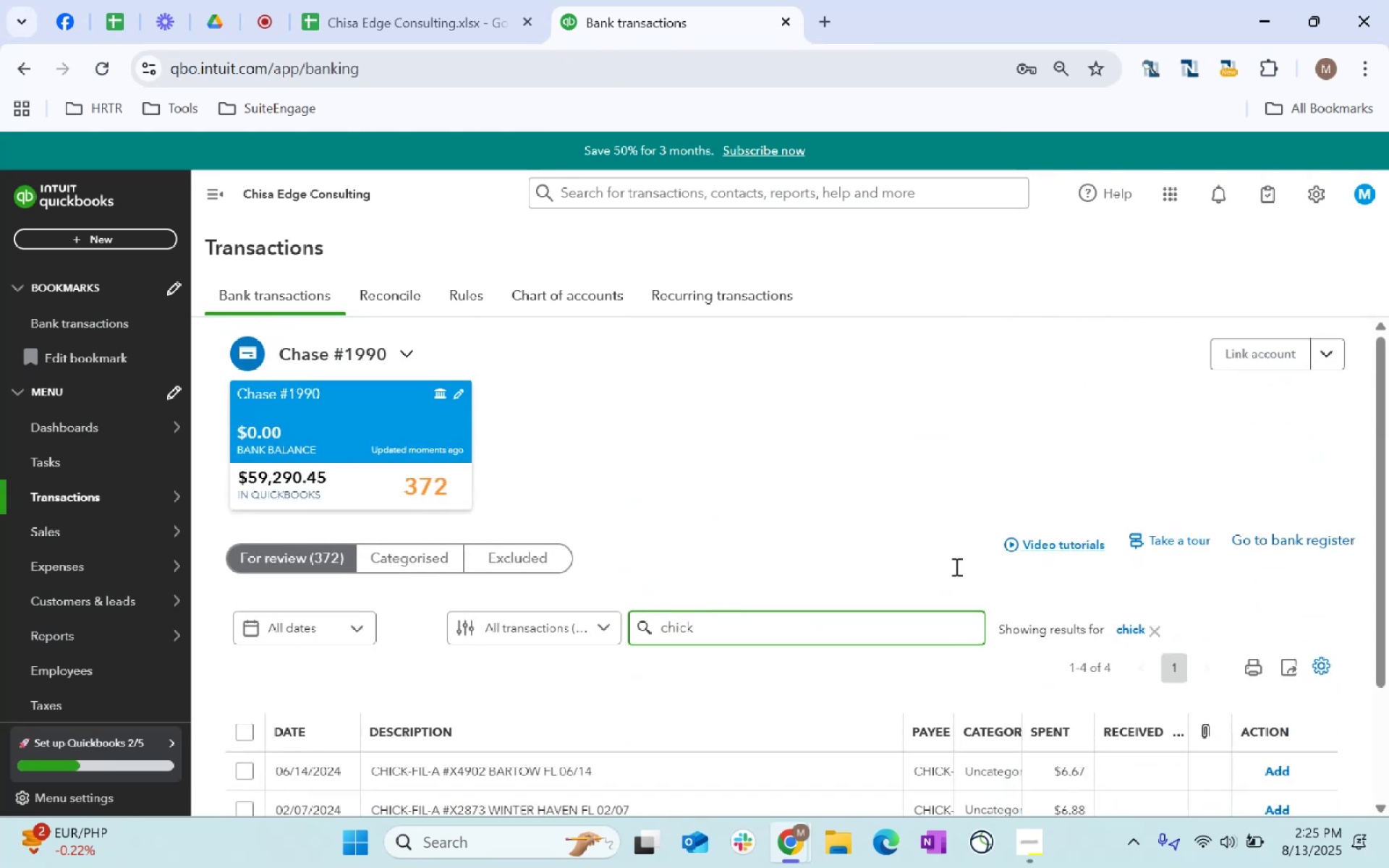 
scroll: coordinate [757, 592], scroll_direction: down, amount: 2.0
 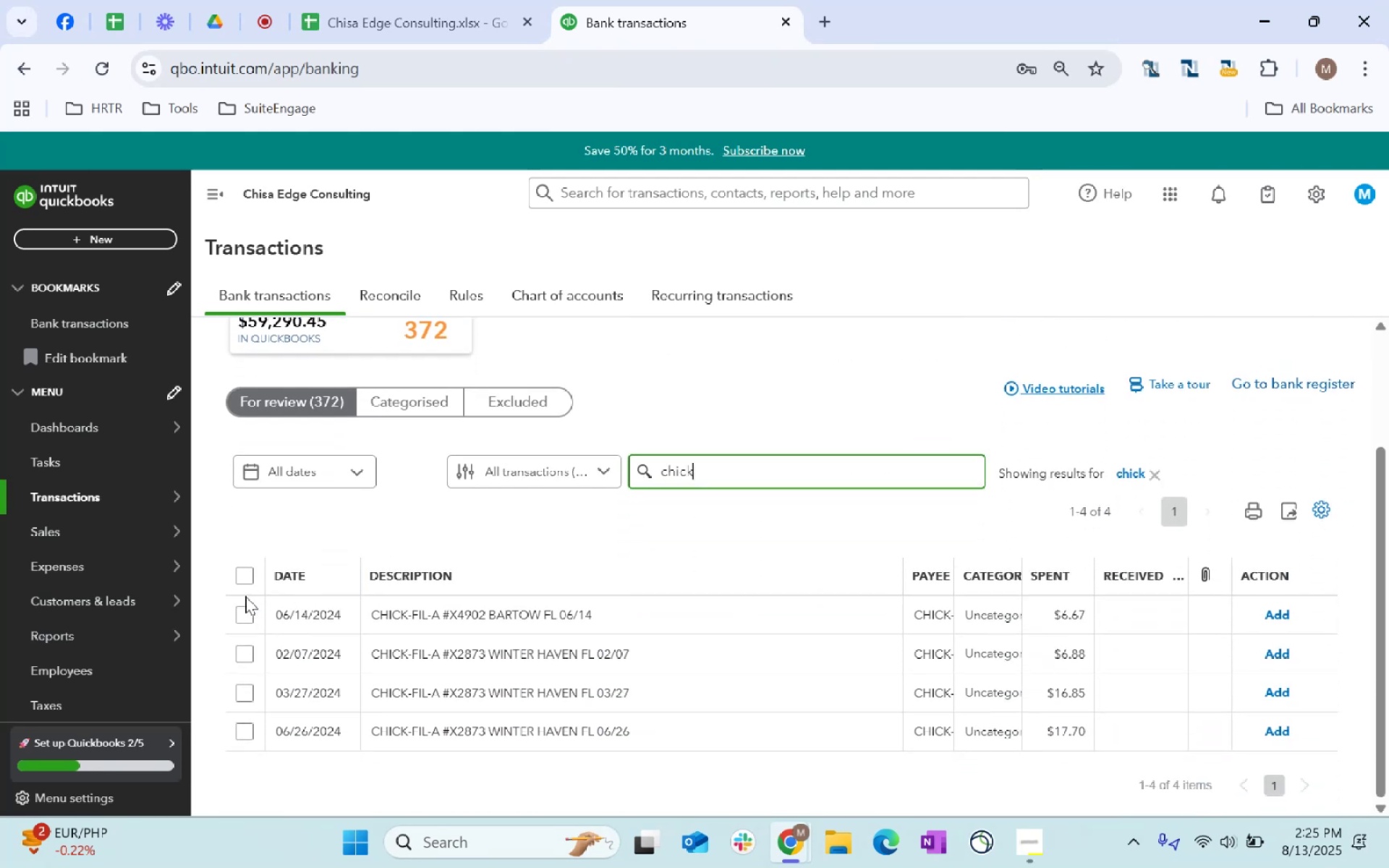 
left_click([246, 576])
 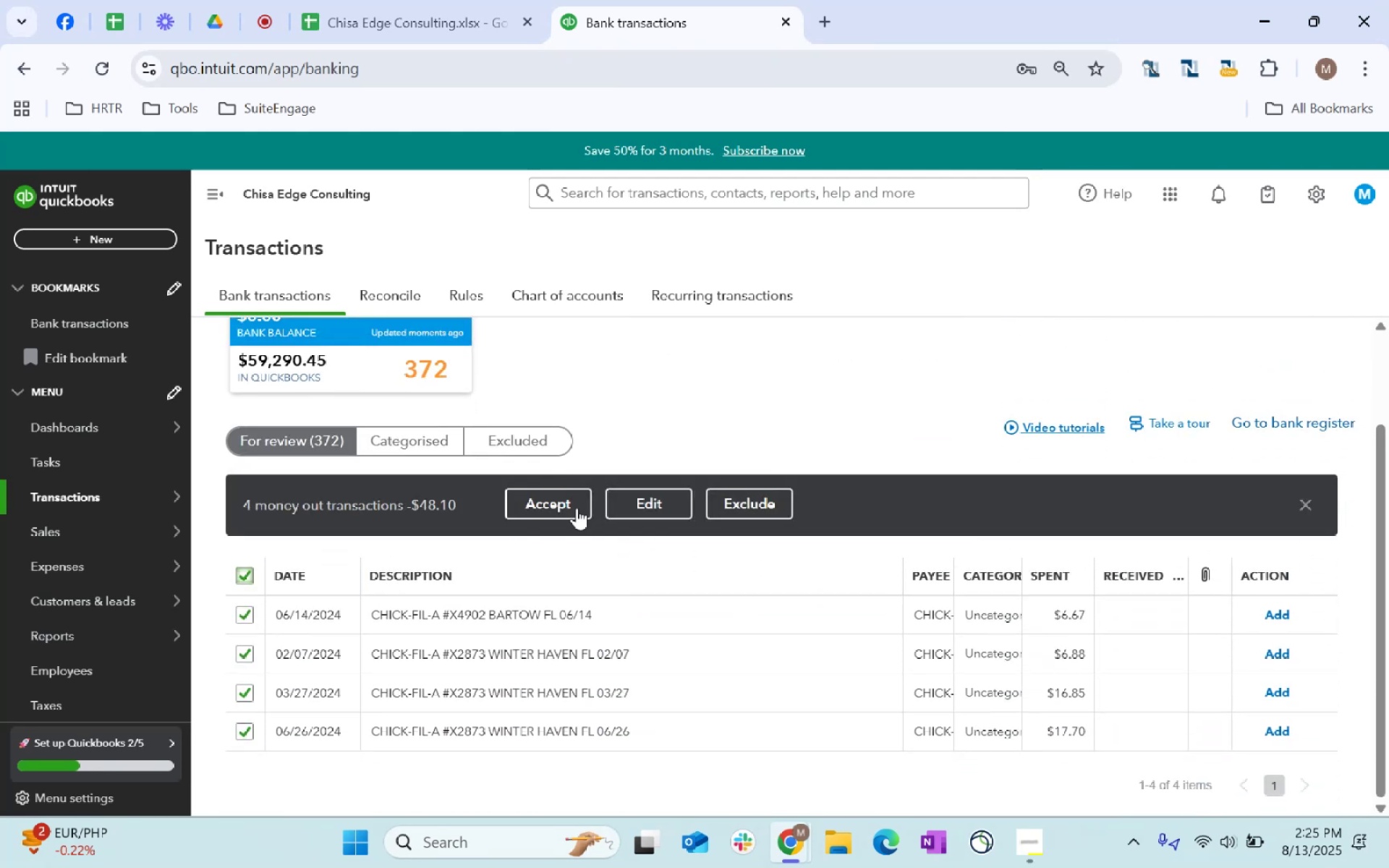 
left_click([616, 505])
 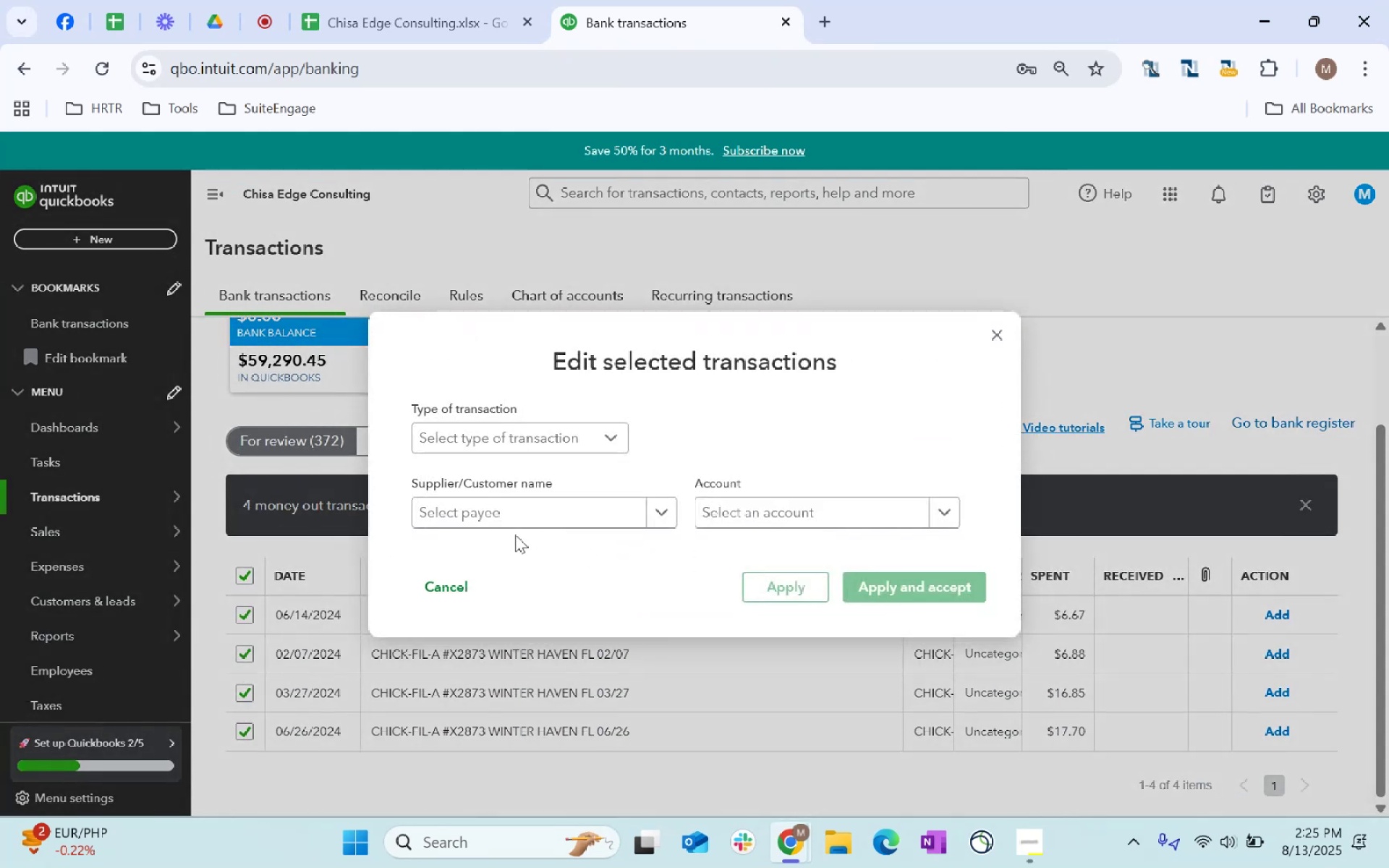 
left_click([517, 522])
 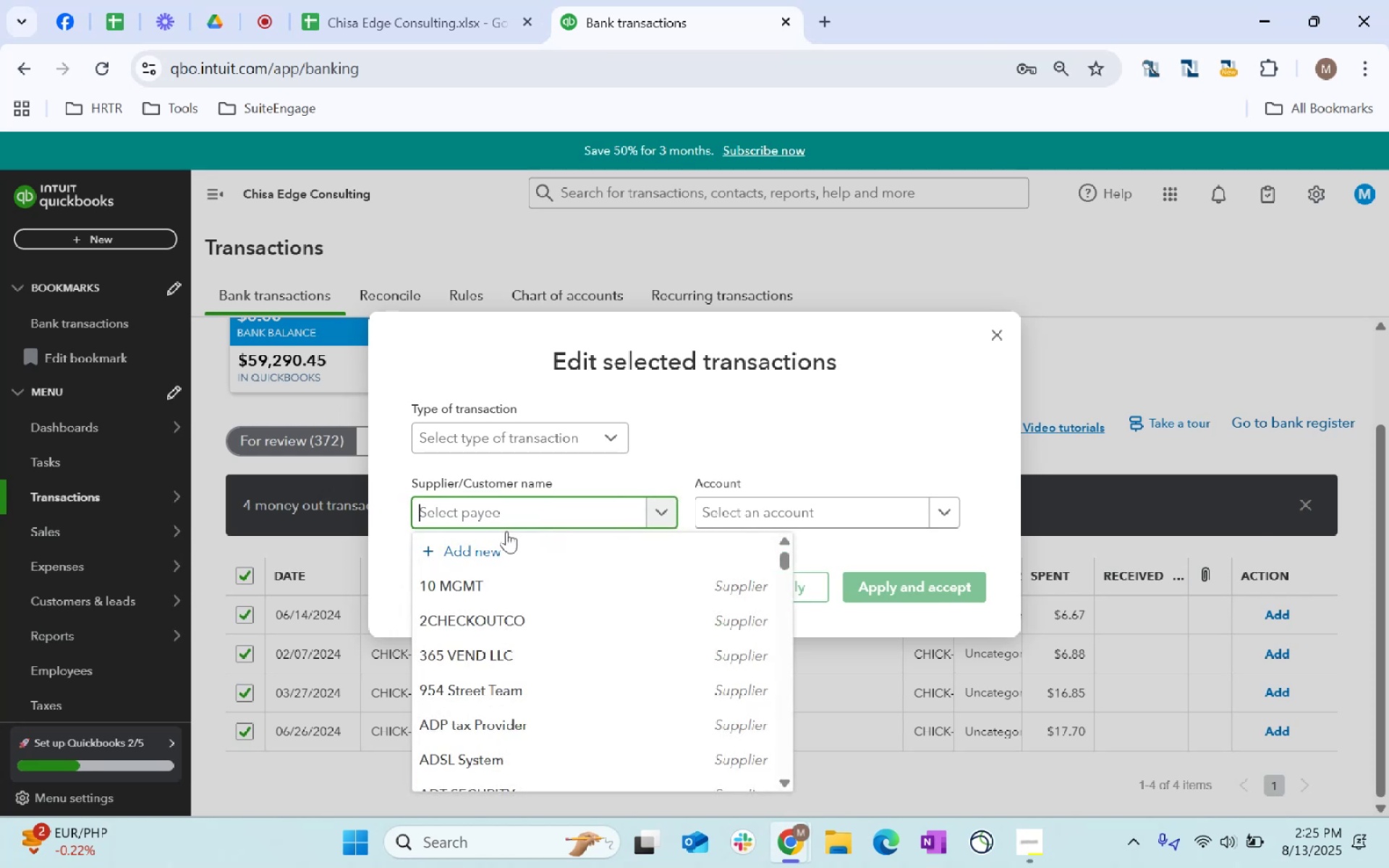 
type(restaurant)
key(Tab)
type(staff)
 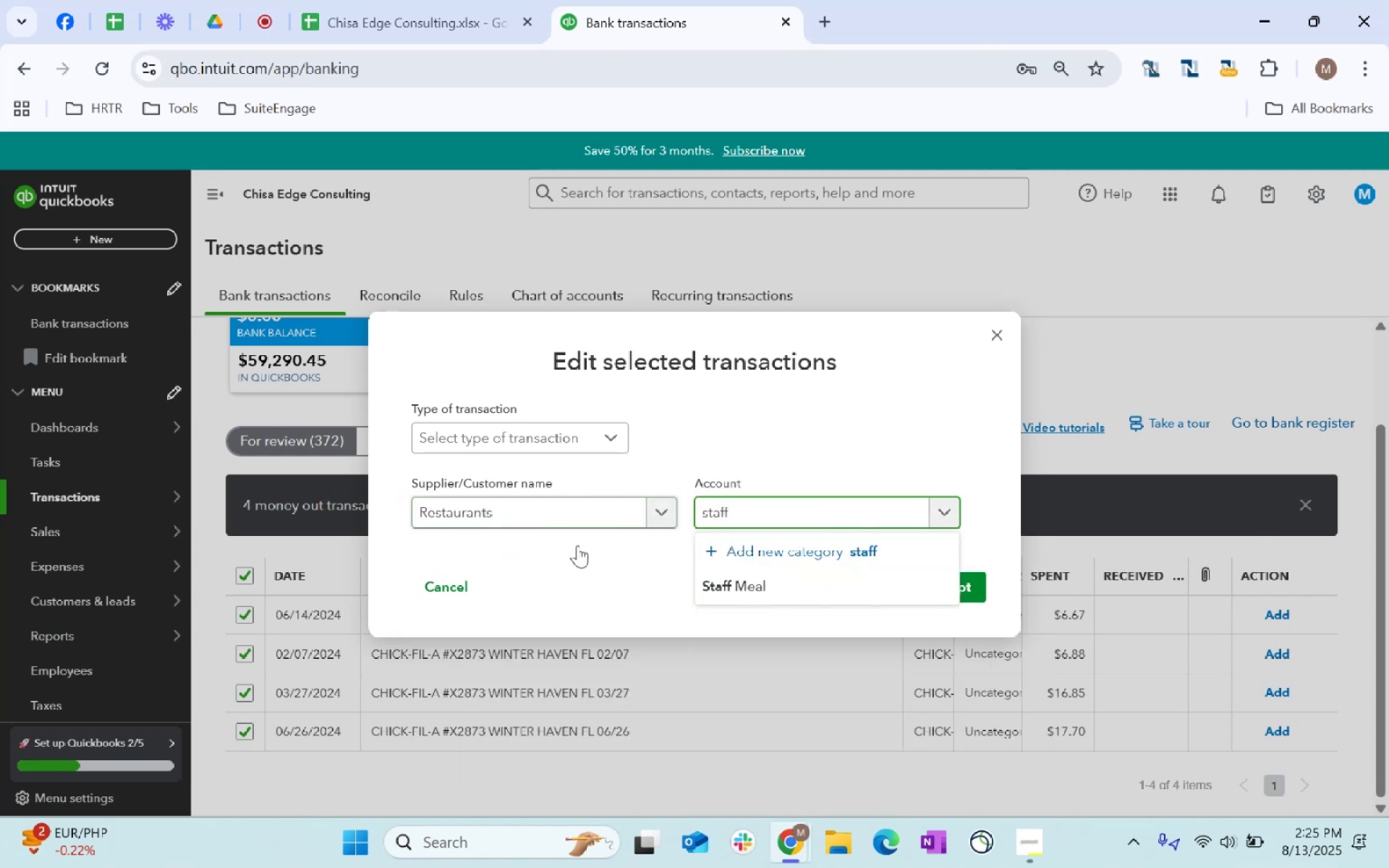 
left_click([740, 579])
 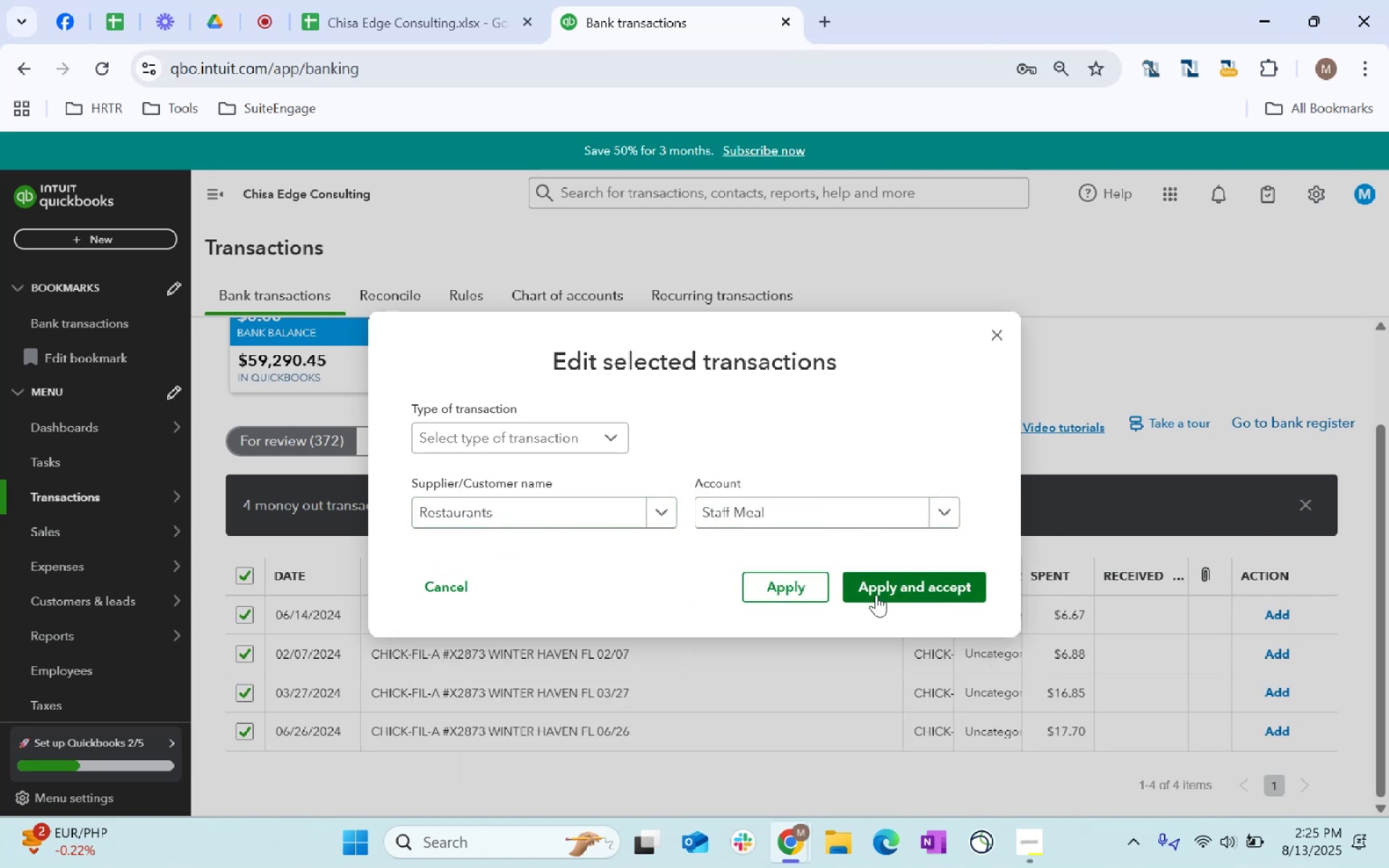 
left_click([884, 592])
 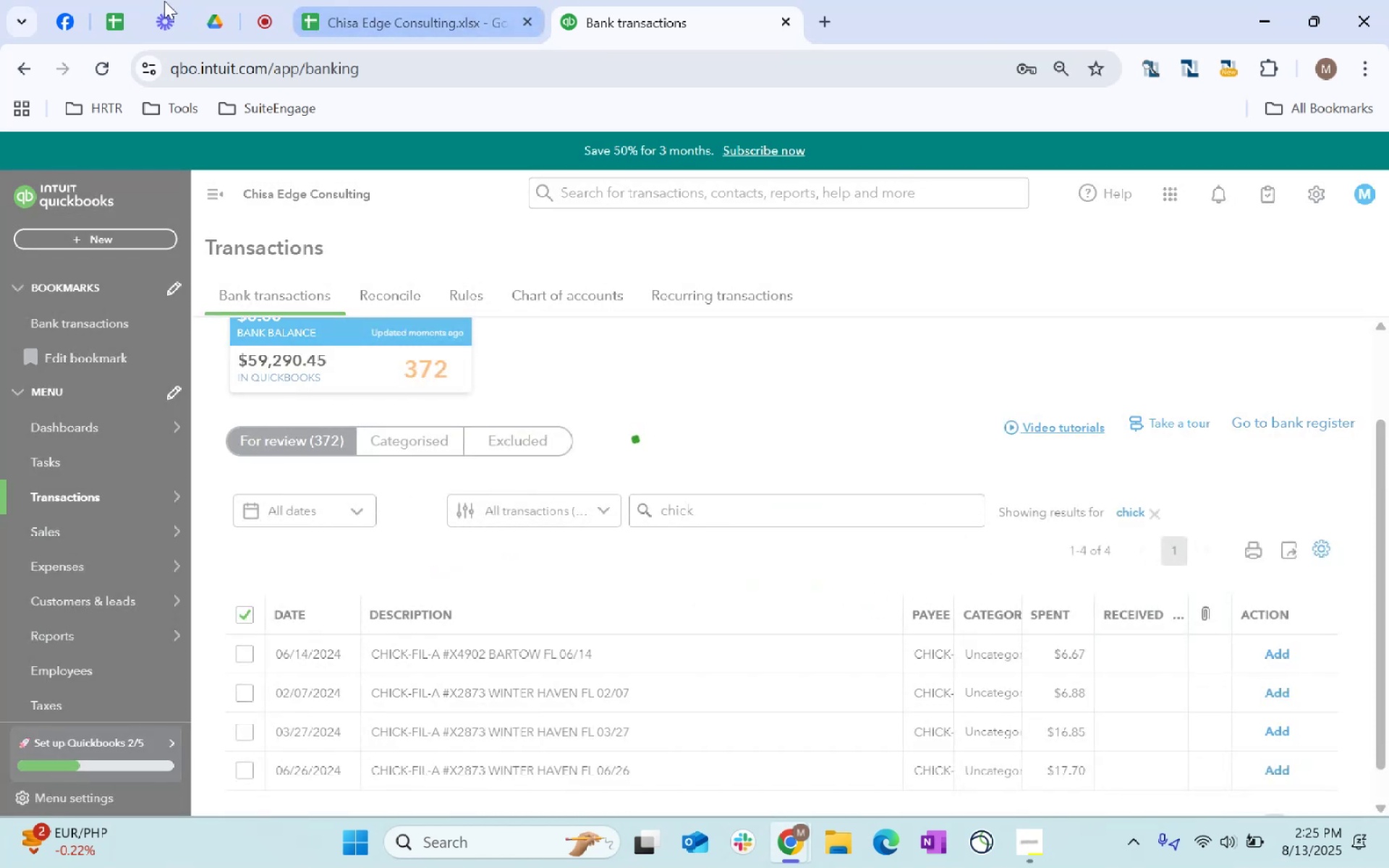 
left_click([263, 7])
 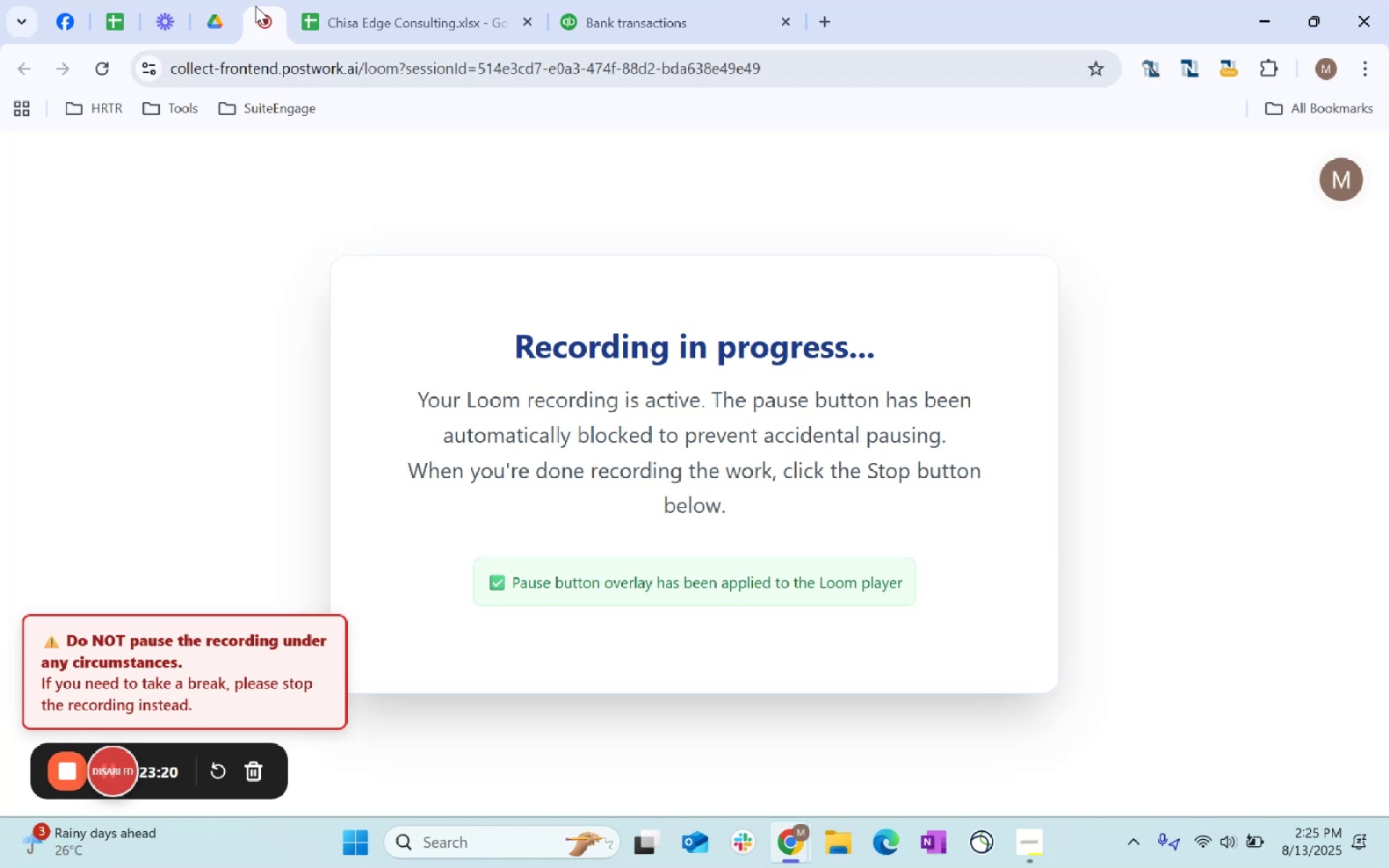 
left_click([642, 0])
 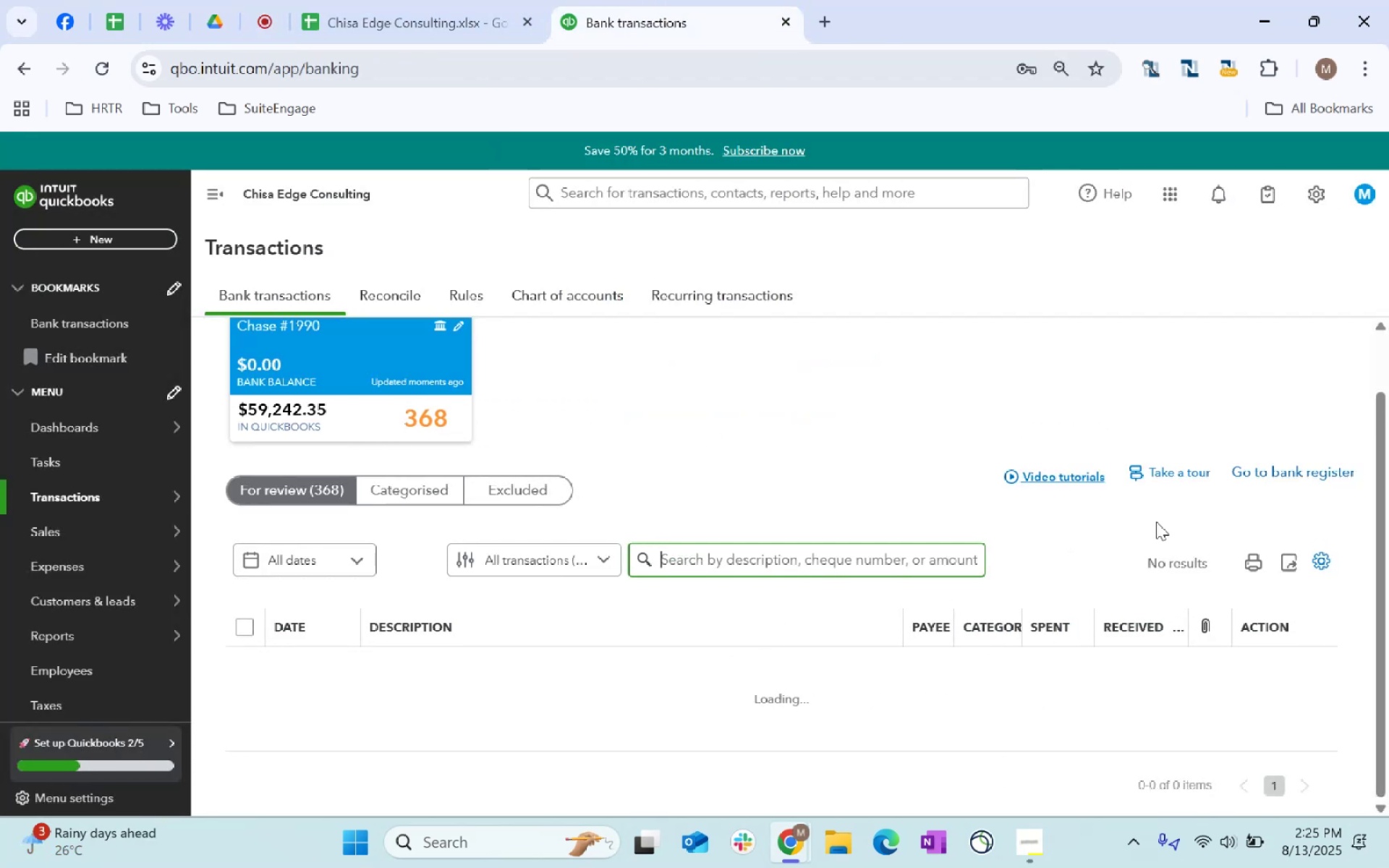 
wait(5.56)
 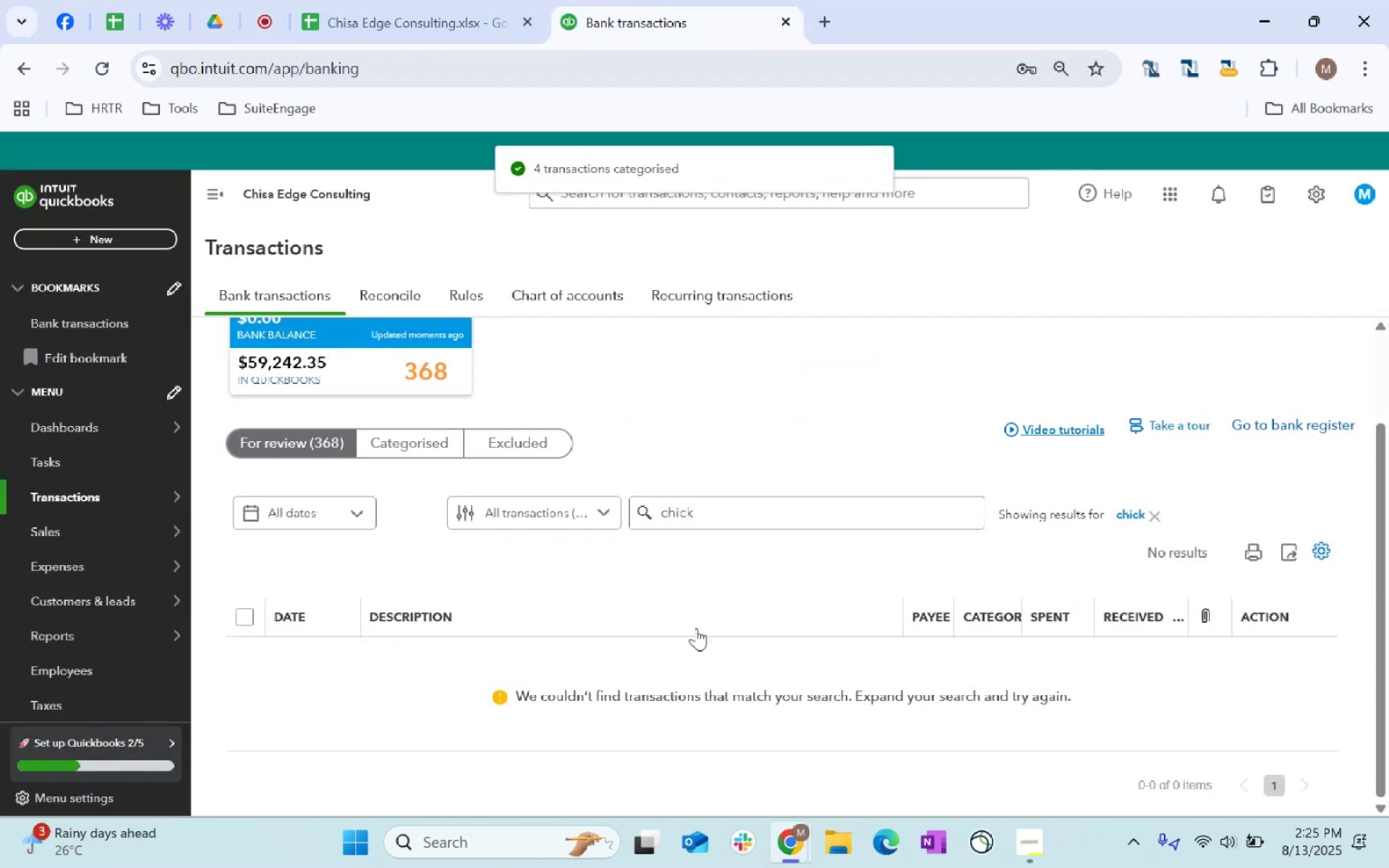 
scroll: coordinate [658, 526], scroll_direction: down, amount: 3.0
 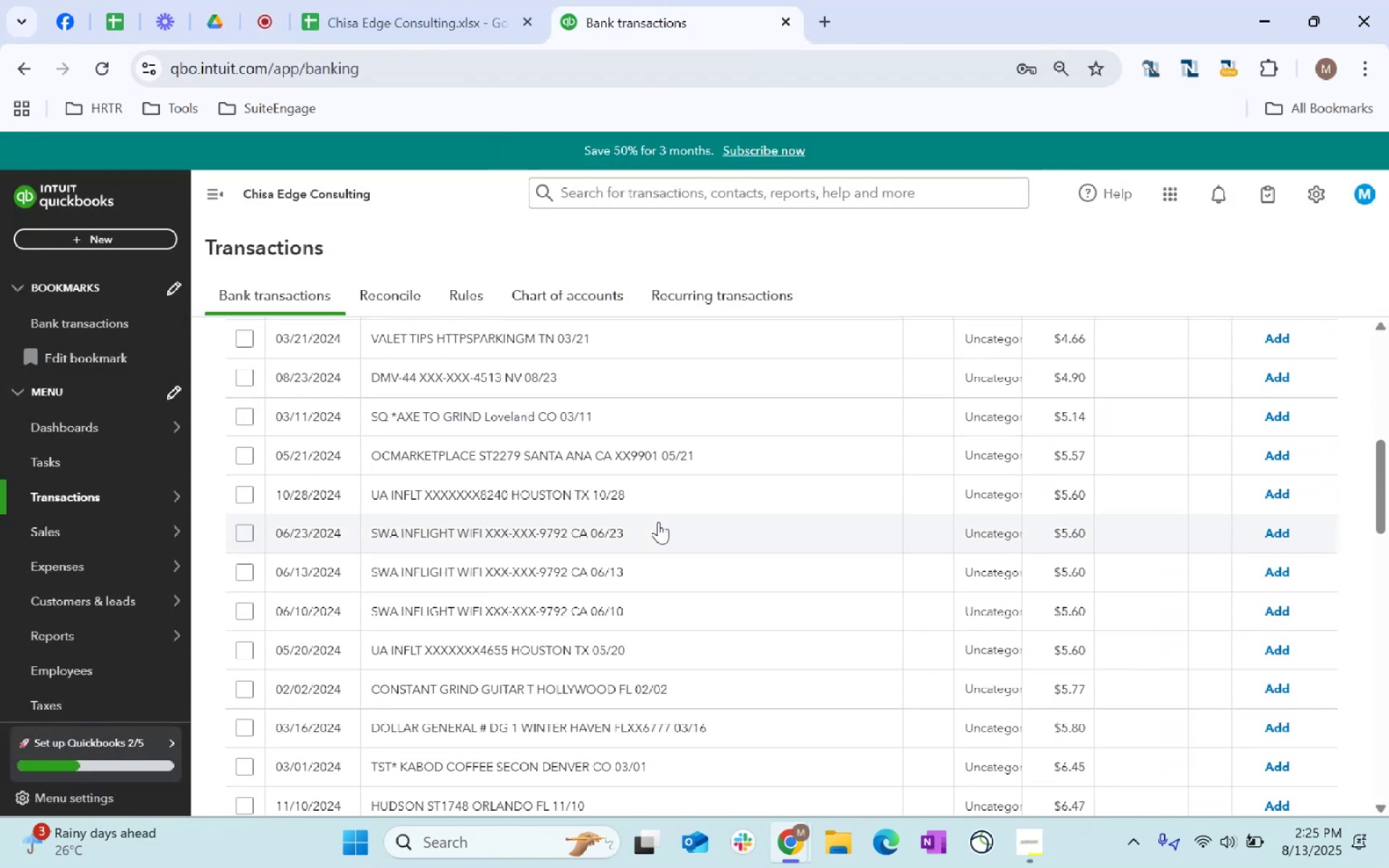 
left_click_drag(start_coordinate=[645, 497], to_coordinate=[362, 506])
 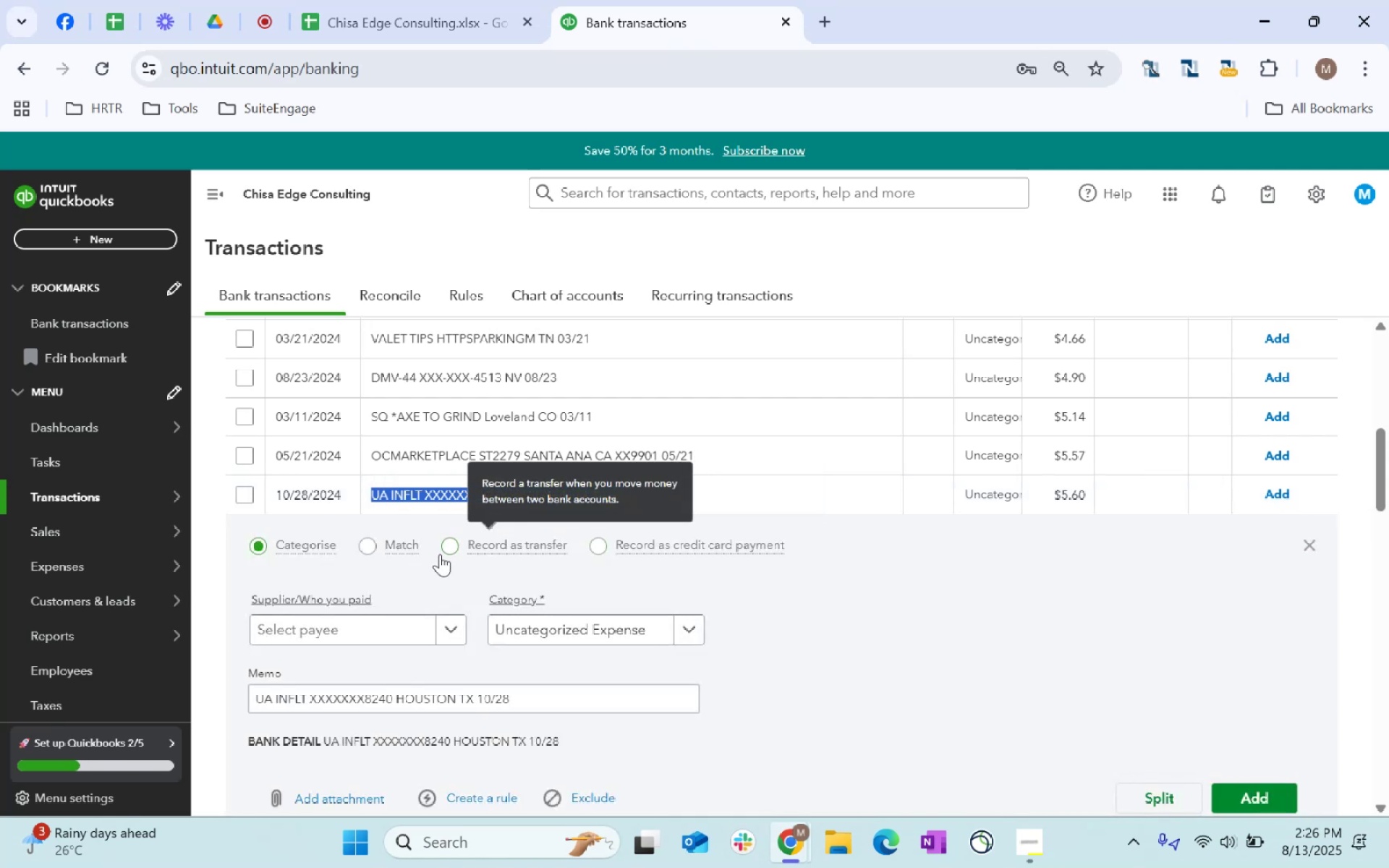 
scroll: coordinate [694, 608], scroll_direction: down, amount: 2.0
 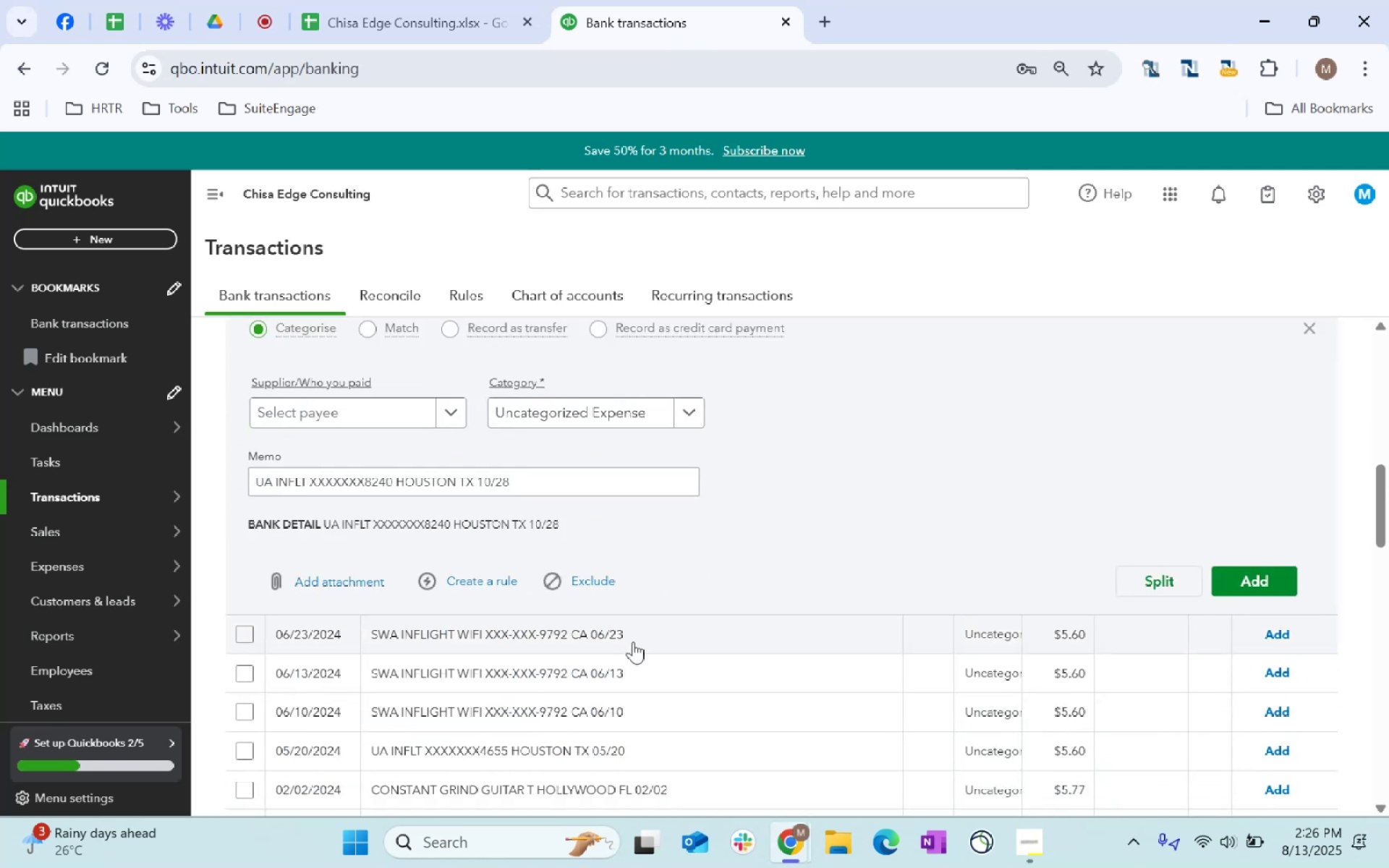 
left_click_drag(start_coordinate=[644, 635], to_coordinate=[376, 642])
 